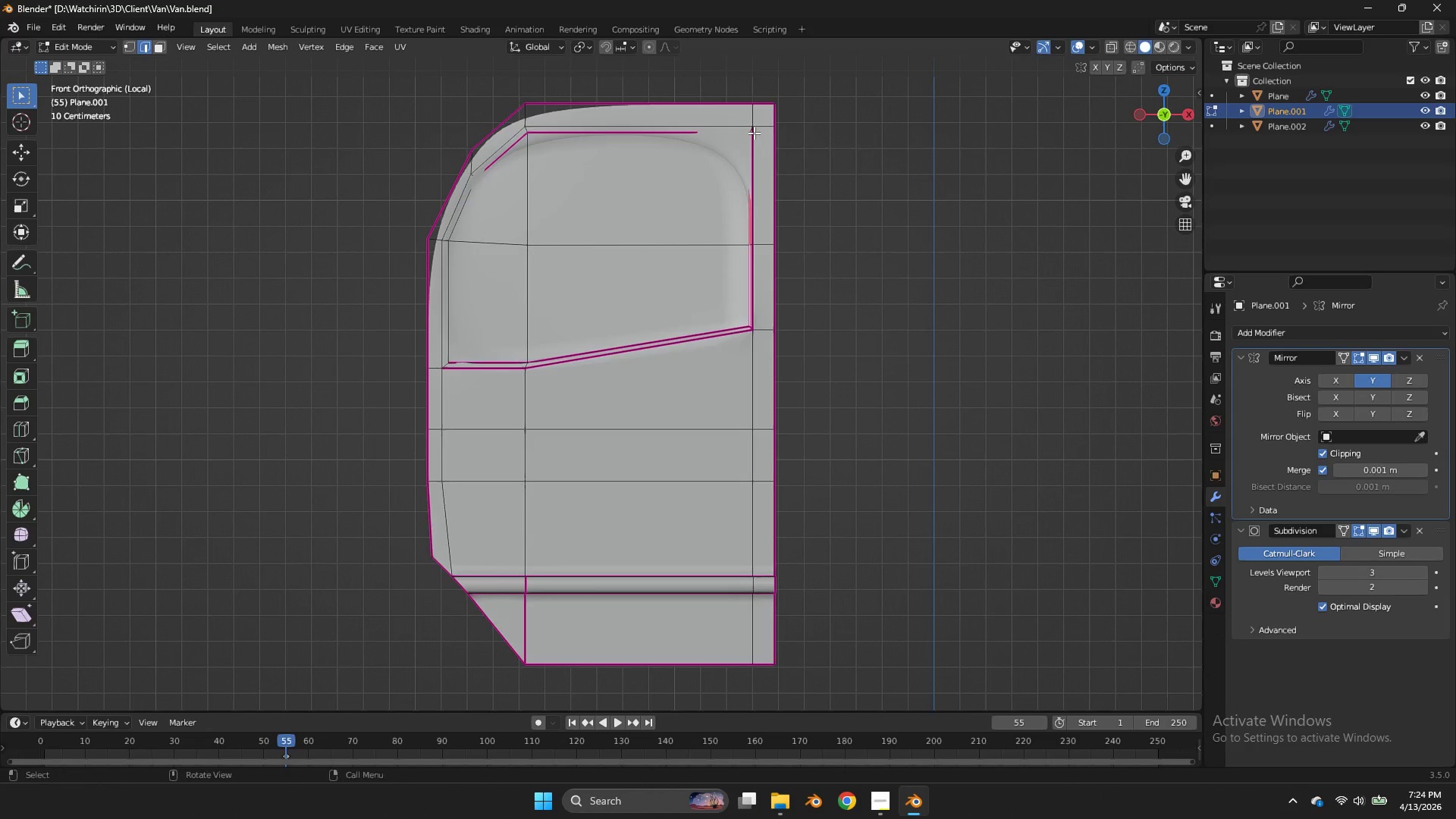 
key(Z)
 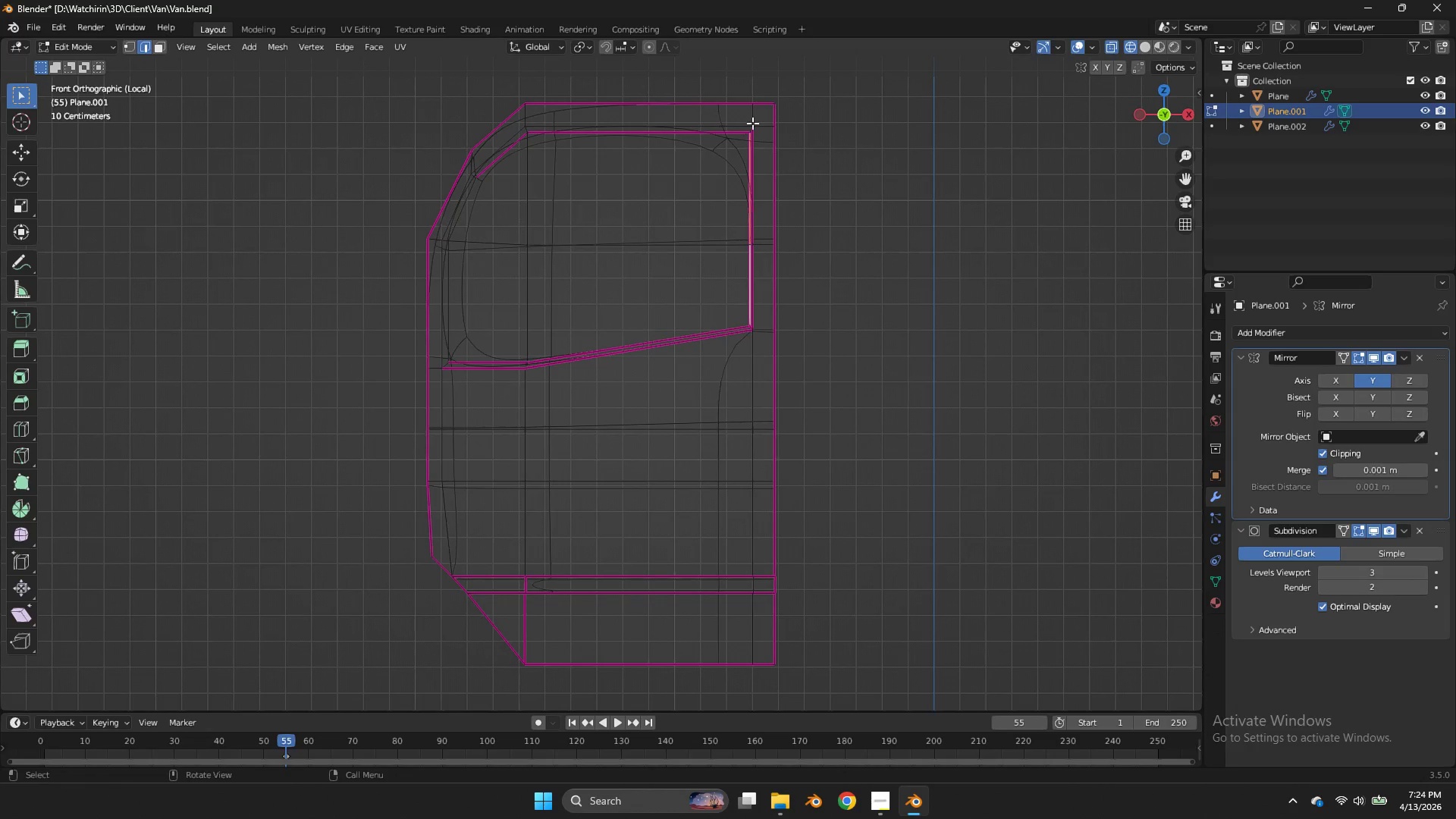 
left_click_drag(start_coordinate=[752, 123], to_coordinate=[735, 146])
 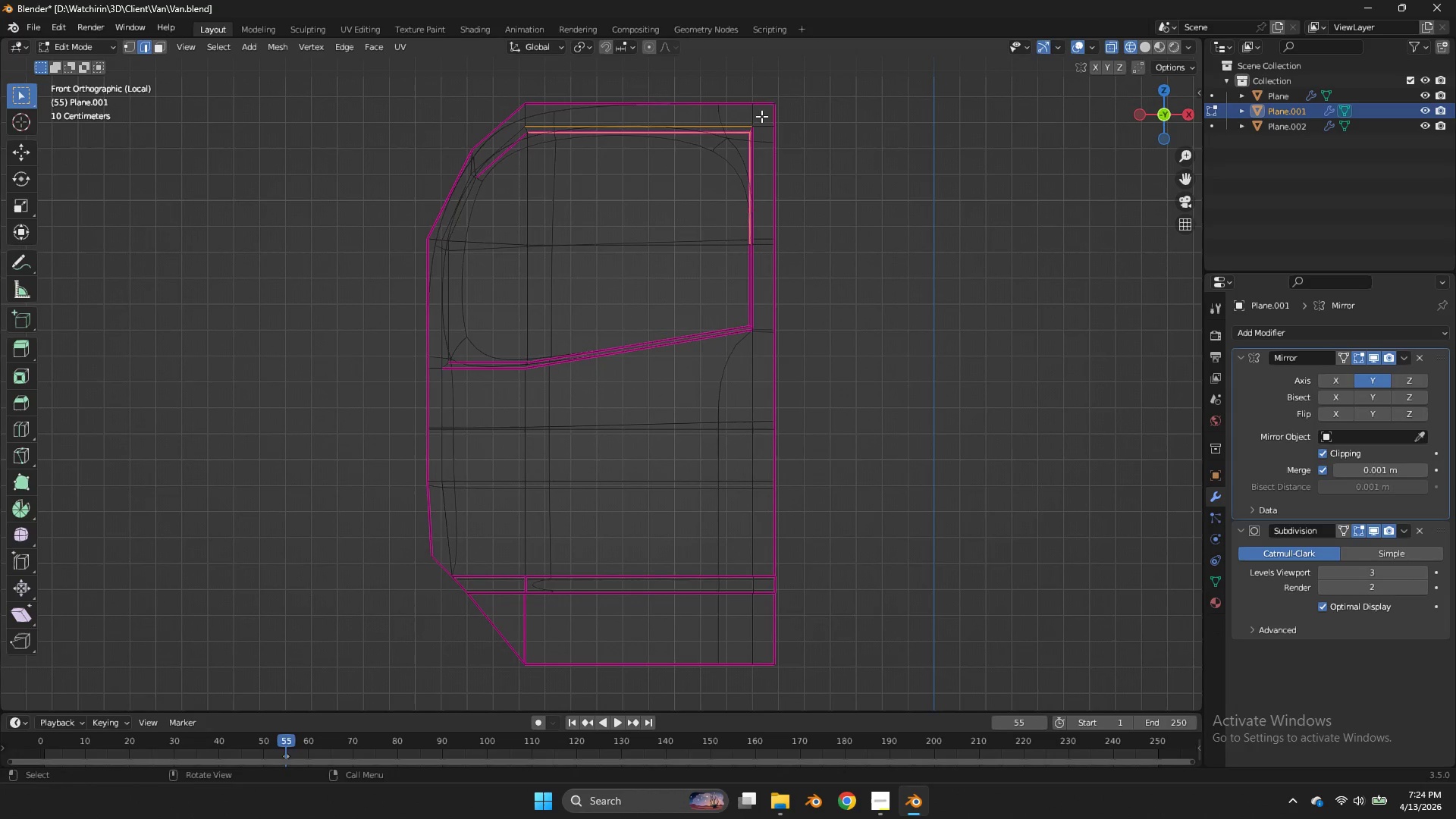 
left_click_drag(start_coordinate=[761, 116], to_coordinate=[720, 144])
 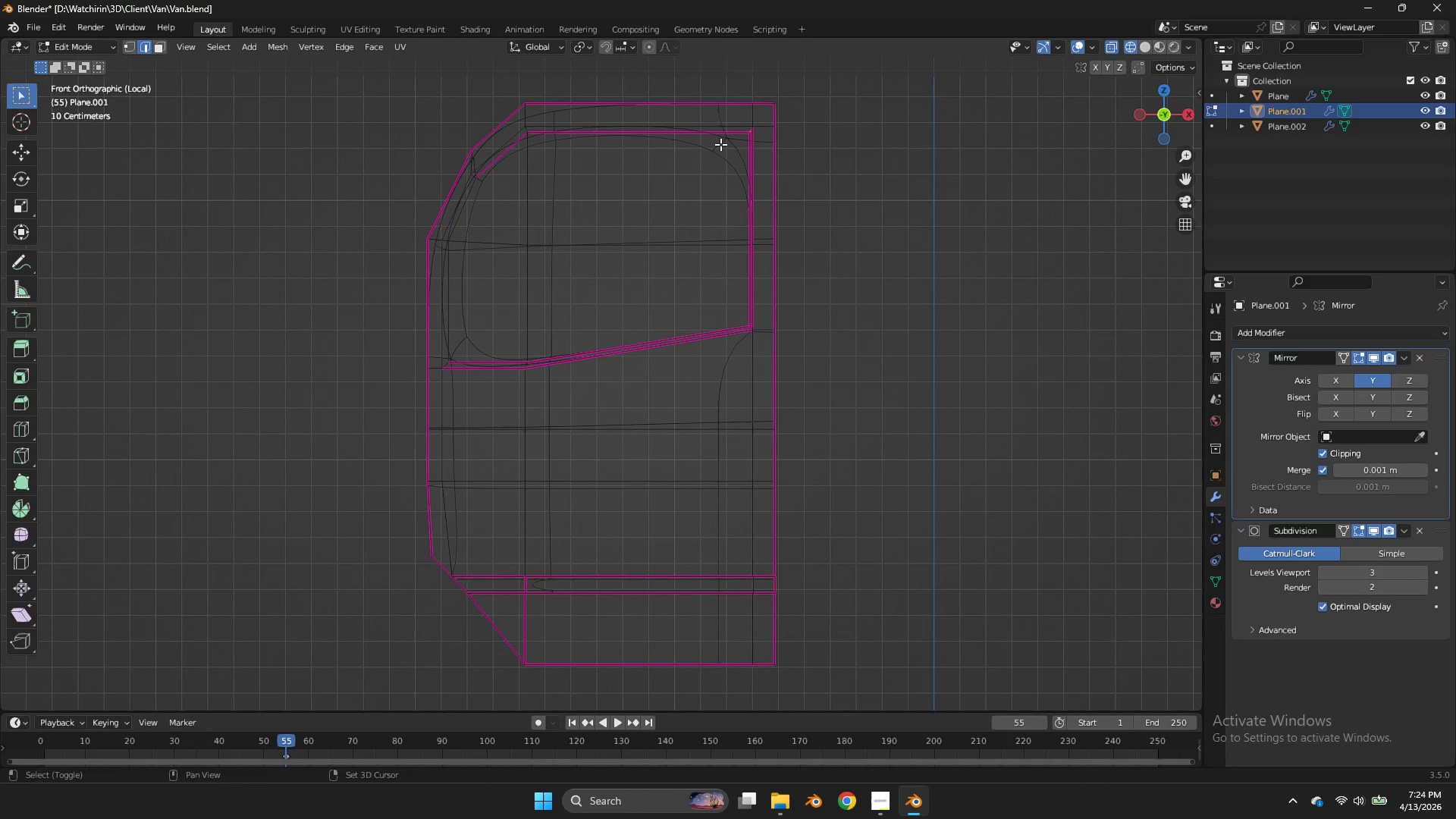 
key(Shift+E)
 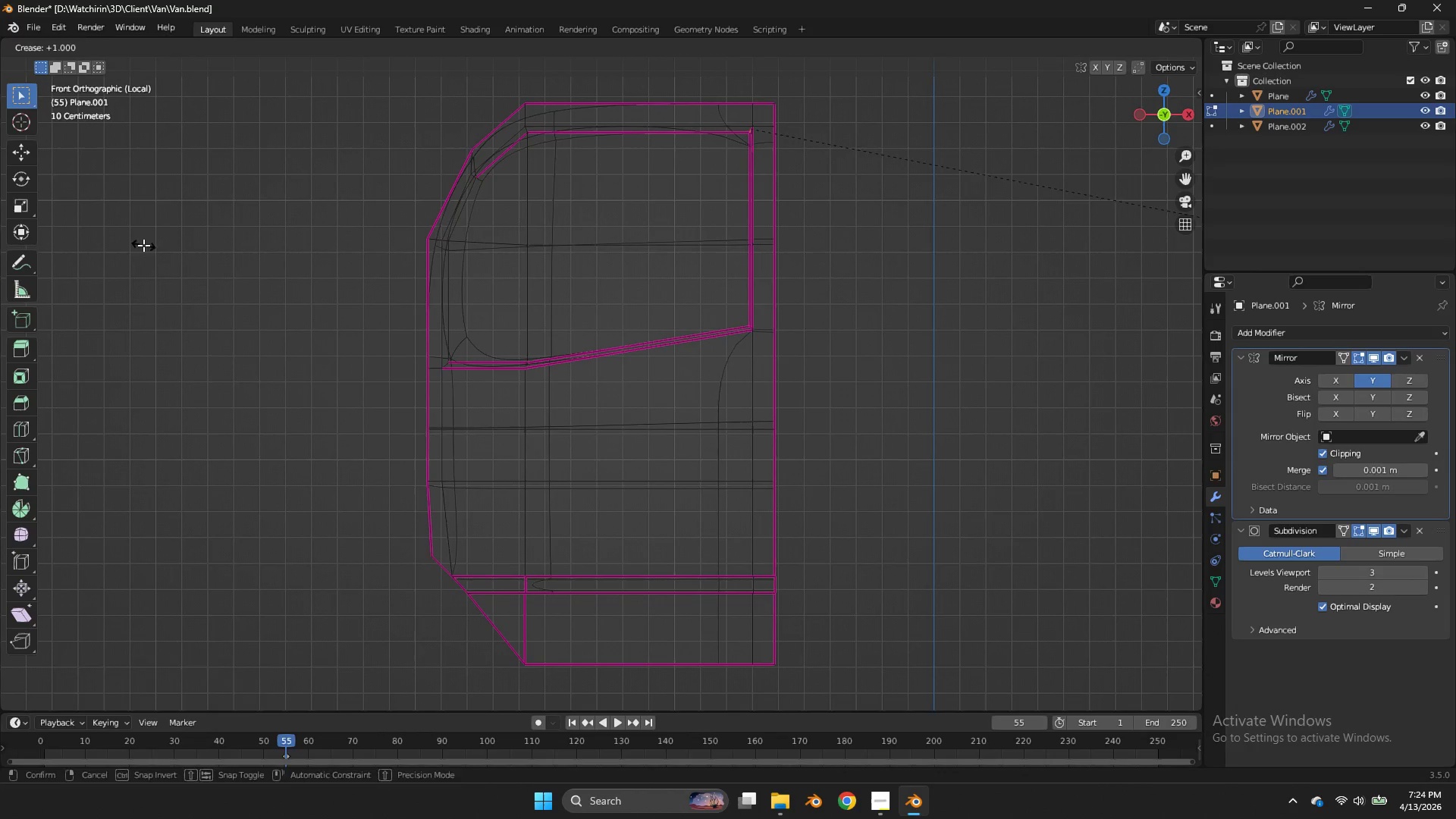 
left_click([143, 245])
 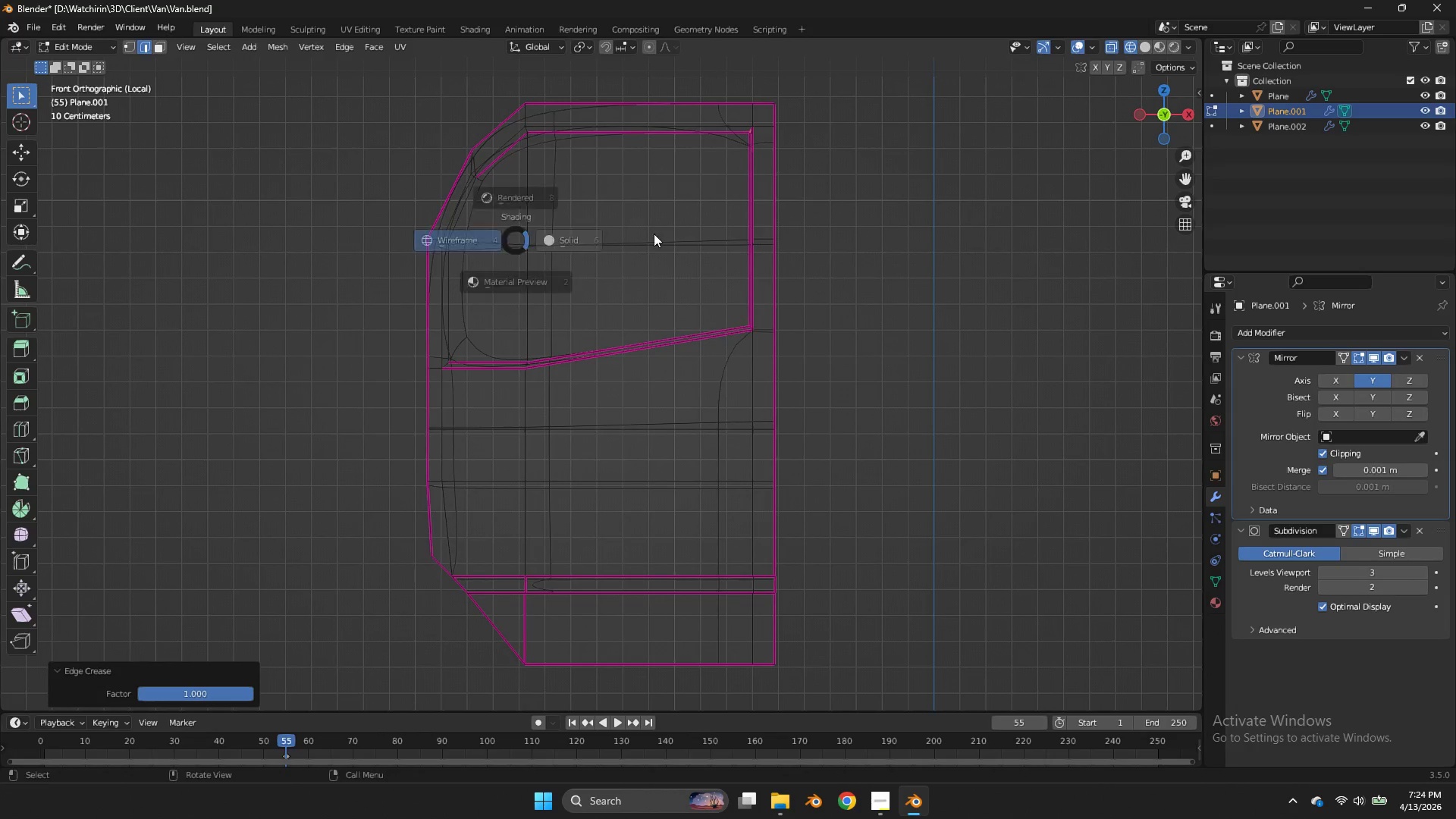 
key(Z)
 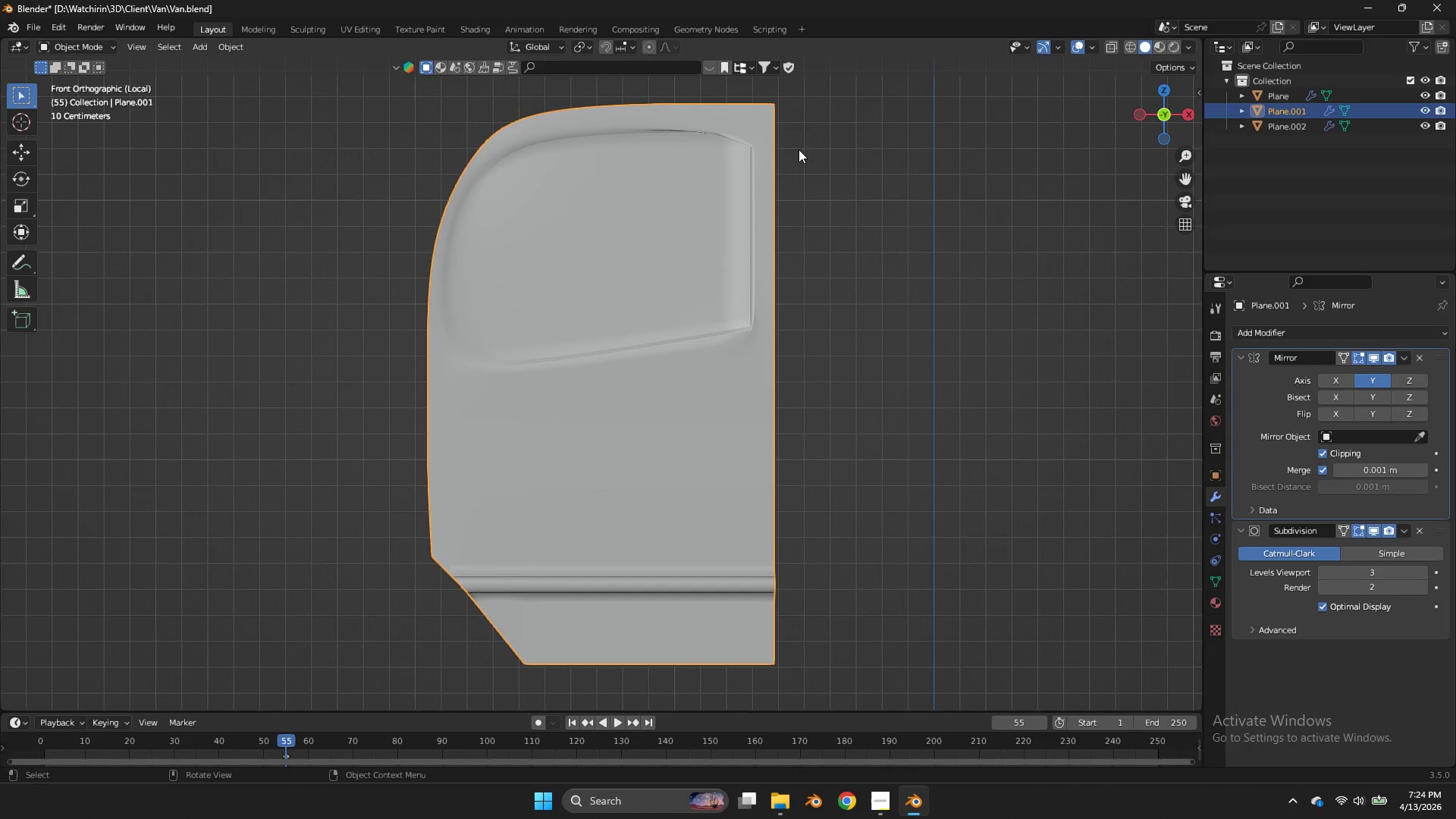 
key(Tab)
 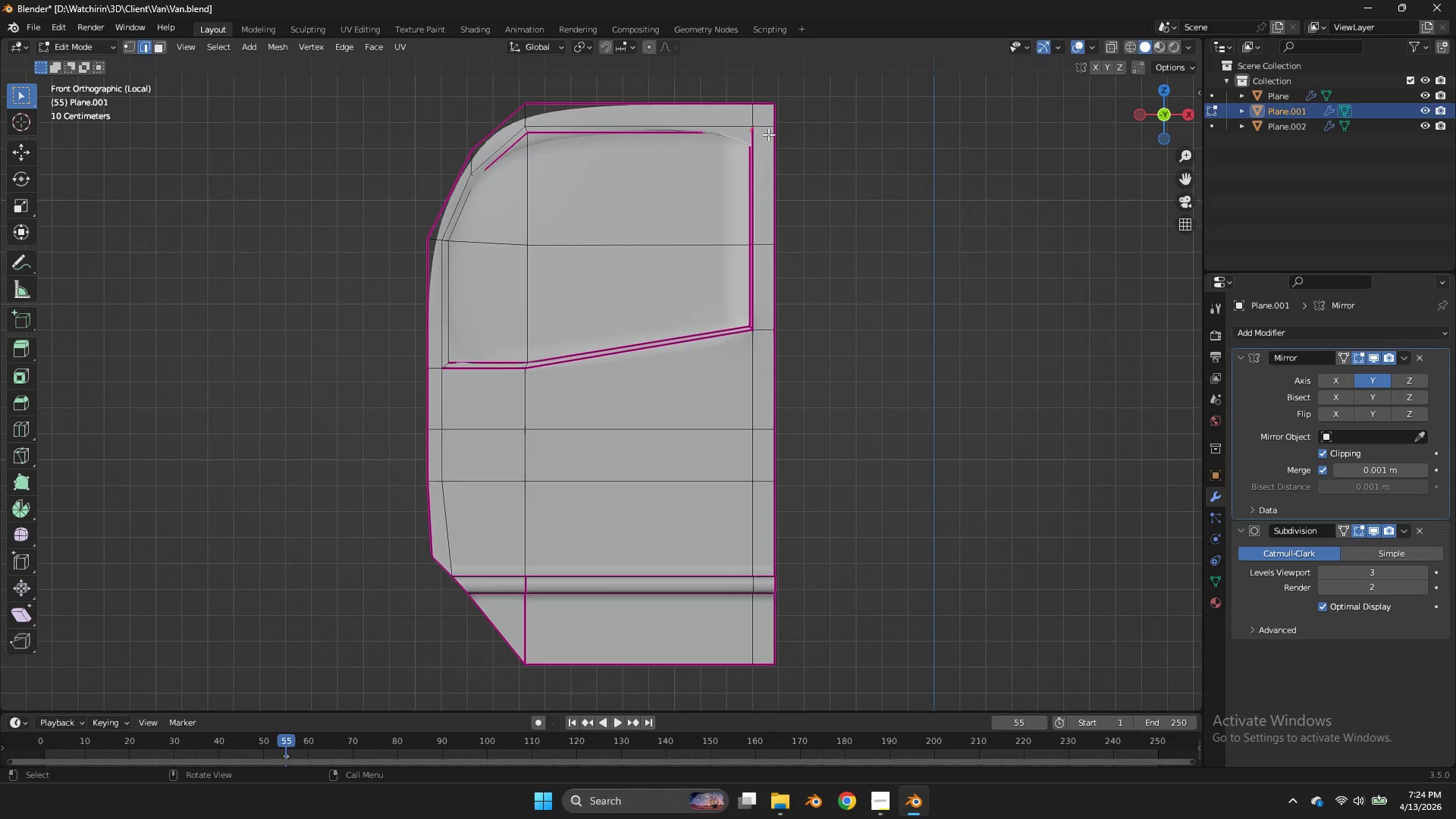 
key(Tab)
 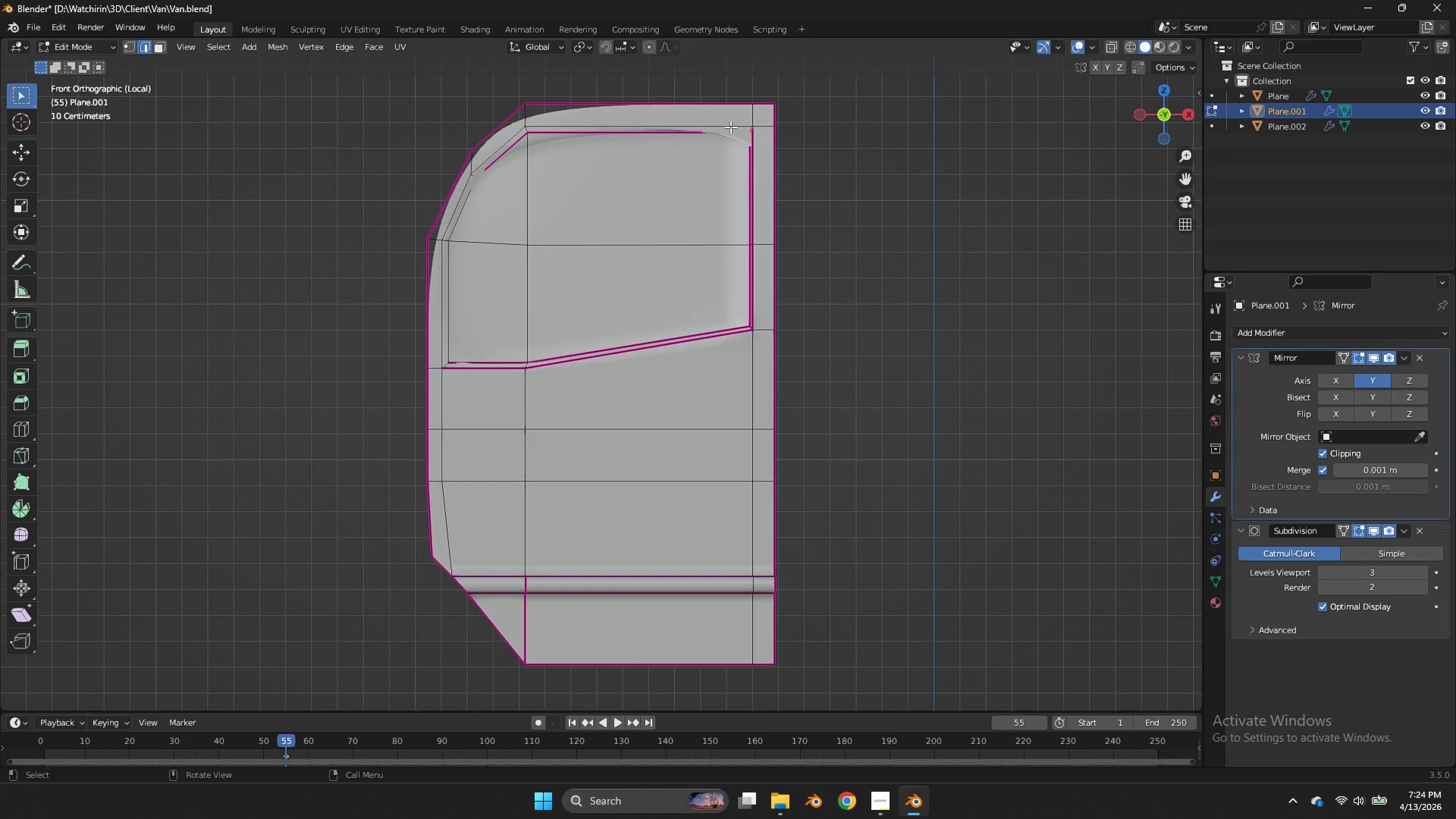 
key(Z)
 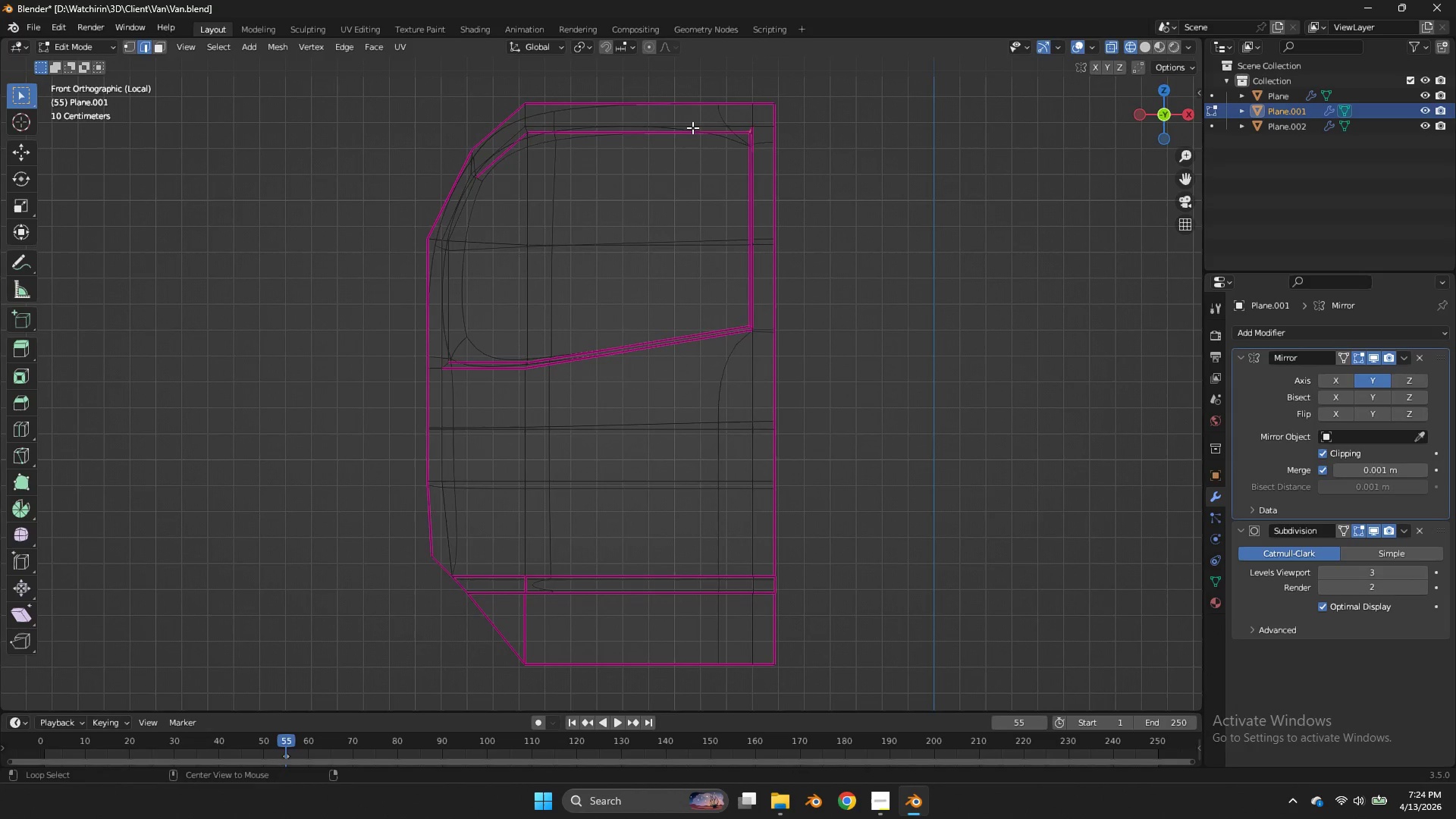 
hold_key(key=AltLeft, duration=1.03)
double_click([692, 127])
 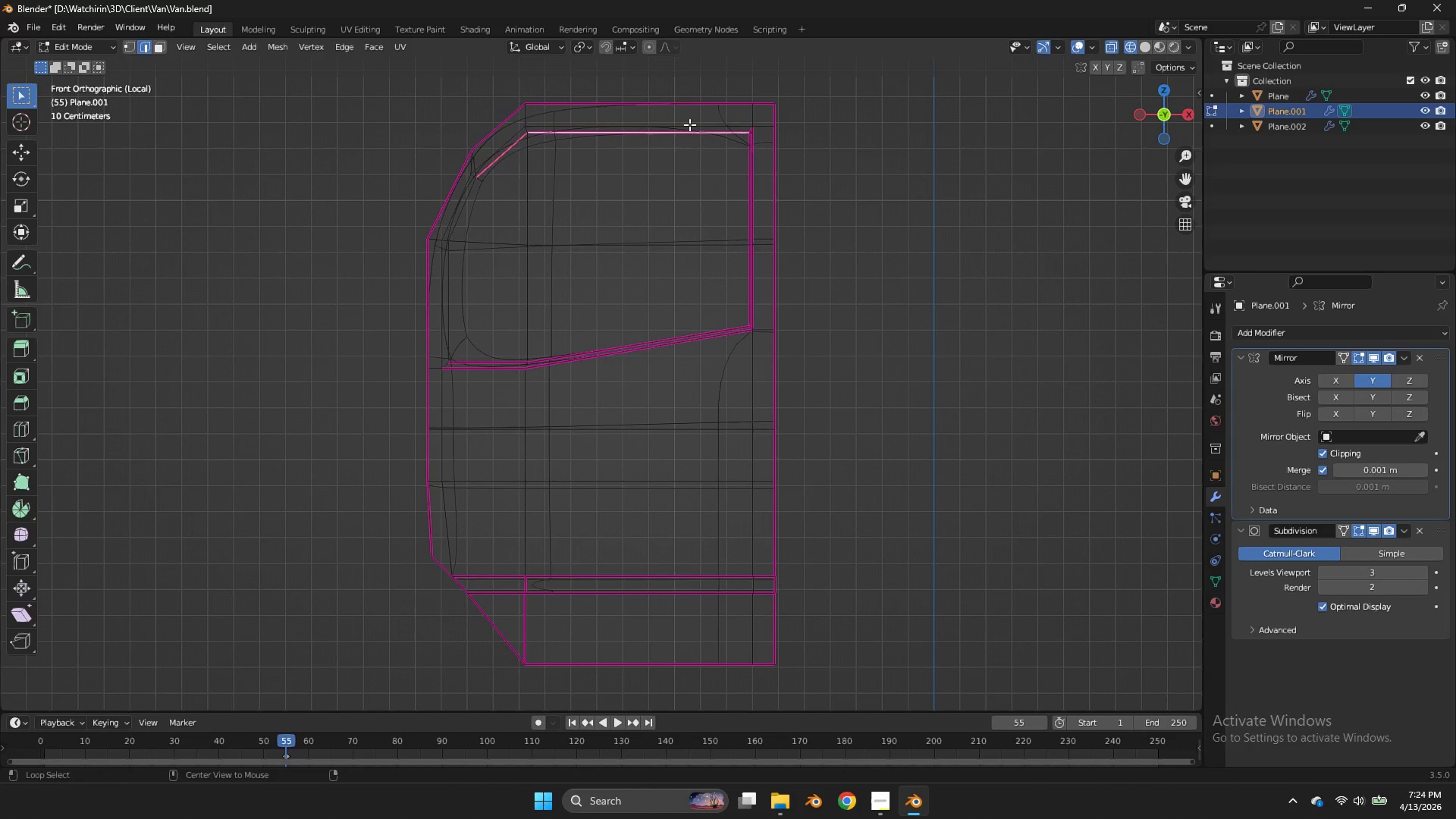 
triple_click([689, 124])
 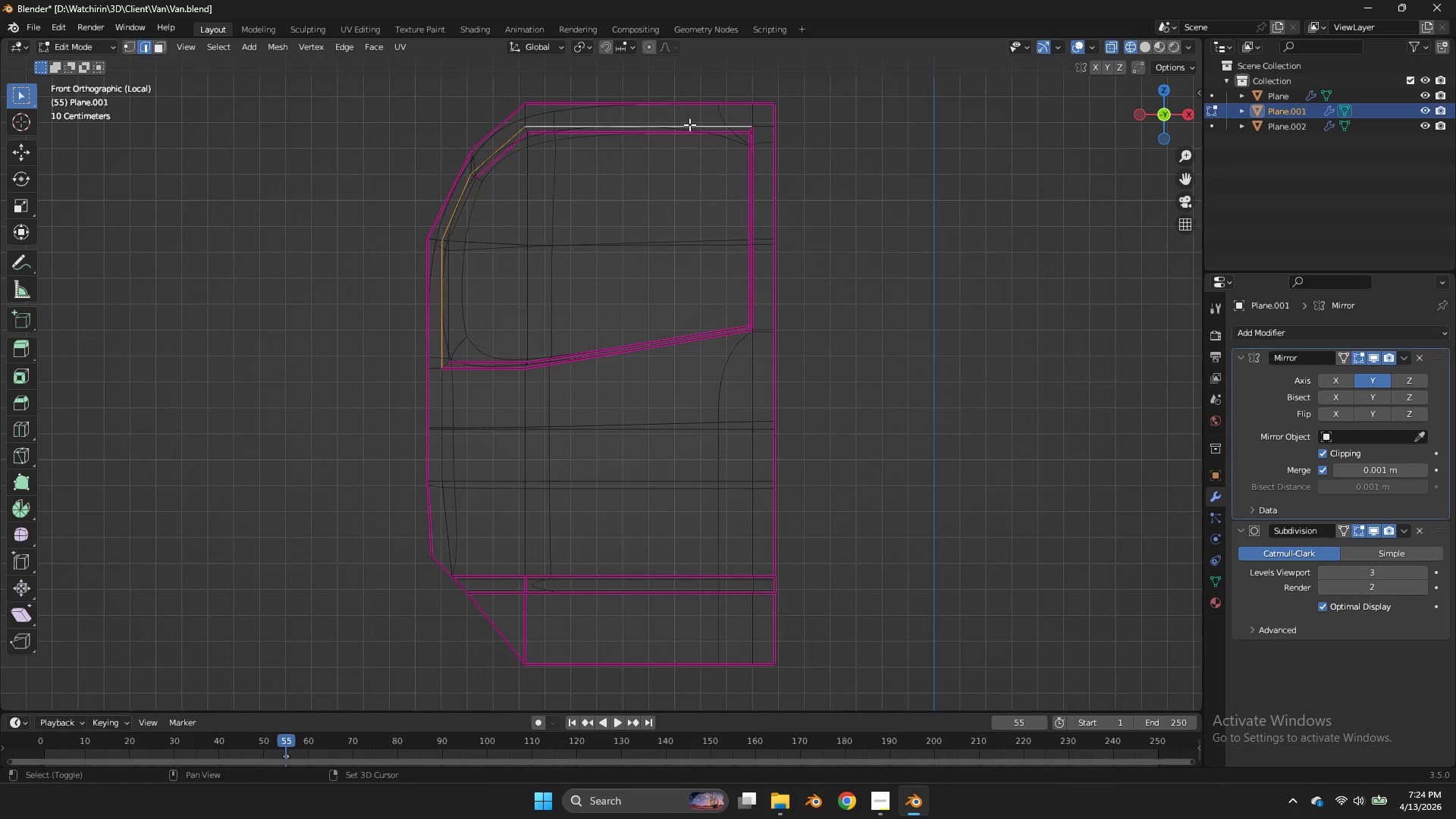 
key(Shift+E)
 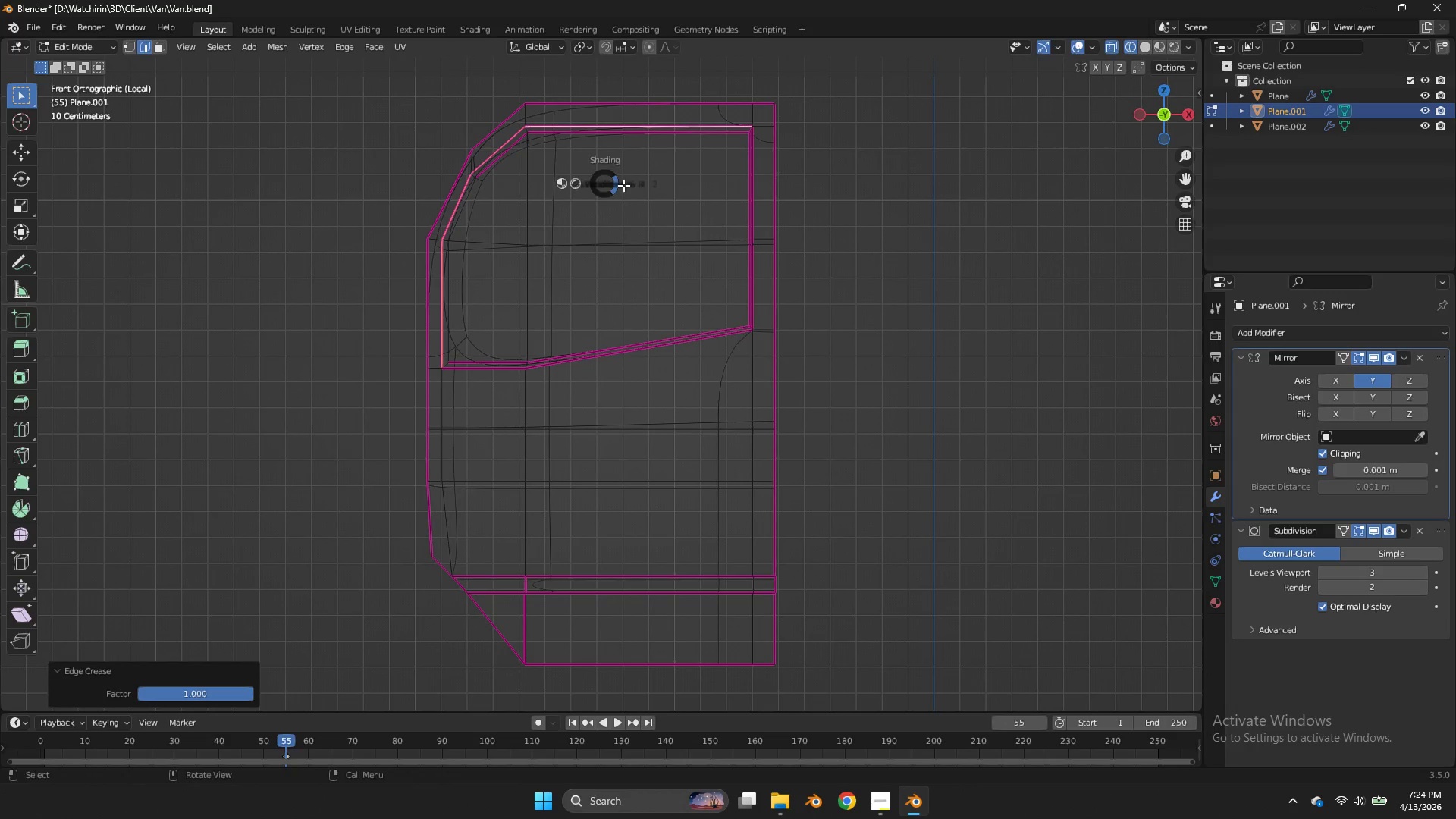 
type(zzE)
 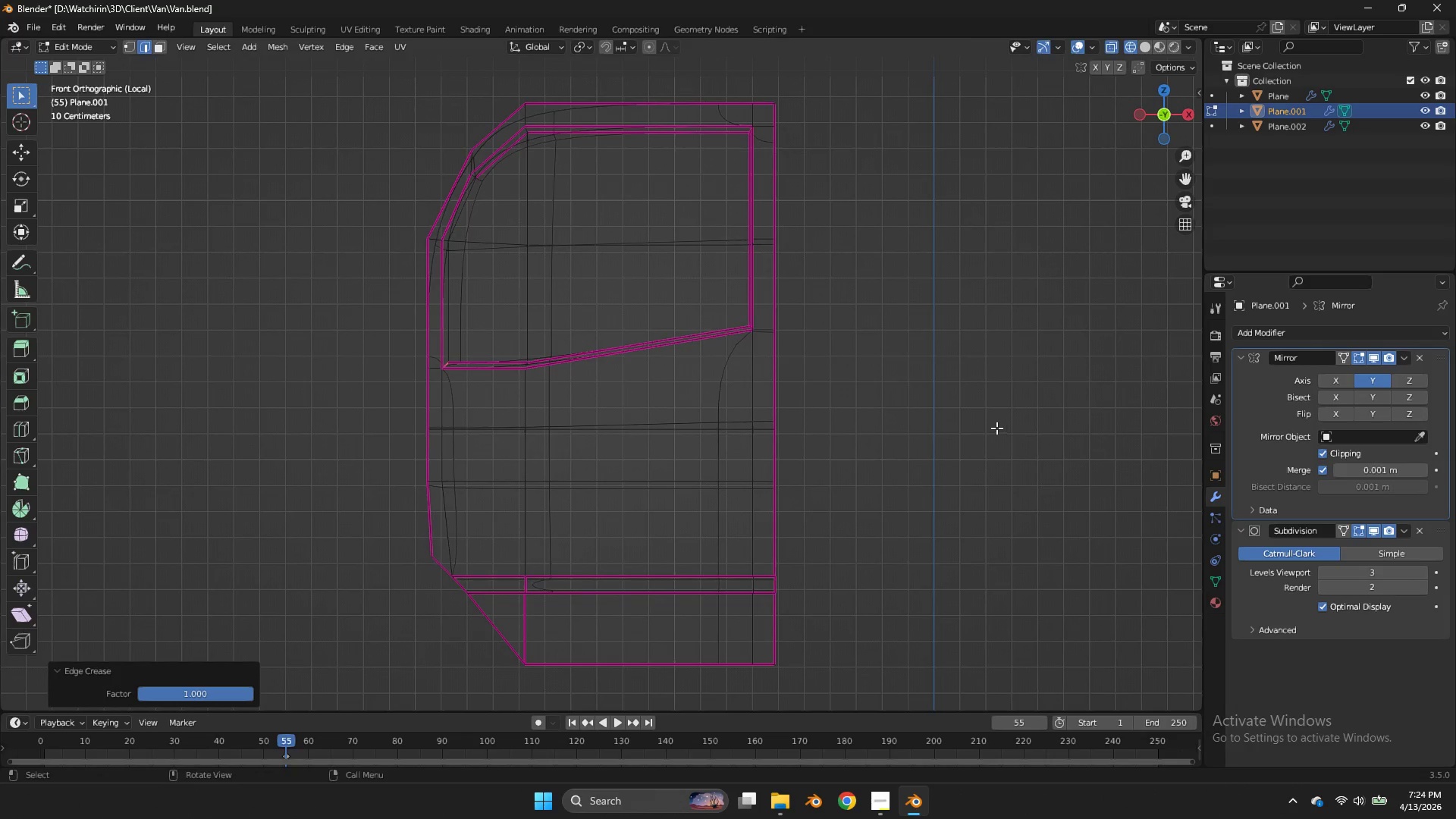 
left_click_drag(start_coordinate=[488, 359], to_coordinate=[436, 375])
 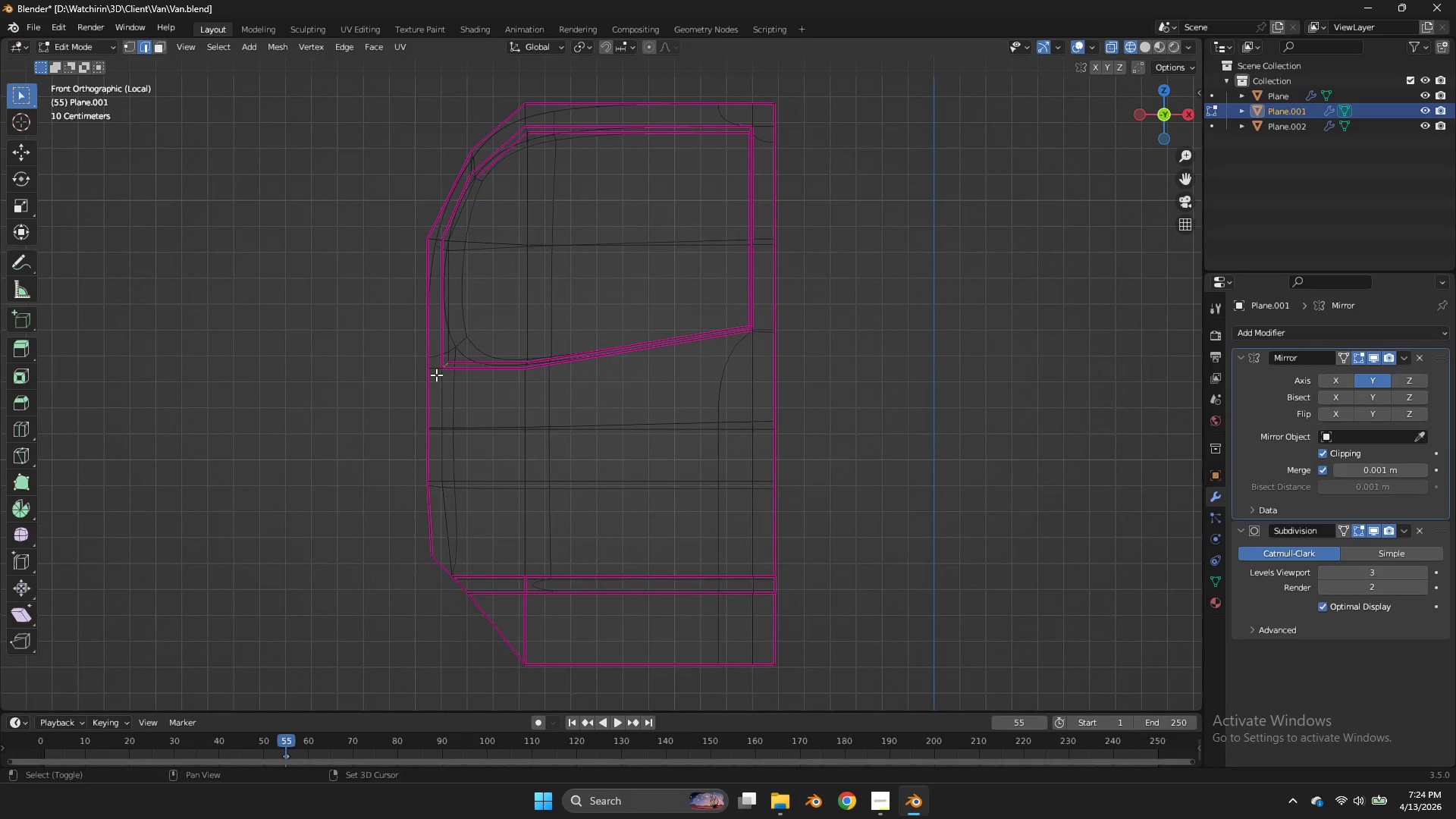 
left_click([1004, 429])
 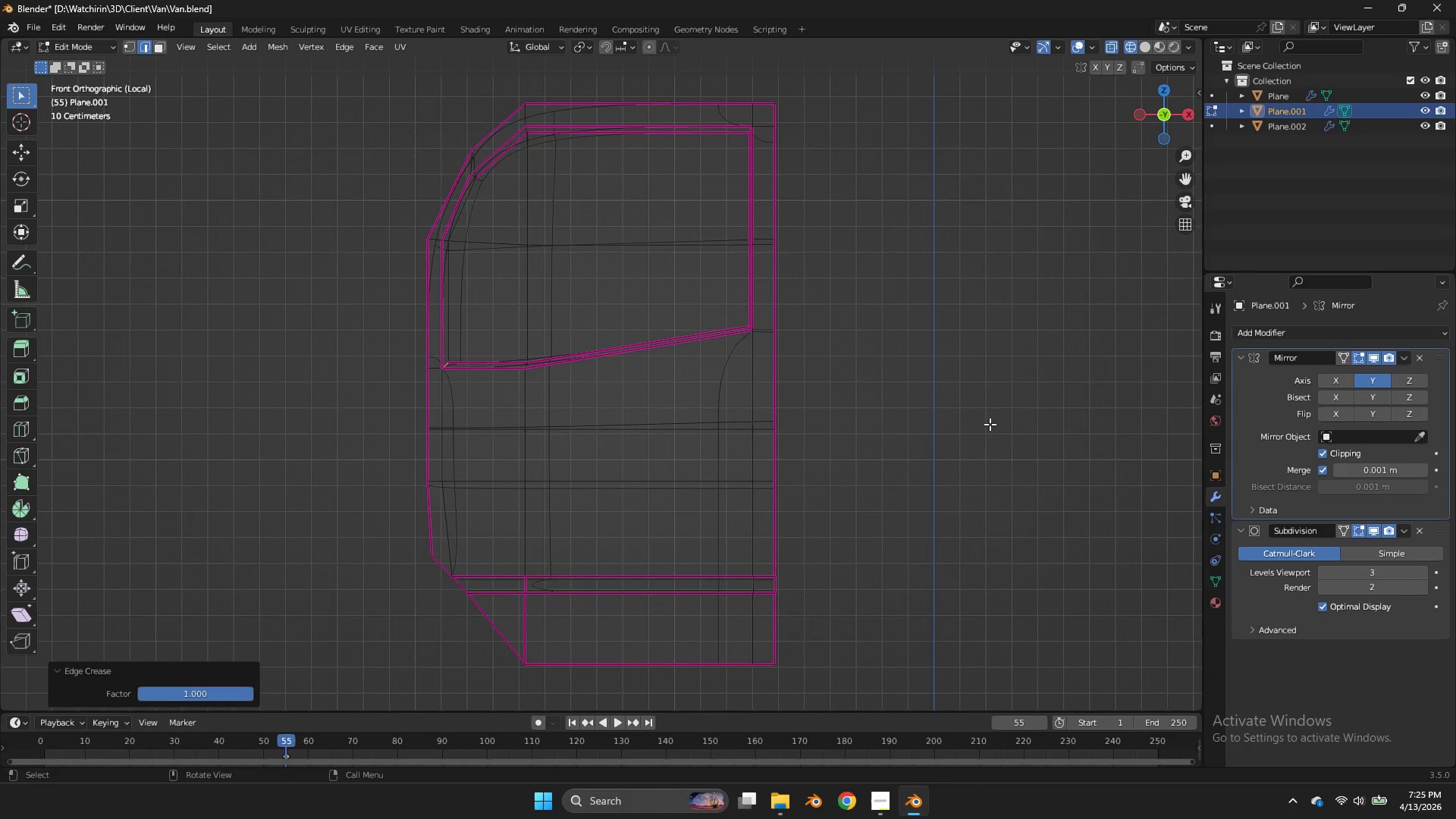 
wait(61.64)
 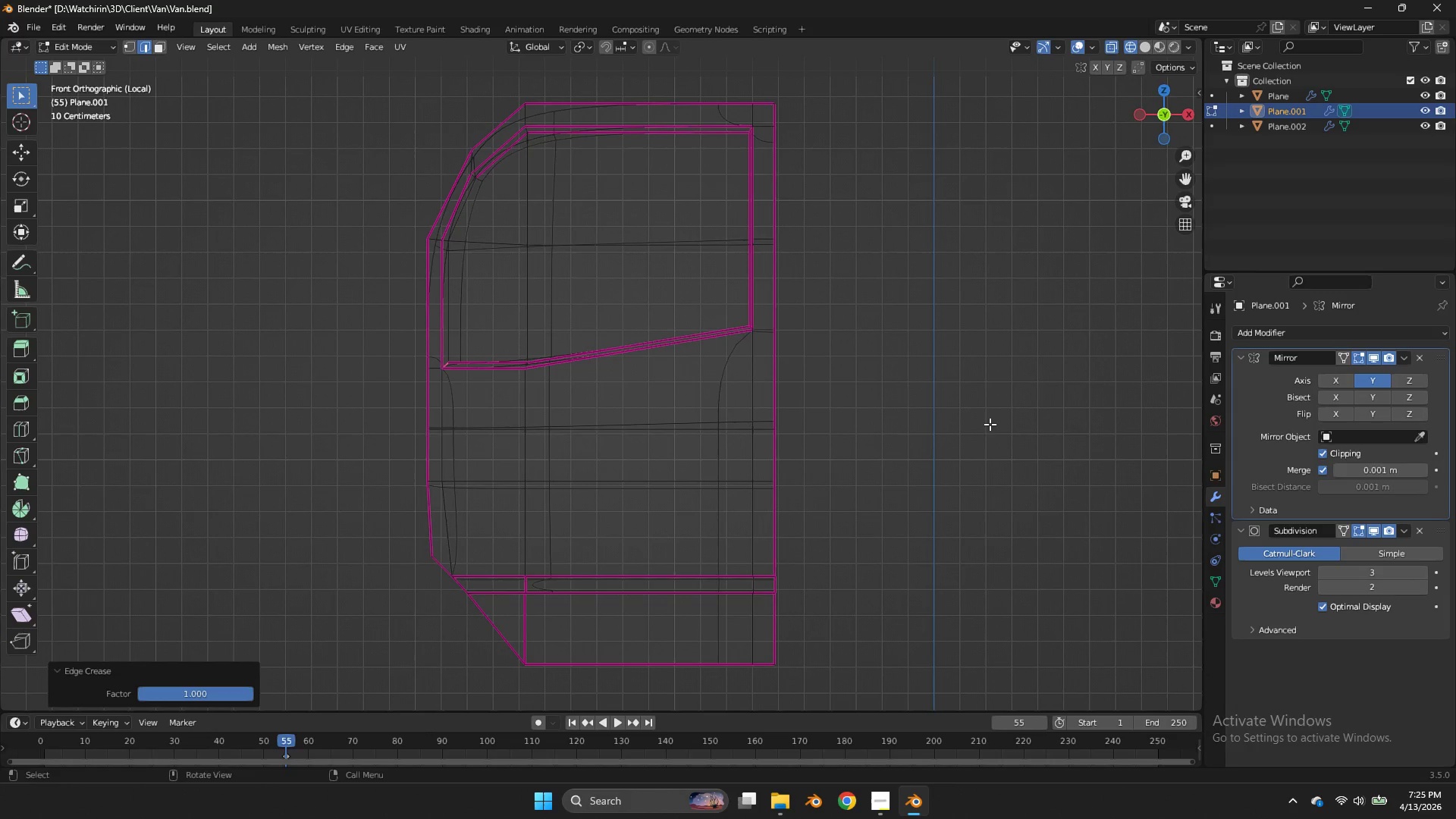 
type(zz)
 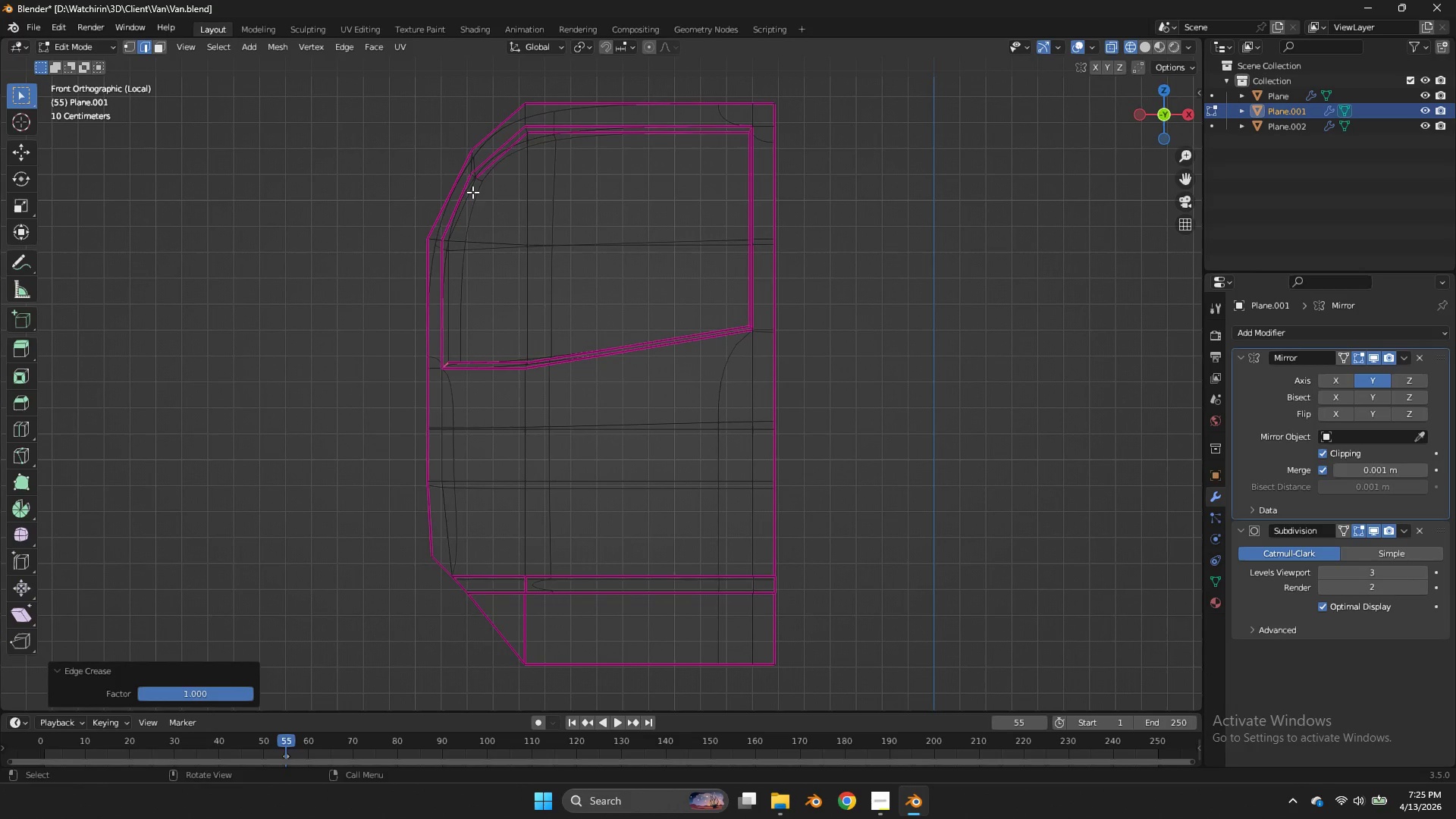 
hold_key(key=AltLeft, duration=0.56)
double_click([469, 193])
 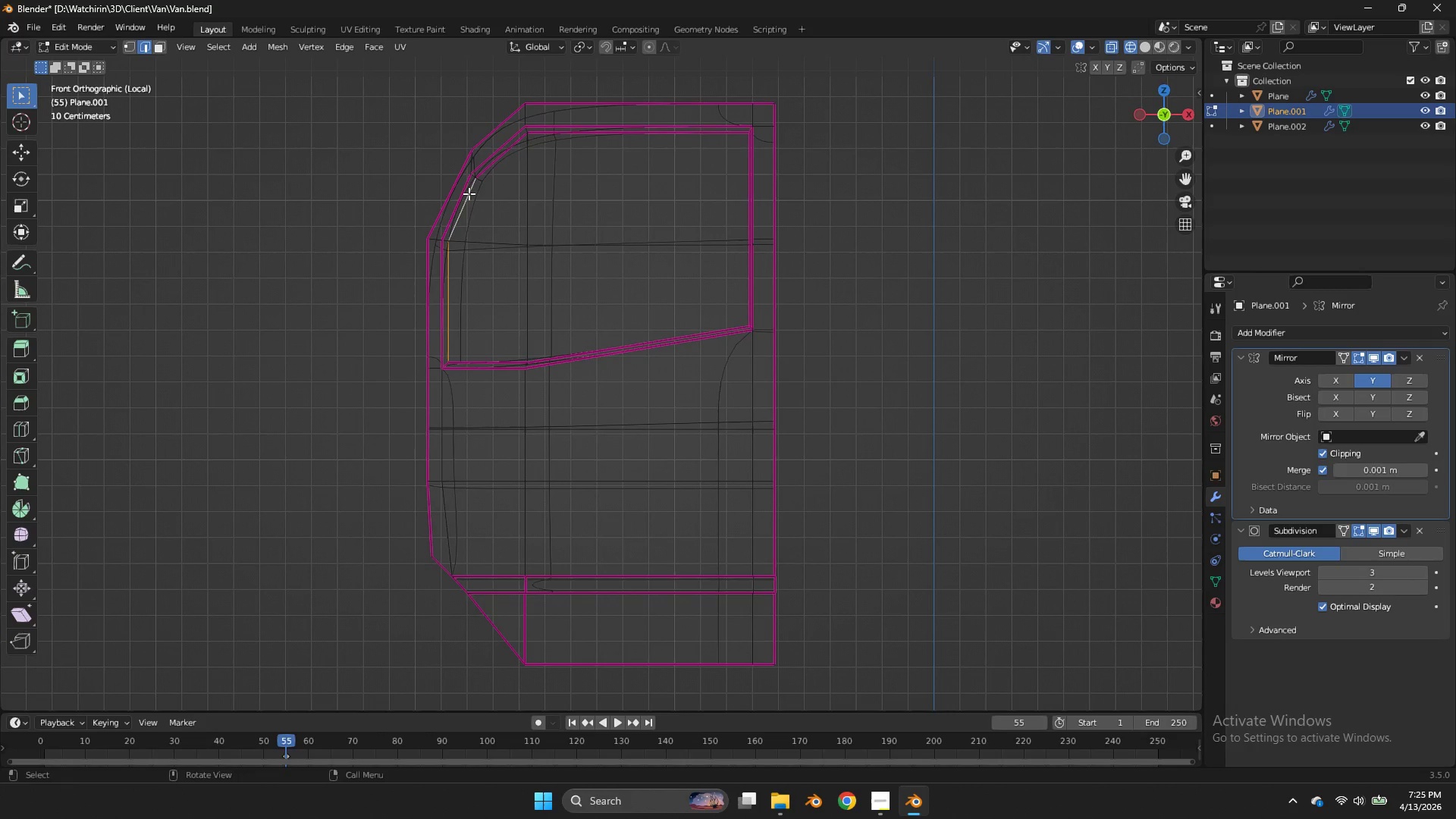 
key(Shift+E)
 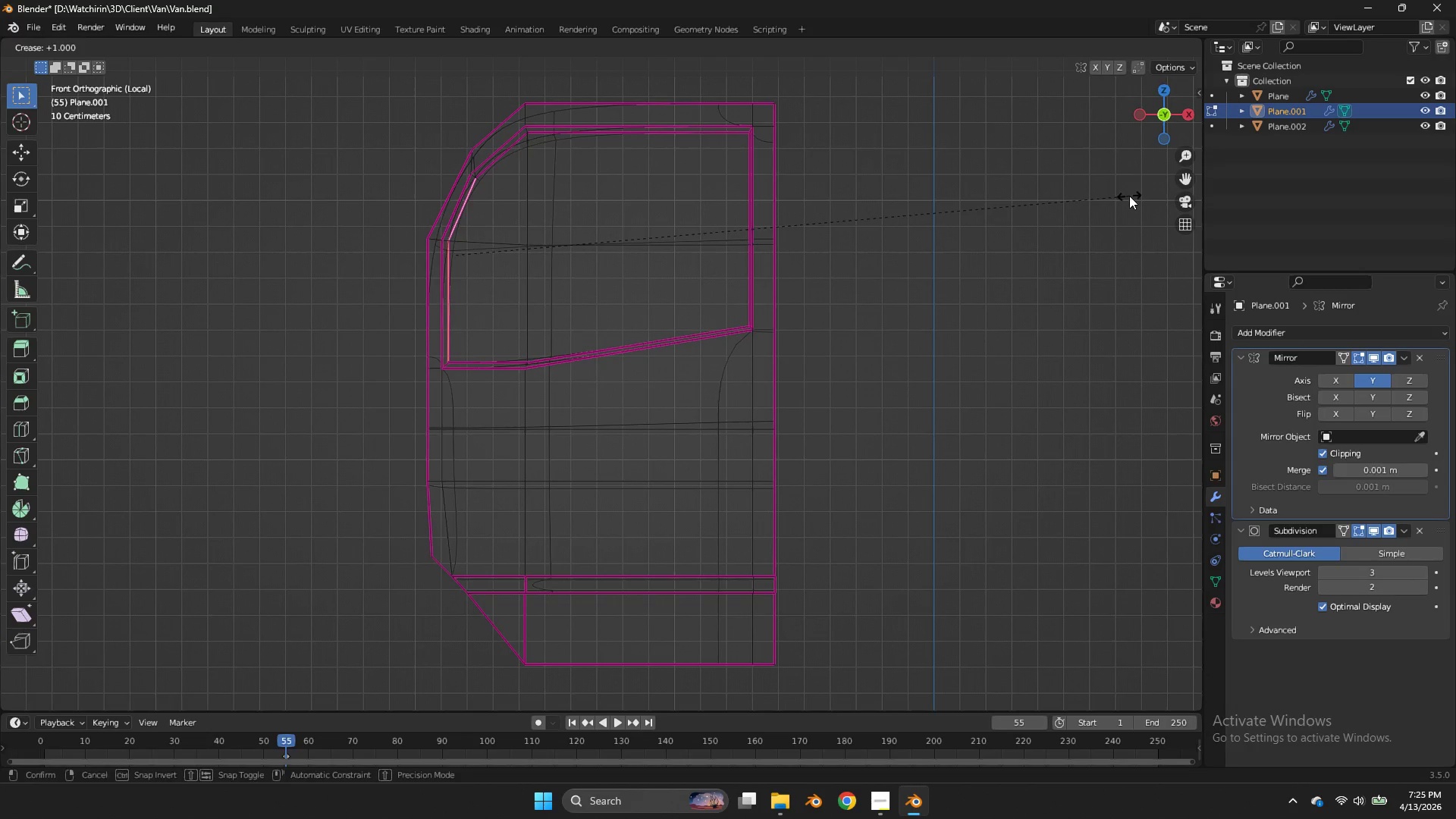 
left_click([1129, 196])
 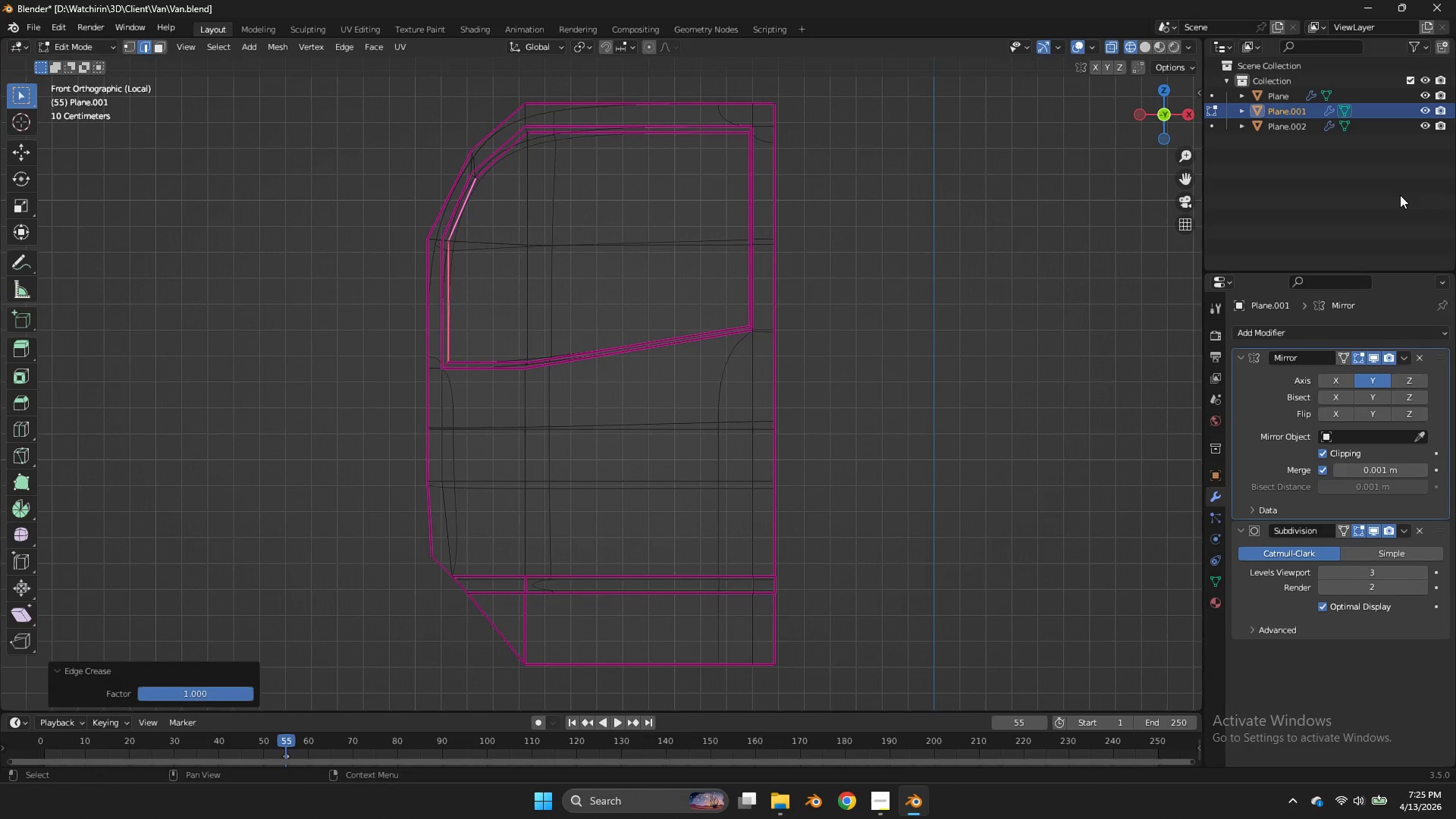 
type(zz)
key(Tab)
key(Tab)
type(zzz)
 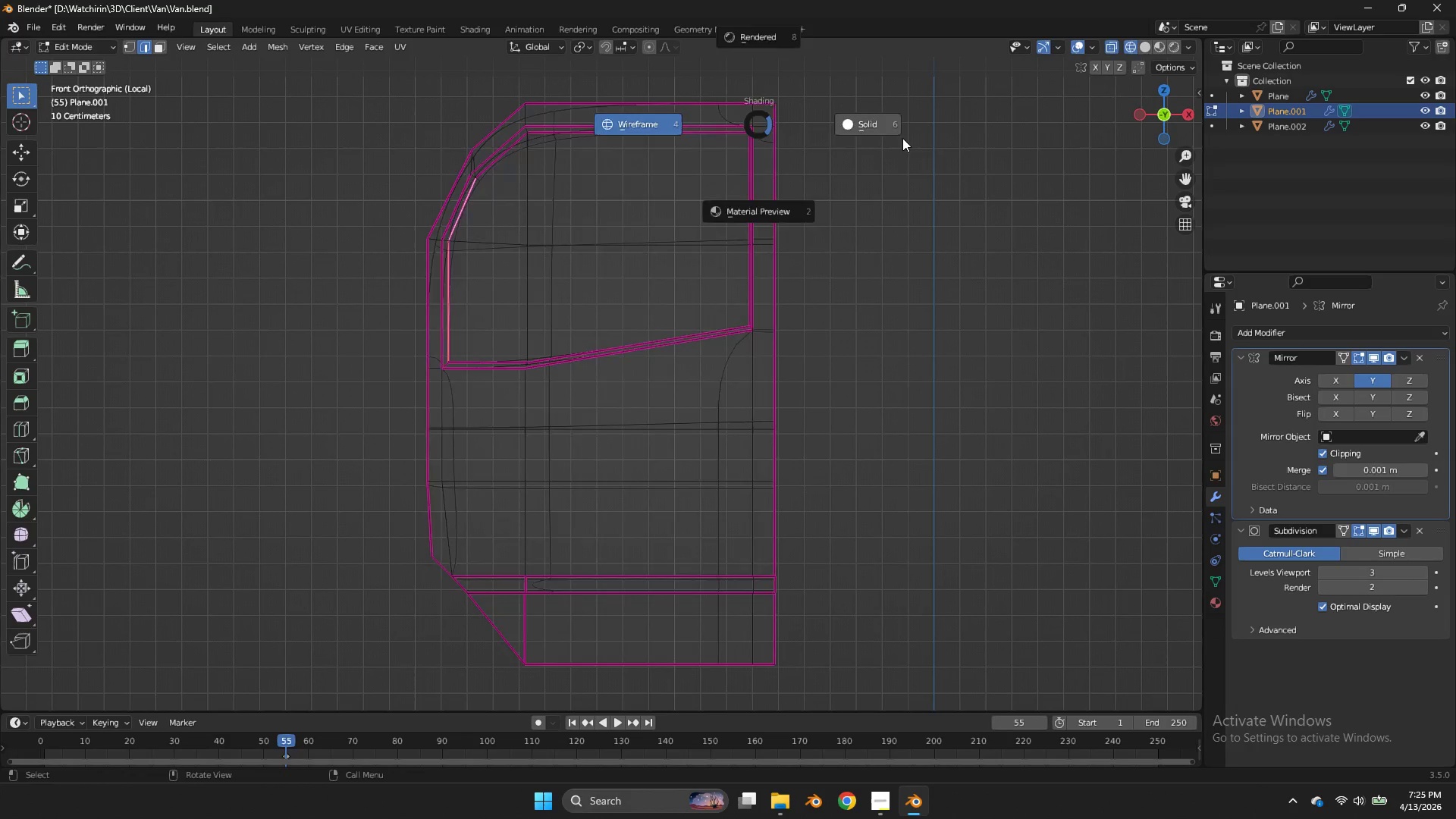 
left_click([902, 138])
 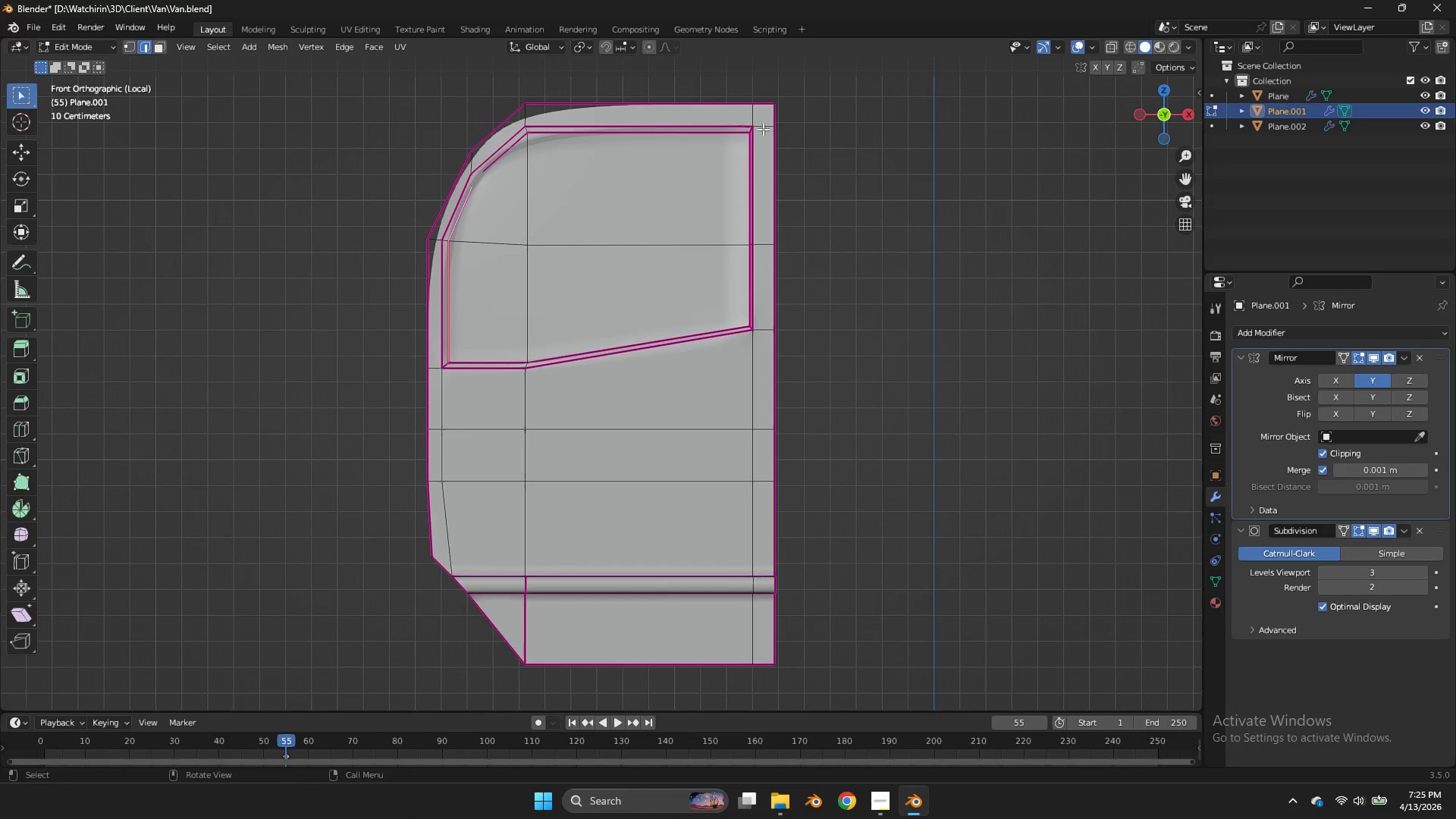 
double_click([763, 129])
 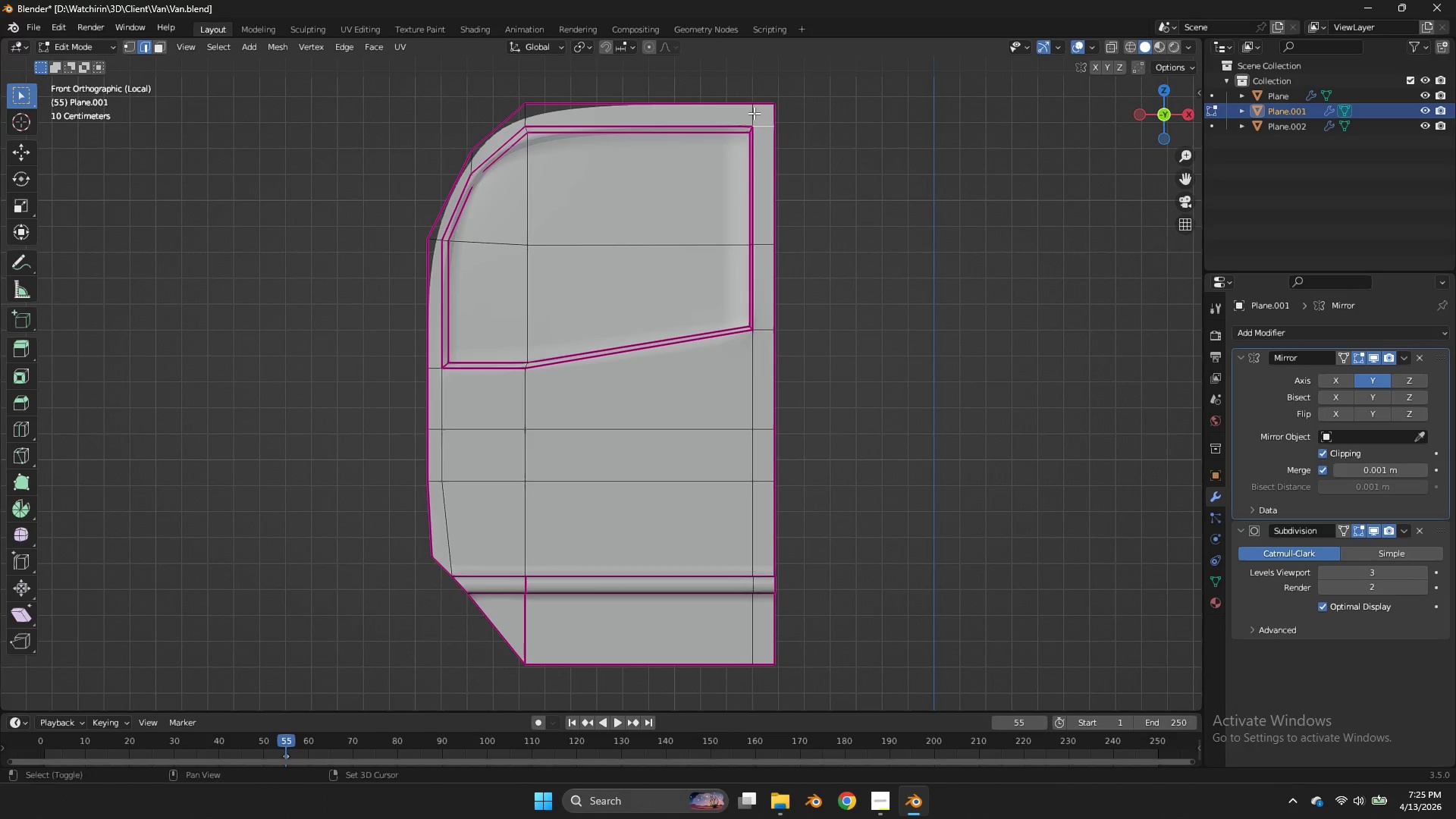 
triple_click([754, 113])
 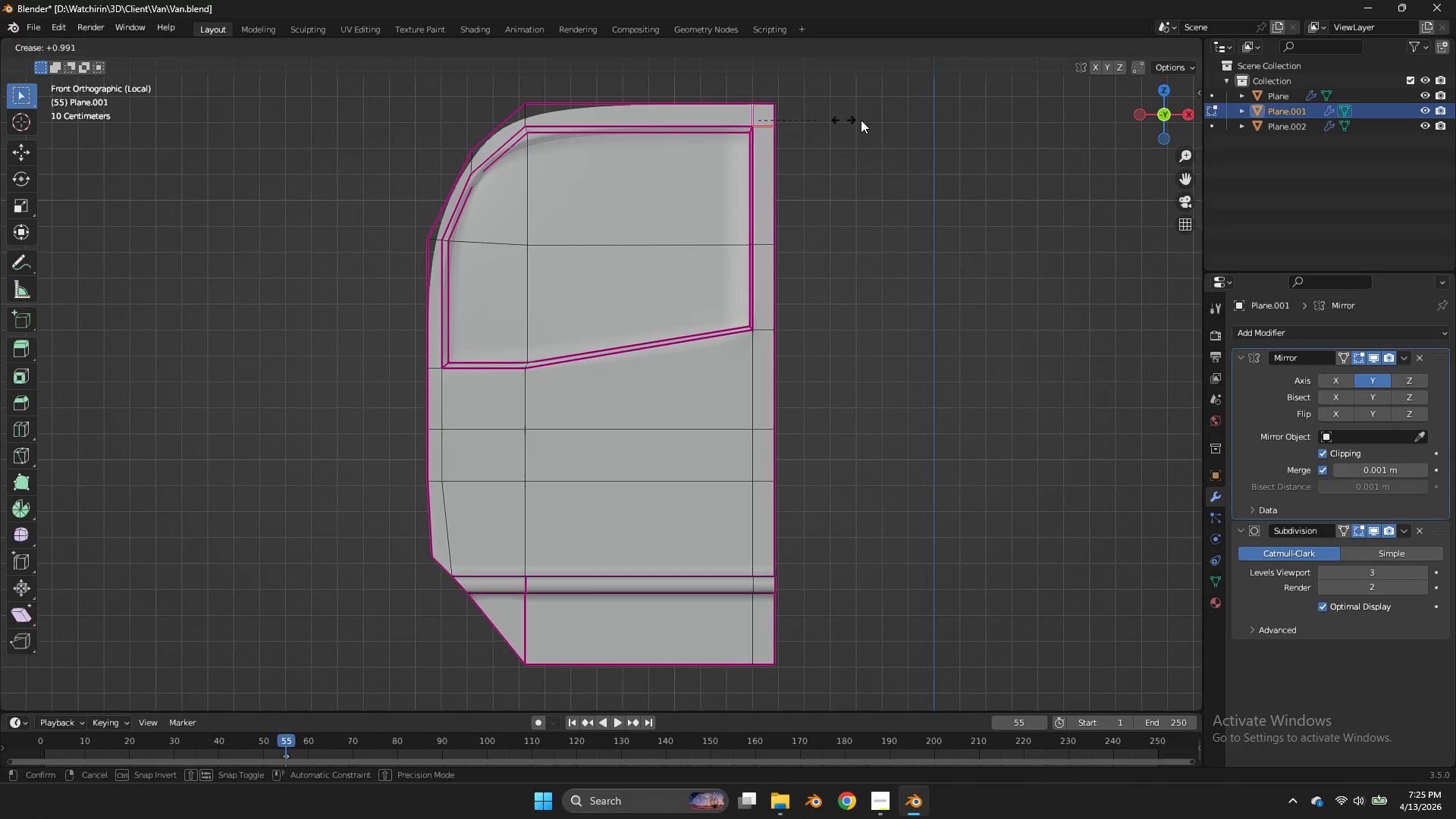 
key(Shift+E)
 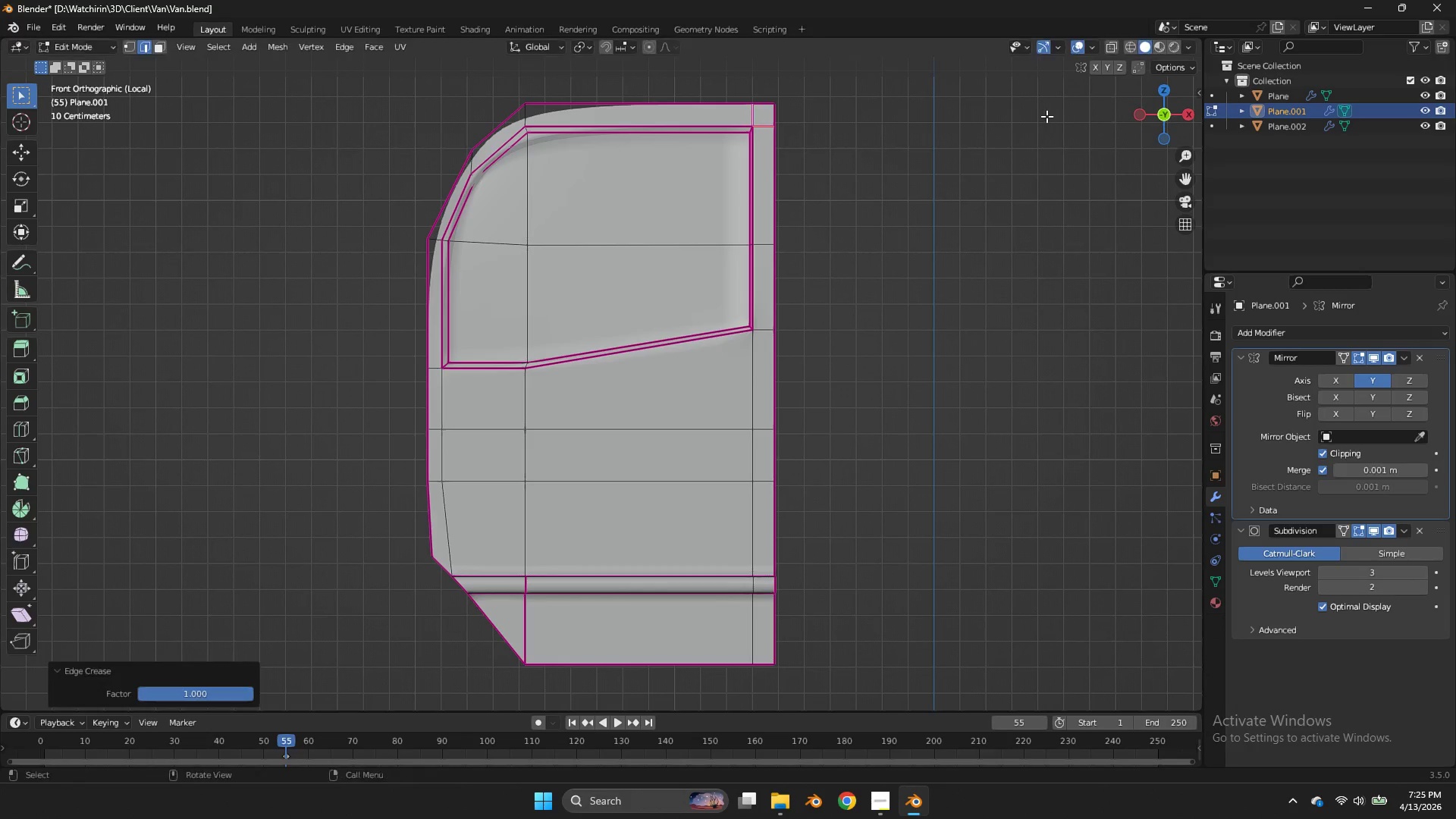 
double_click([1046, 116])
 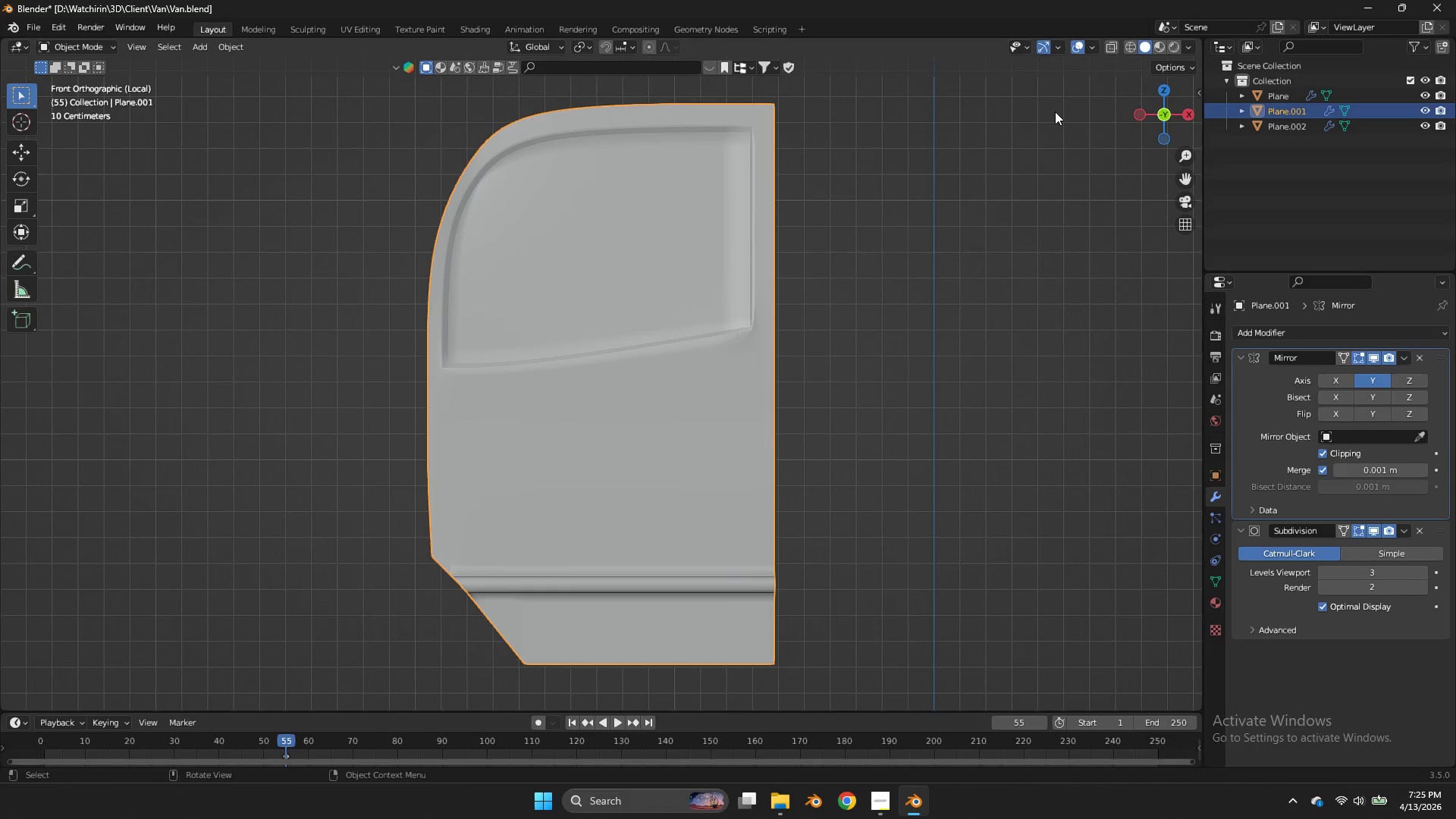 
left_click([1046, 116])
 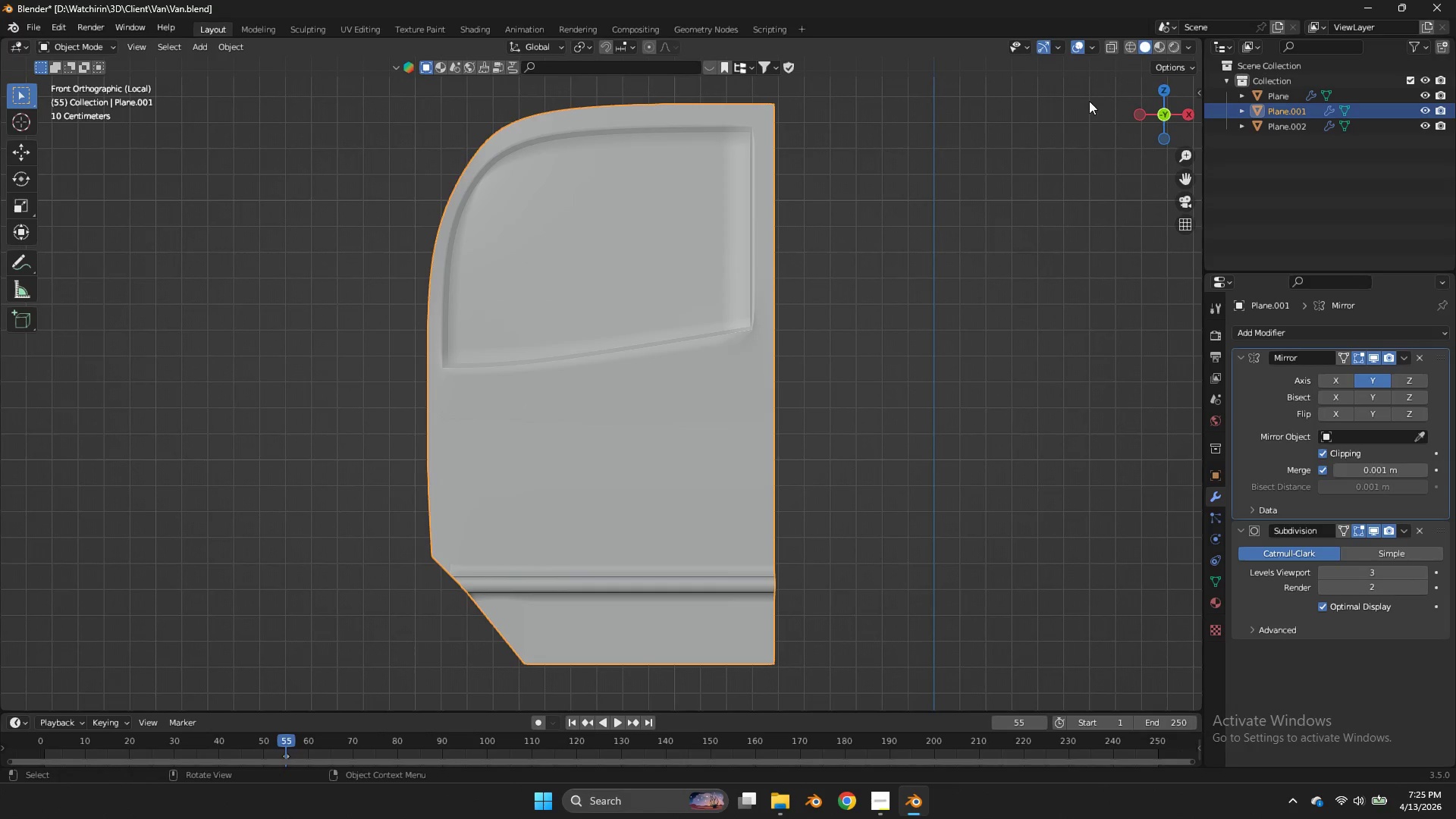 
key(Tab)
 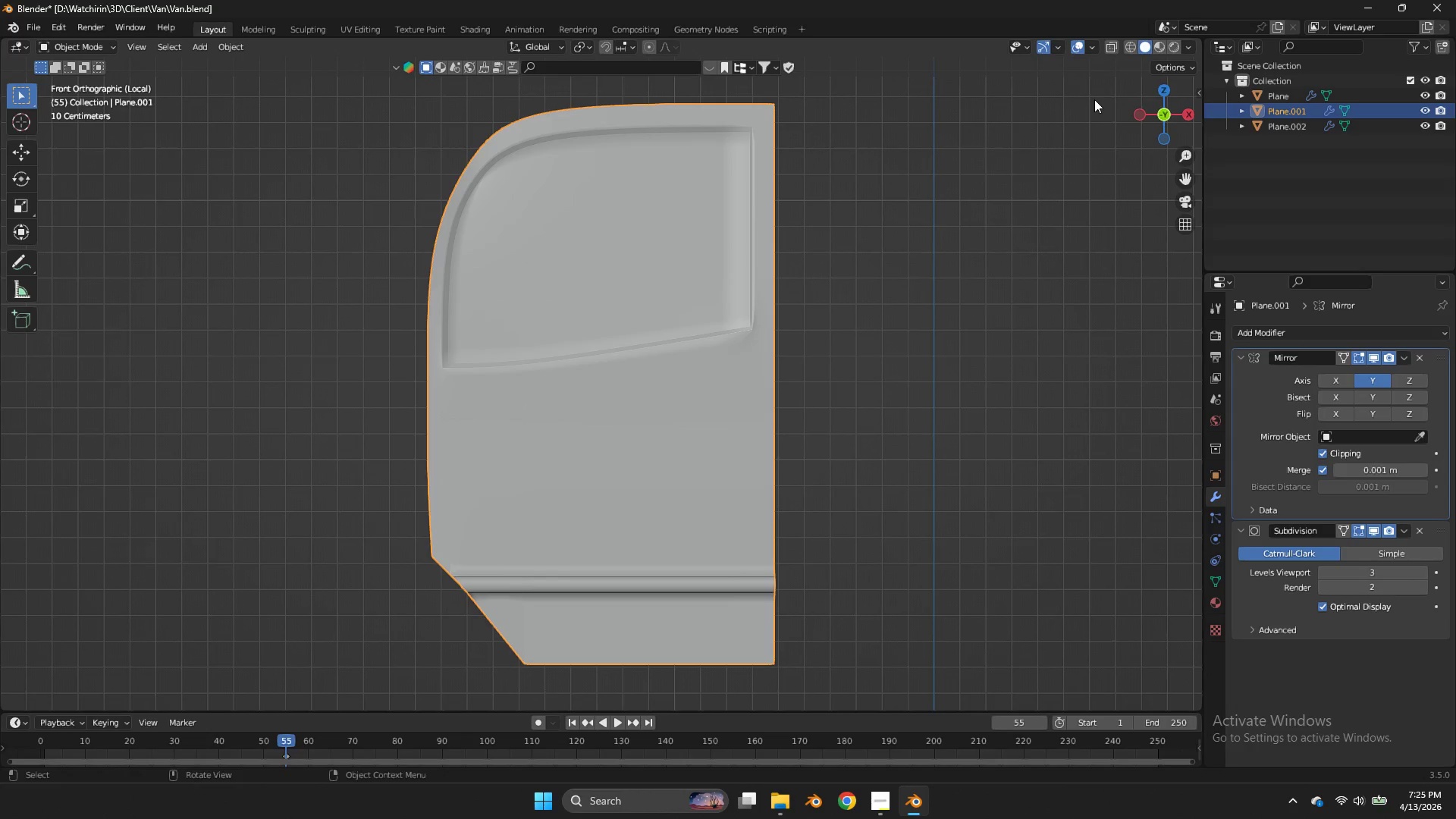 
key(Control+S)
 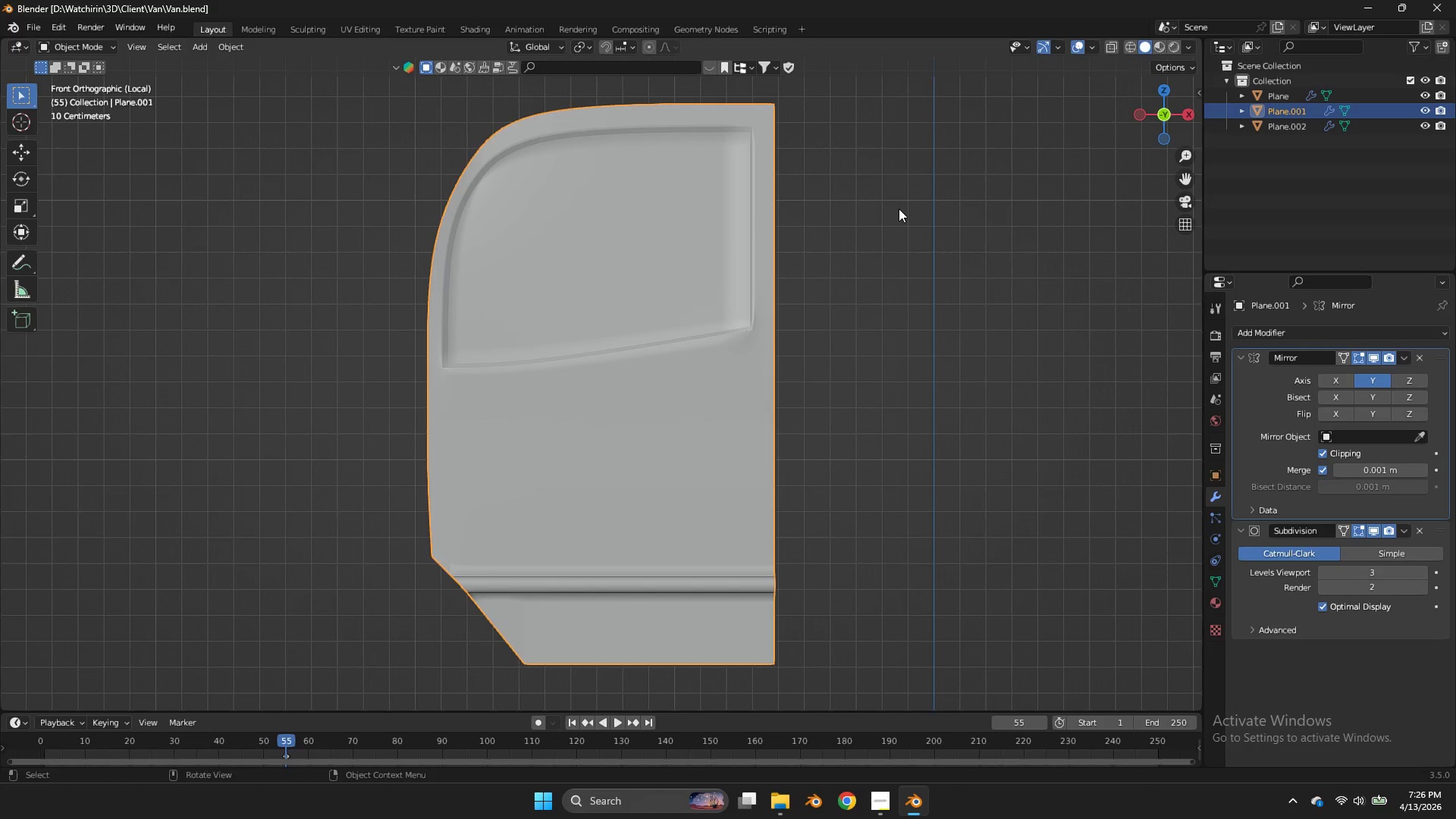 
wait(27.25)
 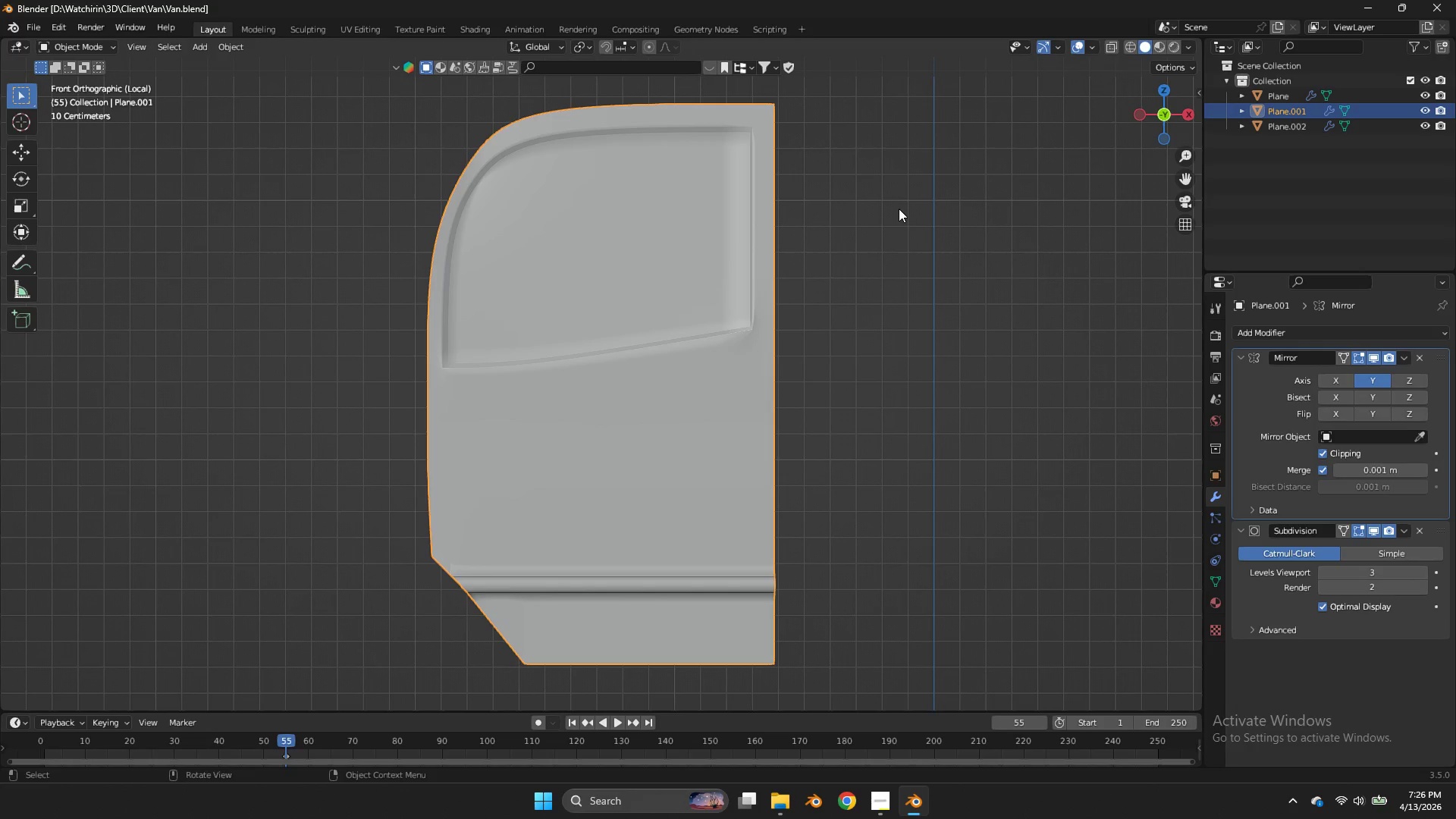 
key(Tab)
 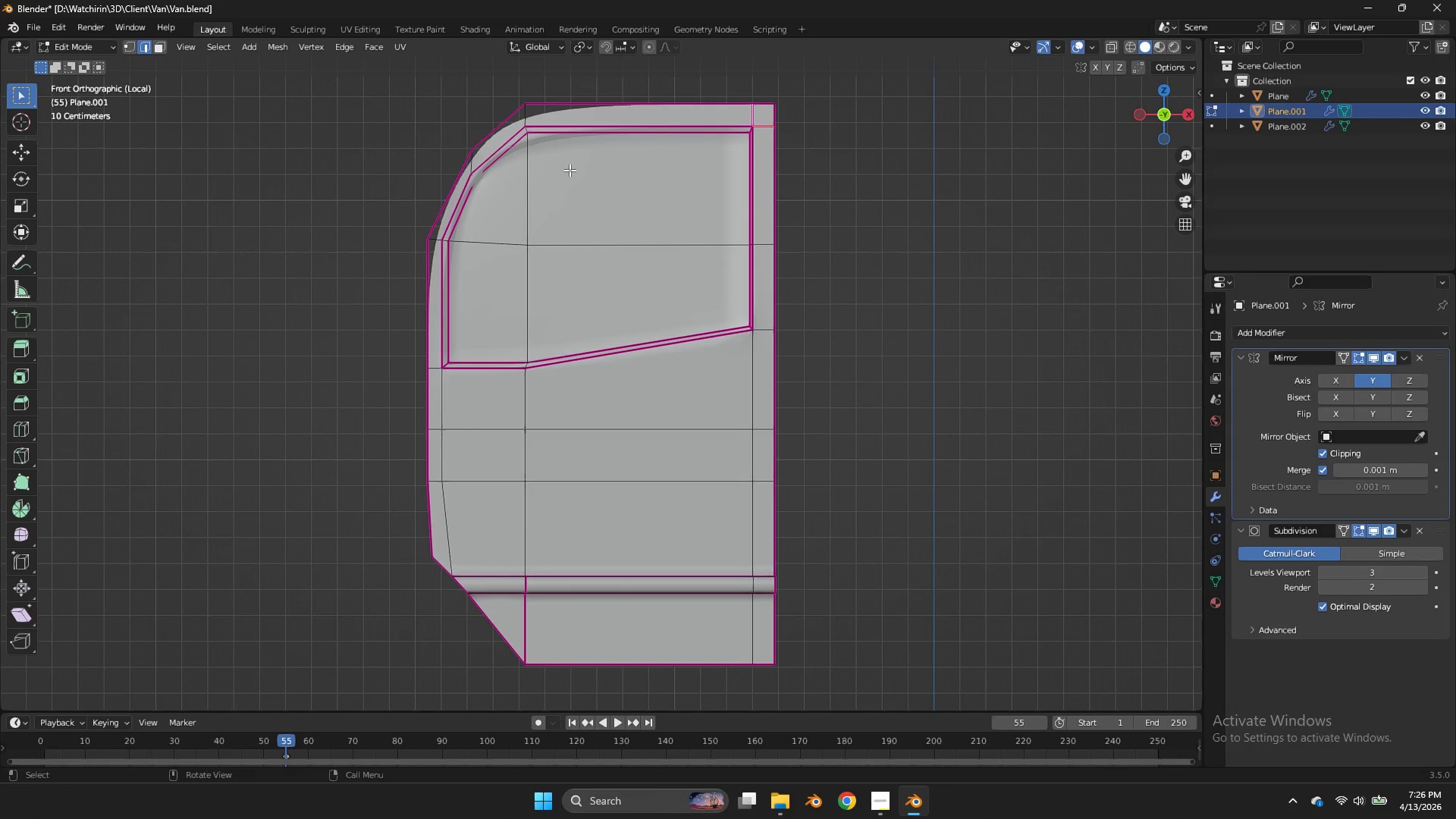 
hold_key(key=AltLeft, duration=0.88)
left_click([533, 179])
 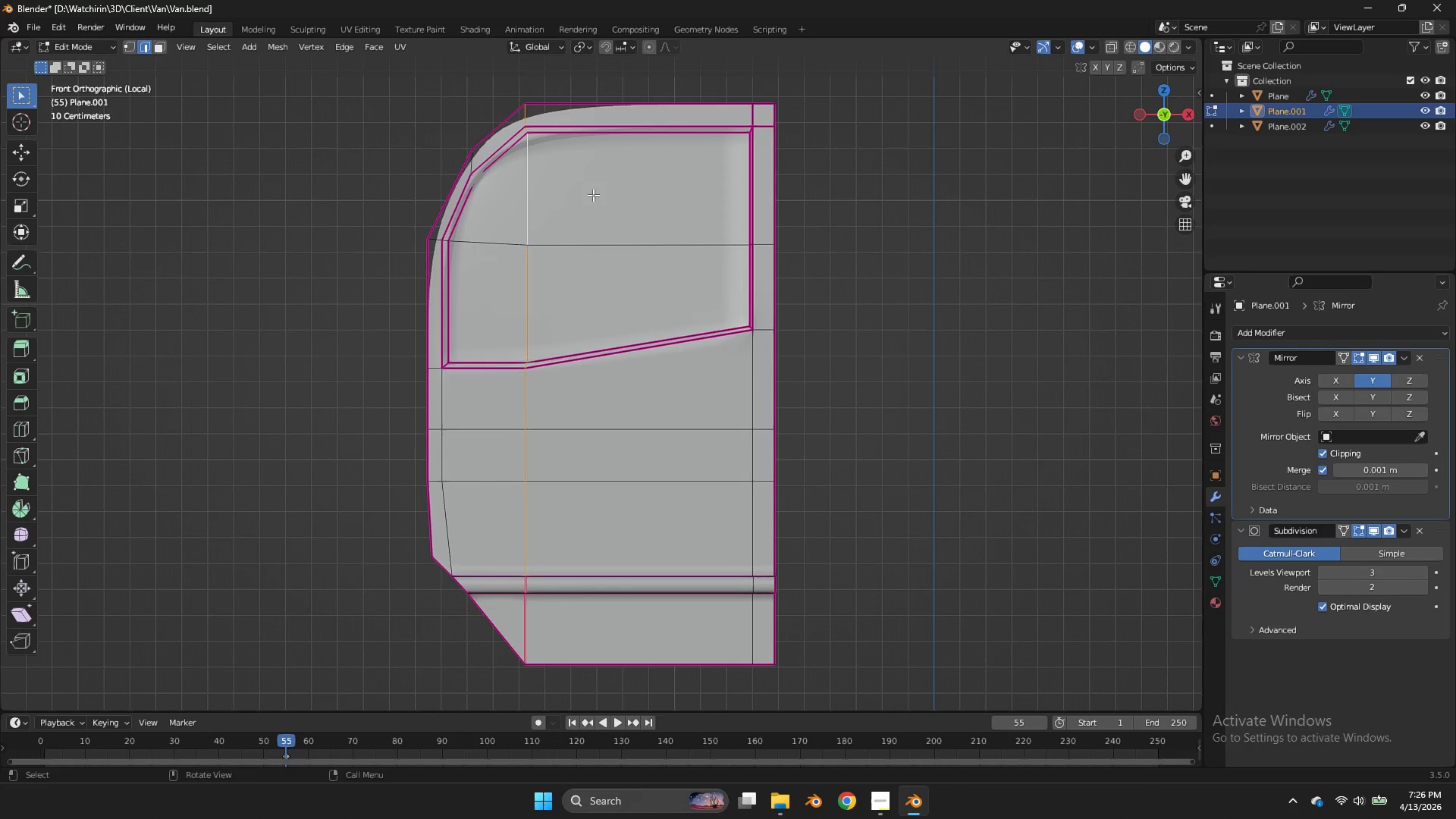 
left_click([538, 169])
 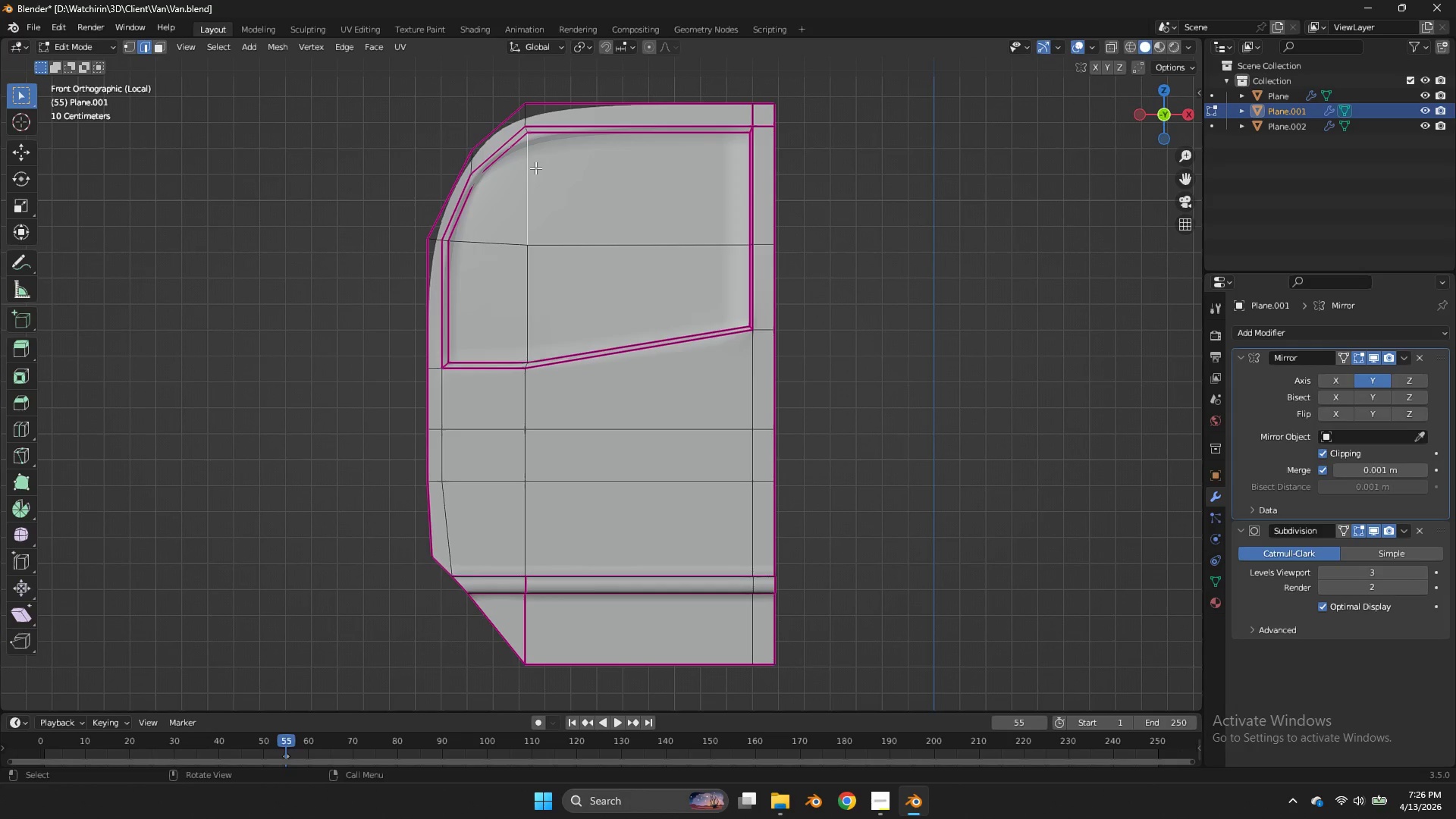 
hold_key(key=AltLeft, duration=0.55)
double_click([535, 168])
 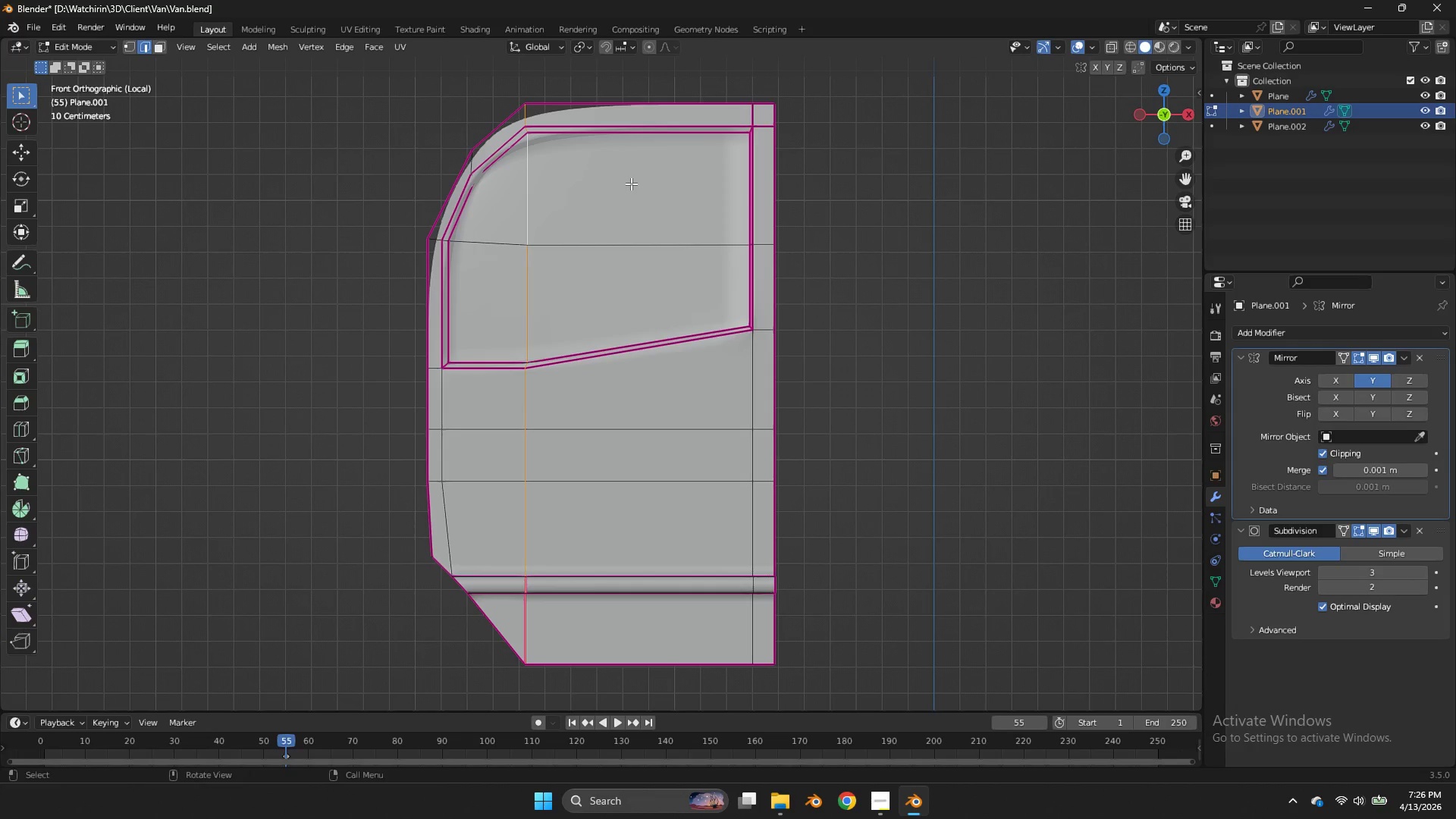 
left_click([535, 168])
 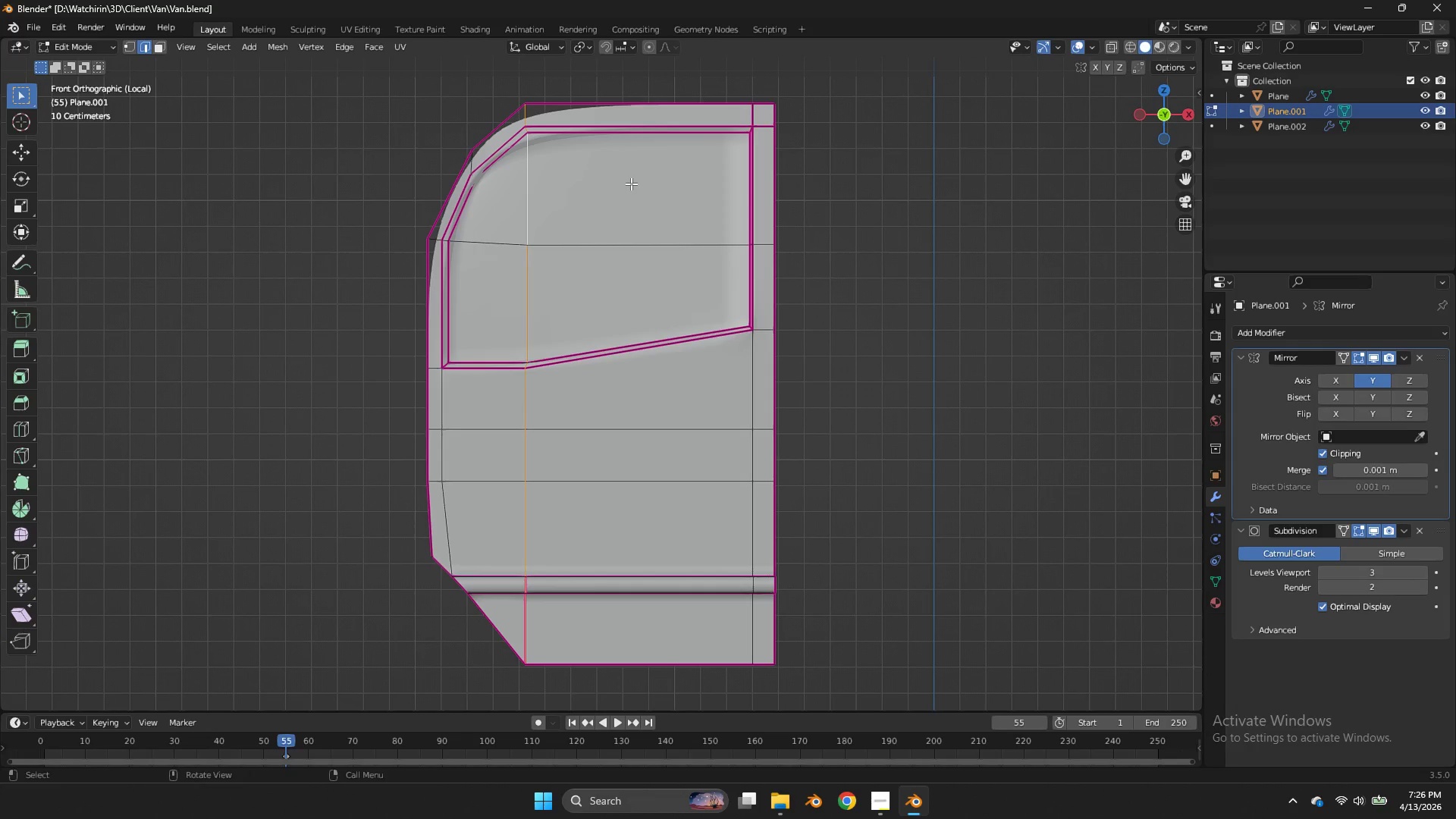 
key(Control+B)
 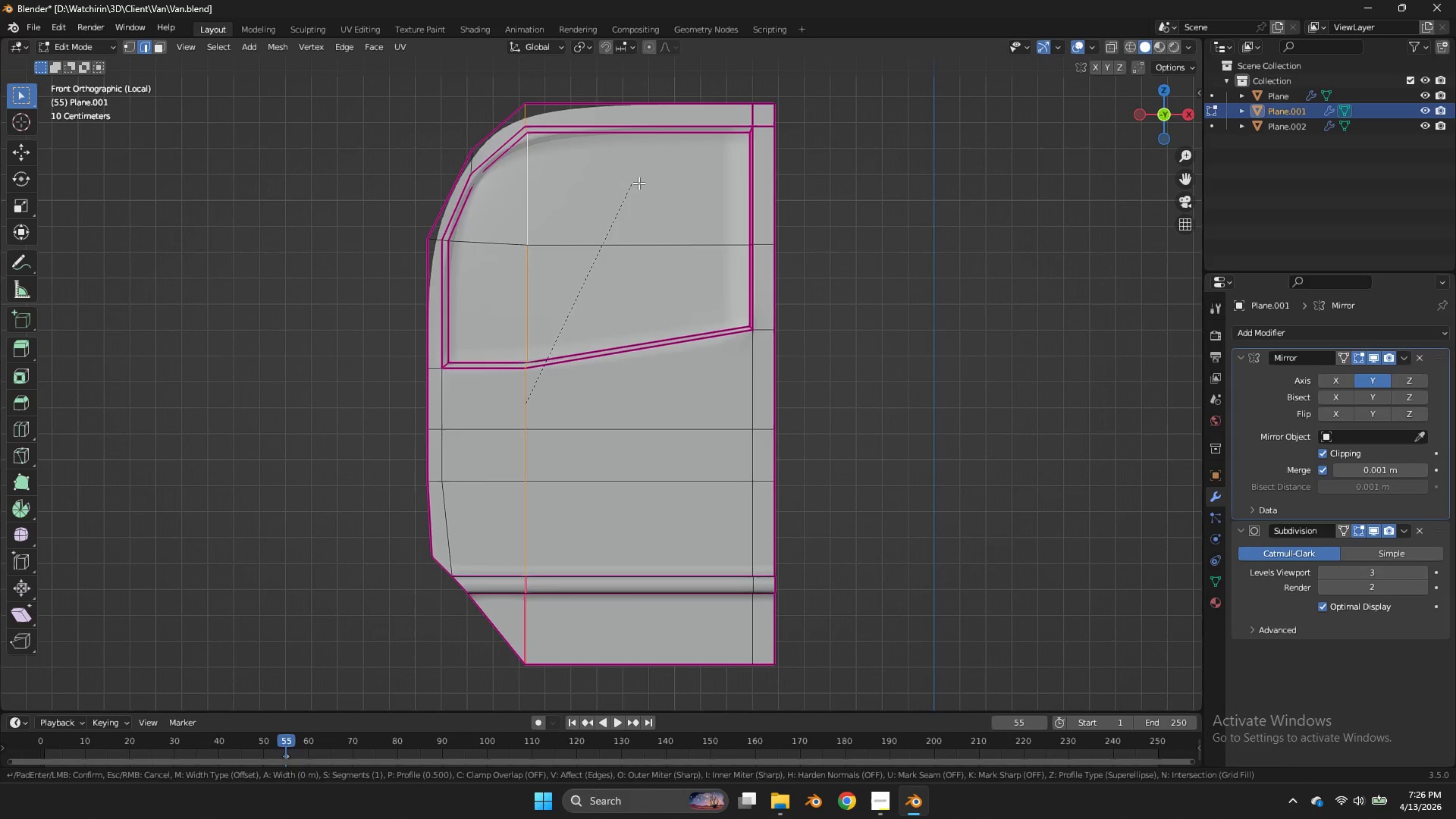 
hold_key(key=ShiftLeft, duration=3.08)
left_click([666, 165])
 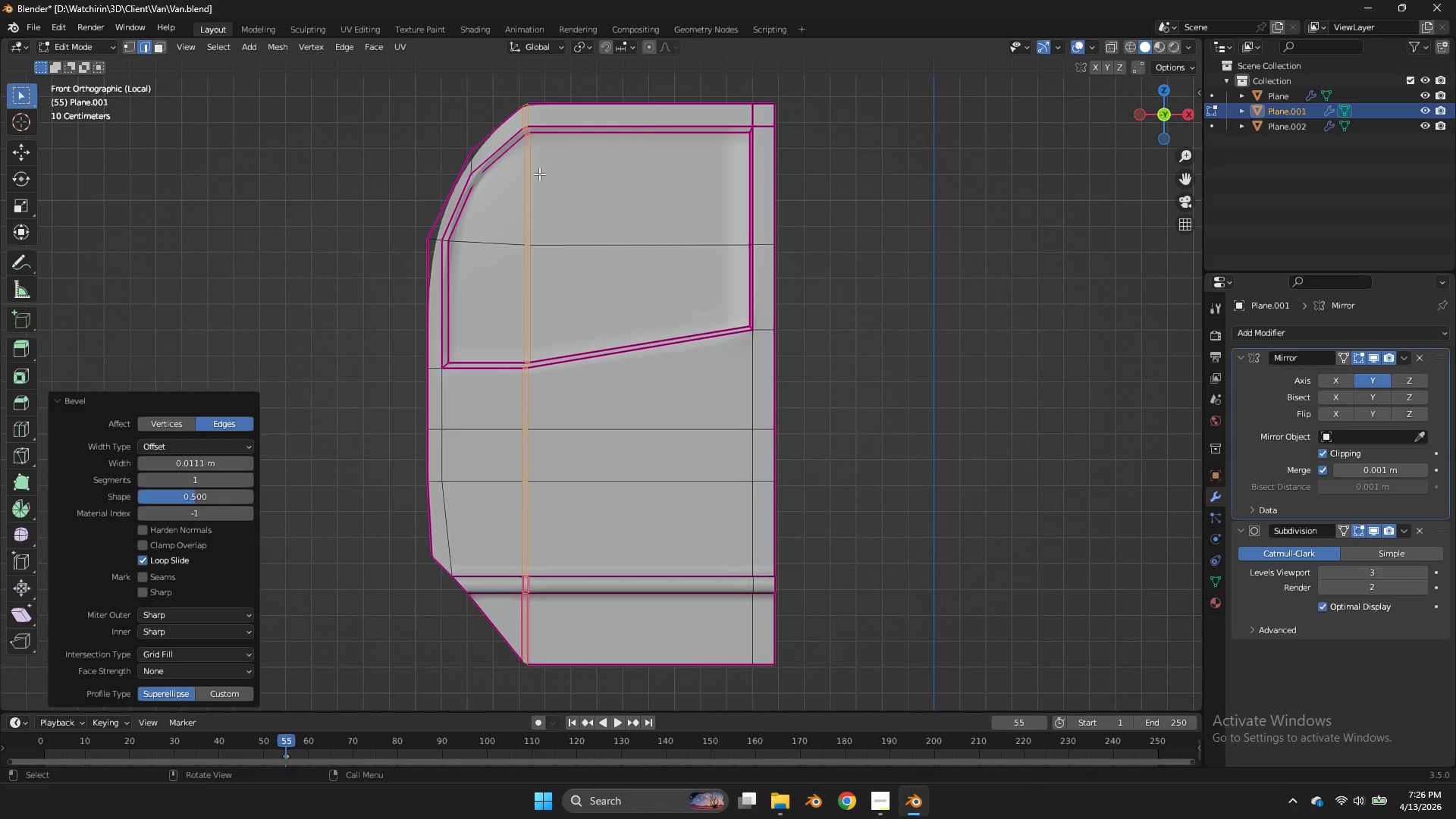 
hold_key(key=ShiftLeft, duration=1.27)
double_click([522, 177])
 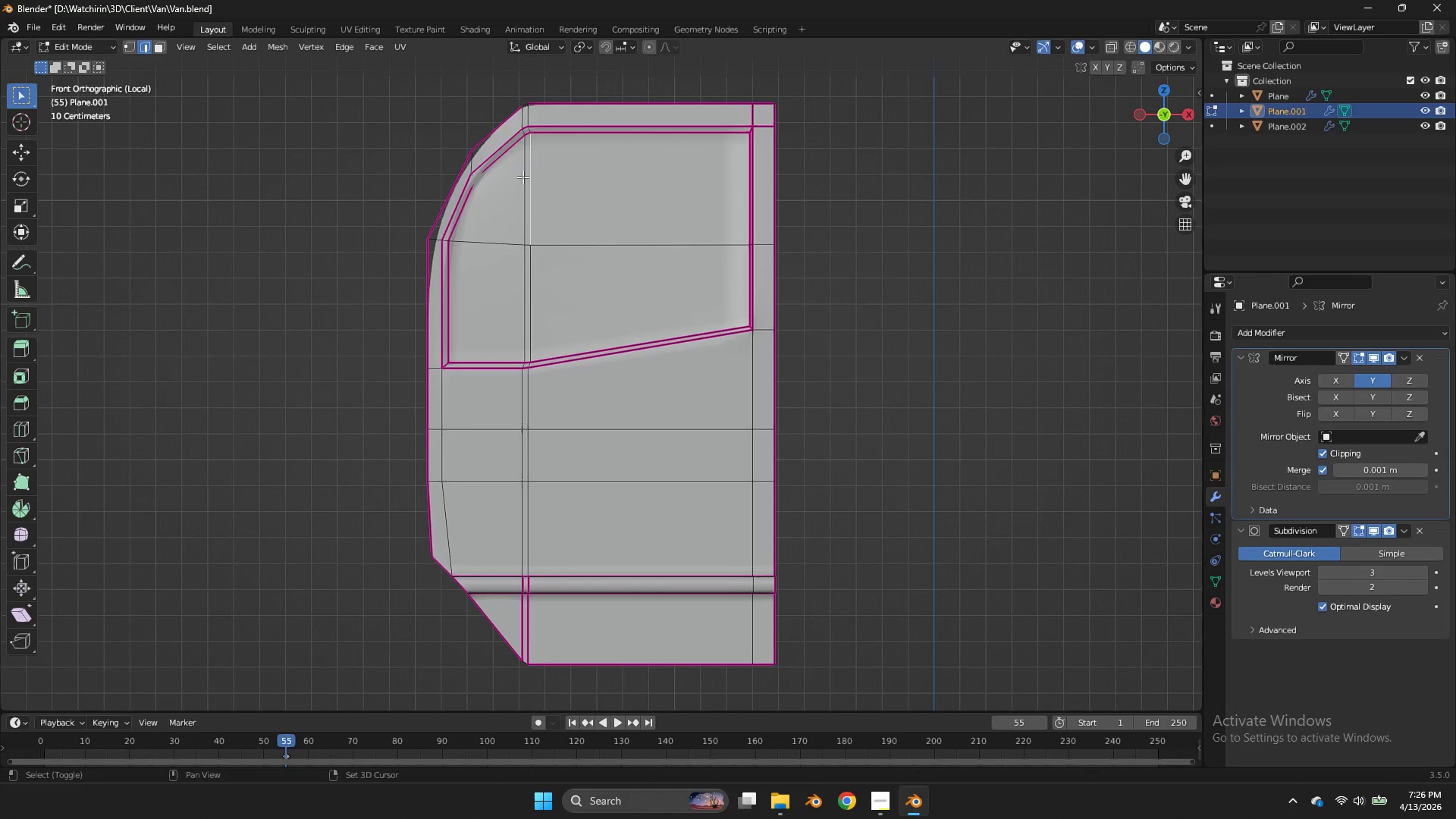 
triple_click([522, 177])
 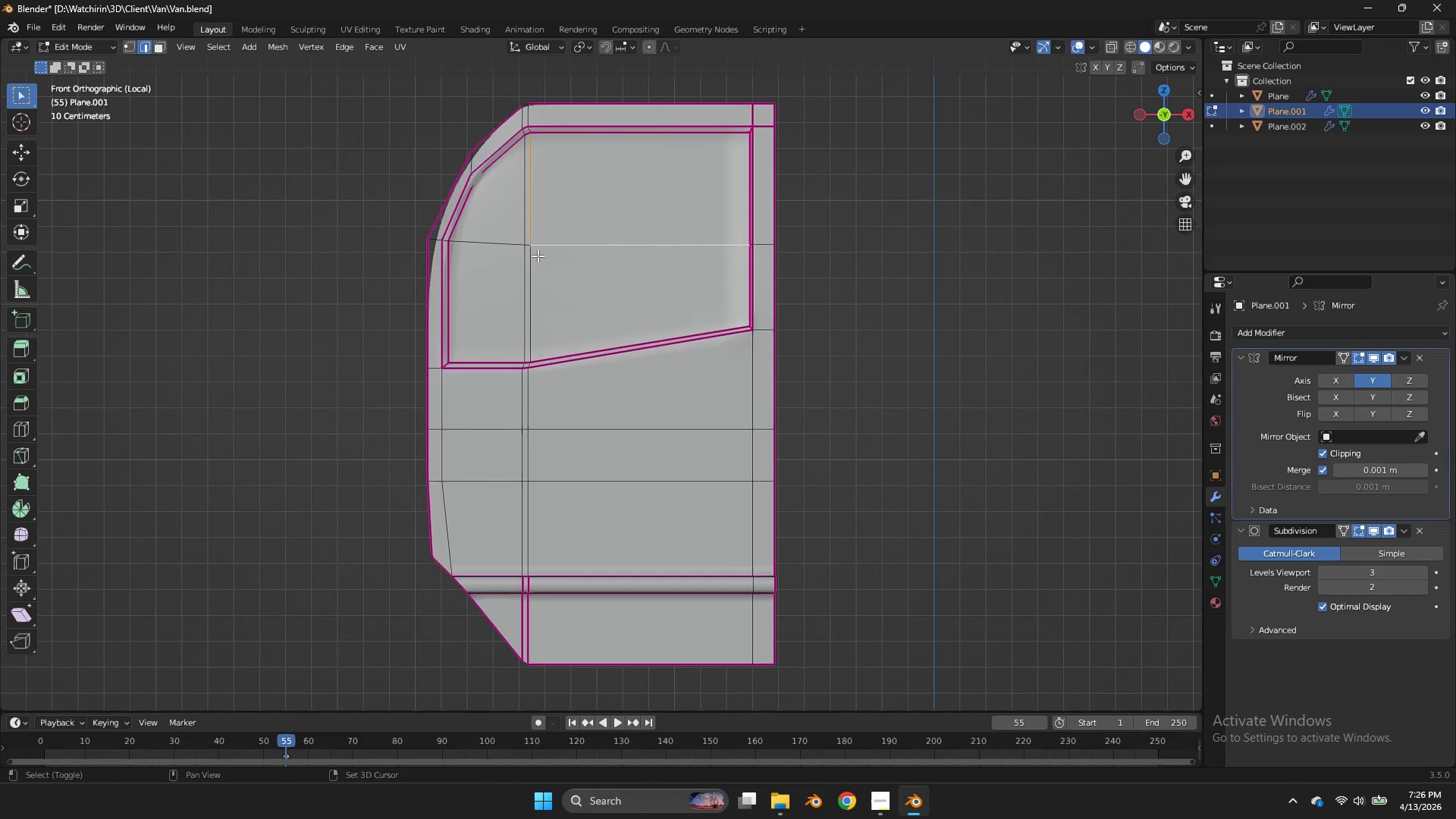 
double_click([536, 258])
 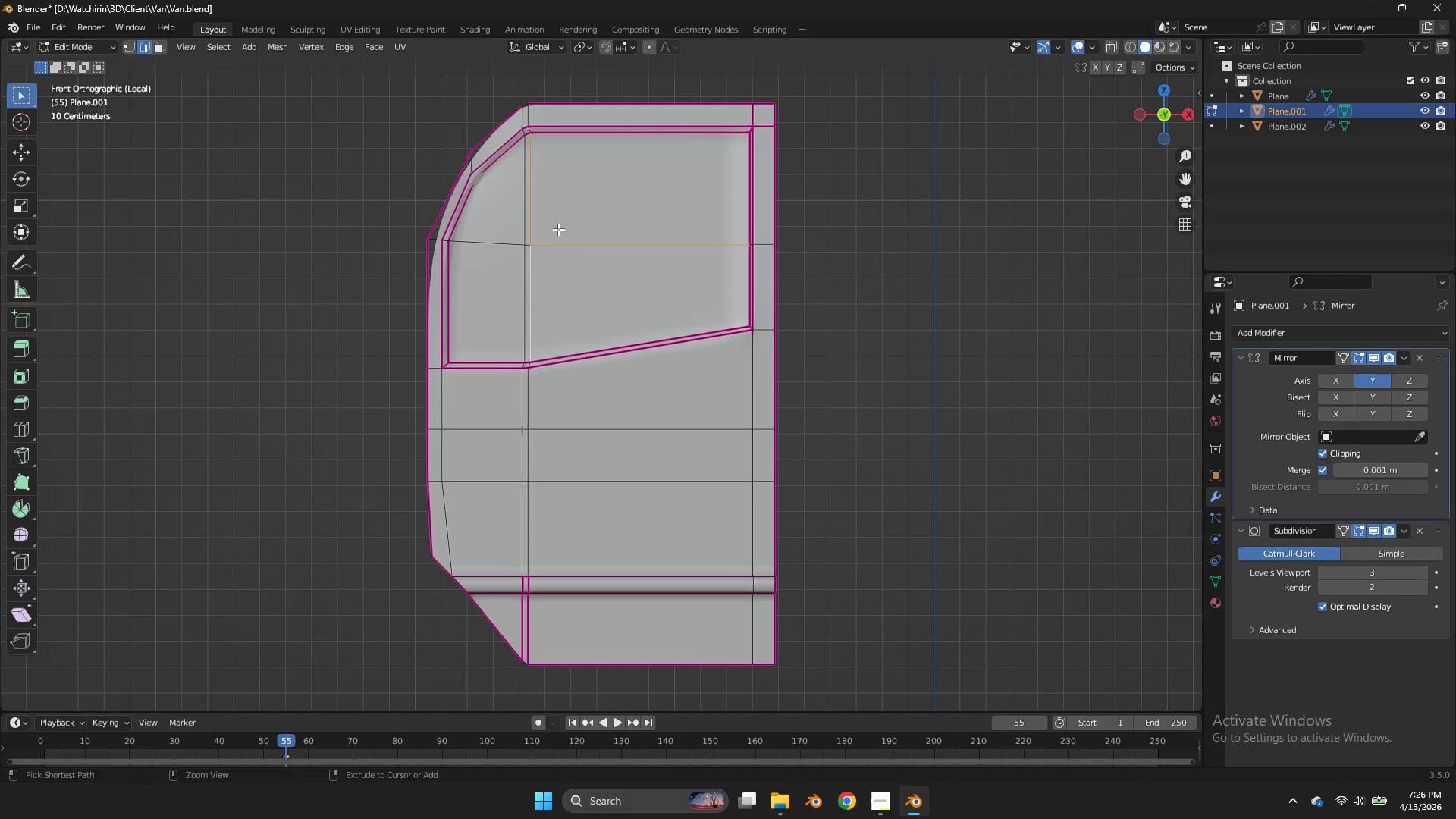 
key(Control+Z)
 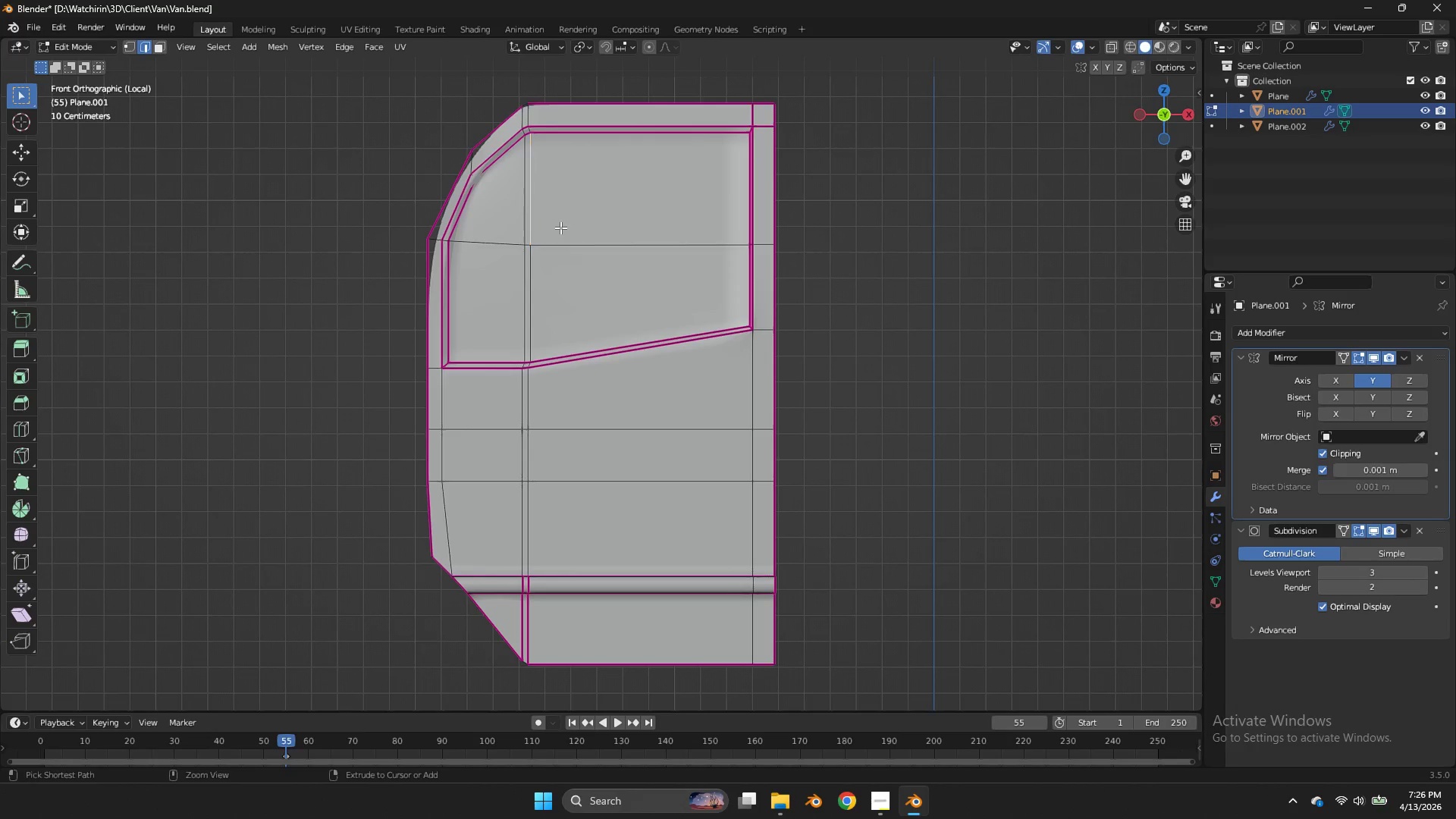 
key(Control+Z)
 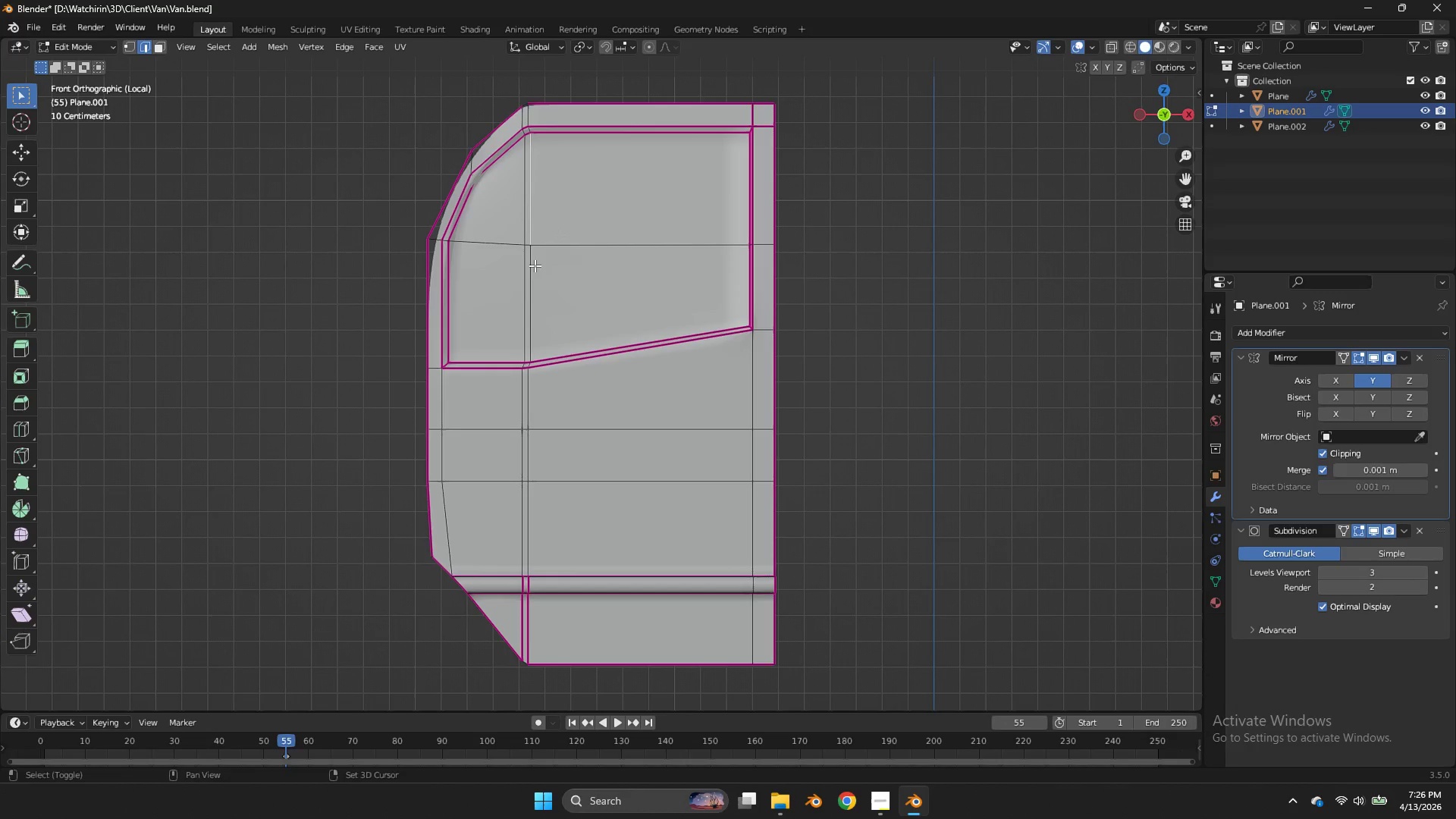 
hold_key(key=ShiftLeft, duration=1.26)
double_click([522, 233])
 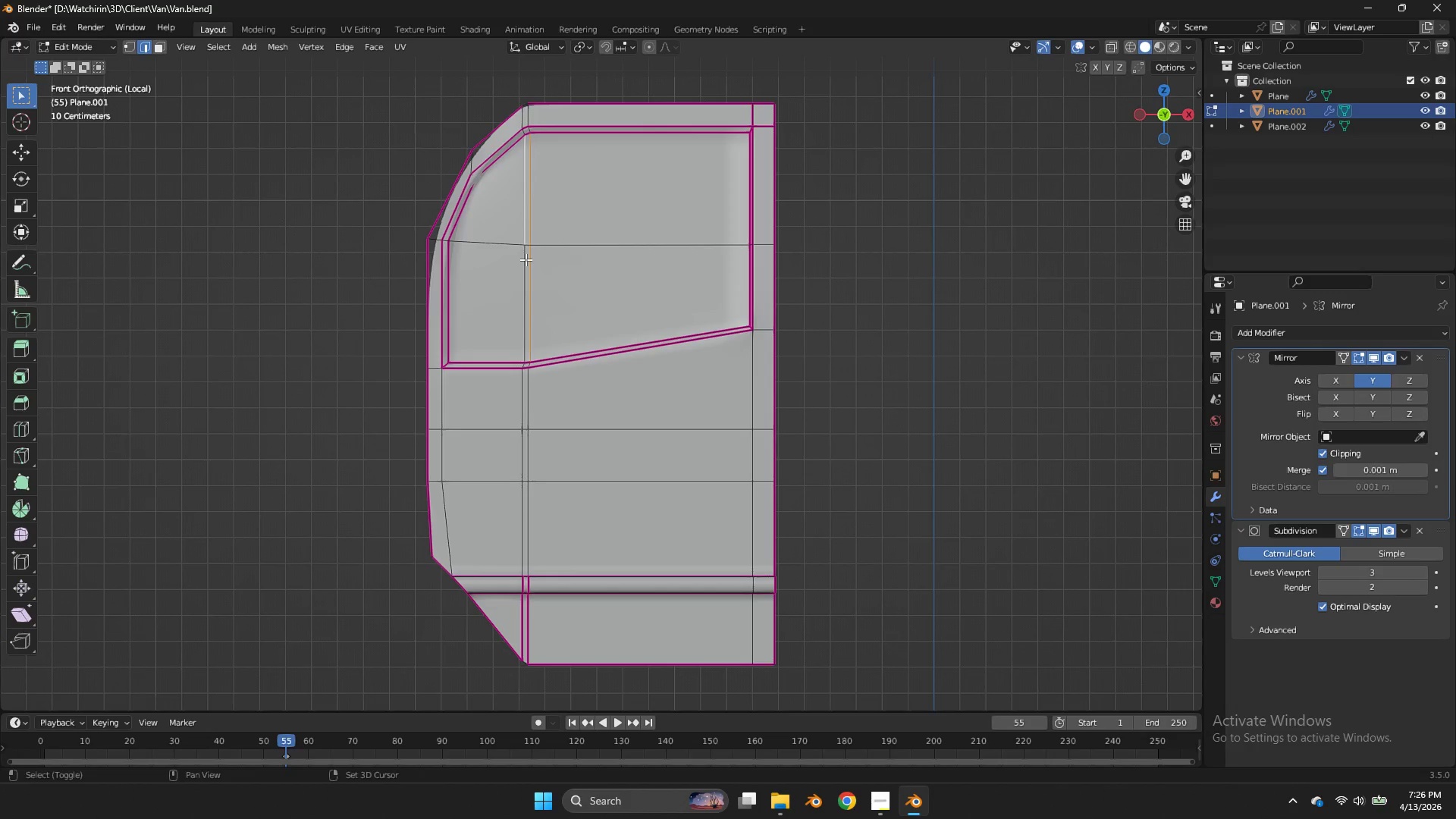 
triple_click([526, 259])
 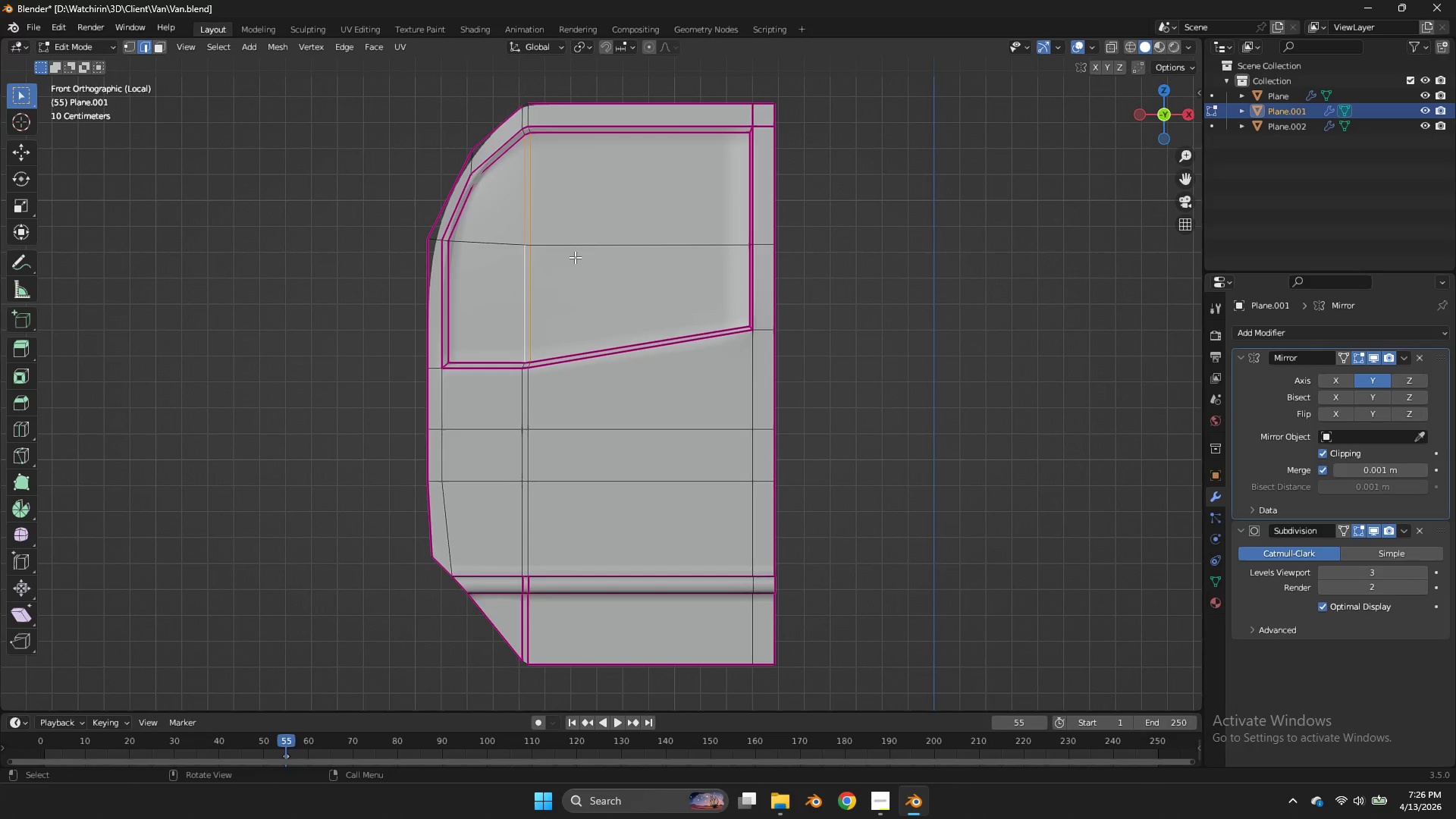 
type(gx)
 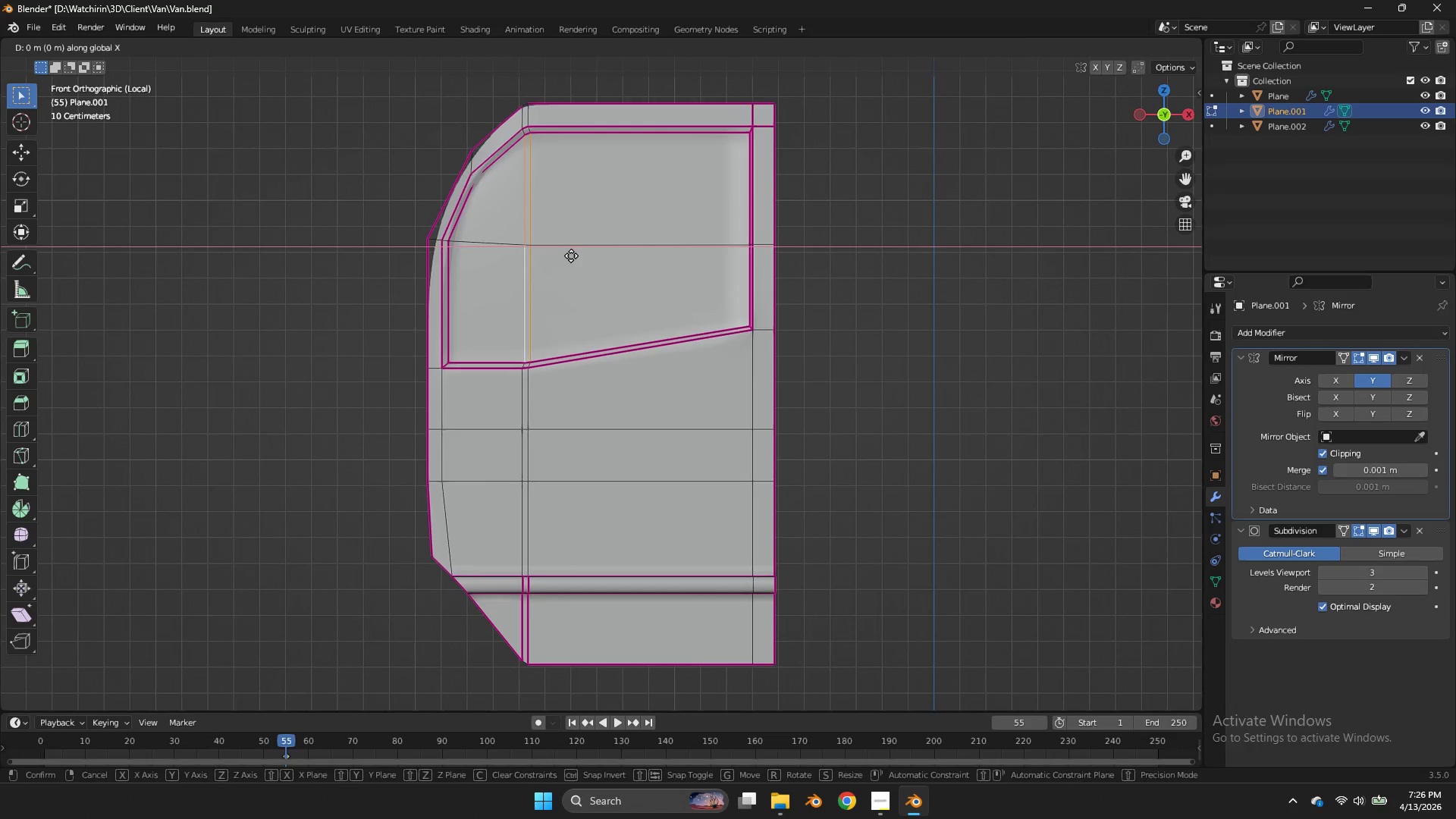 
hold_key(key=ShiftLeft, duration=1.23)
left_click([551, 253])
 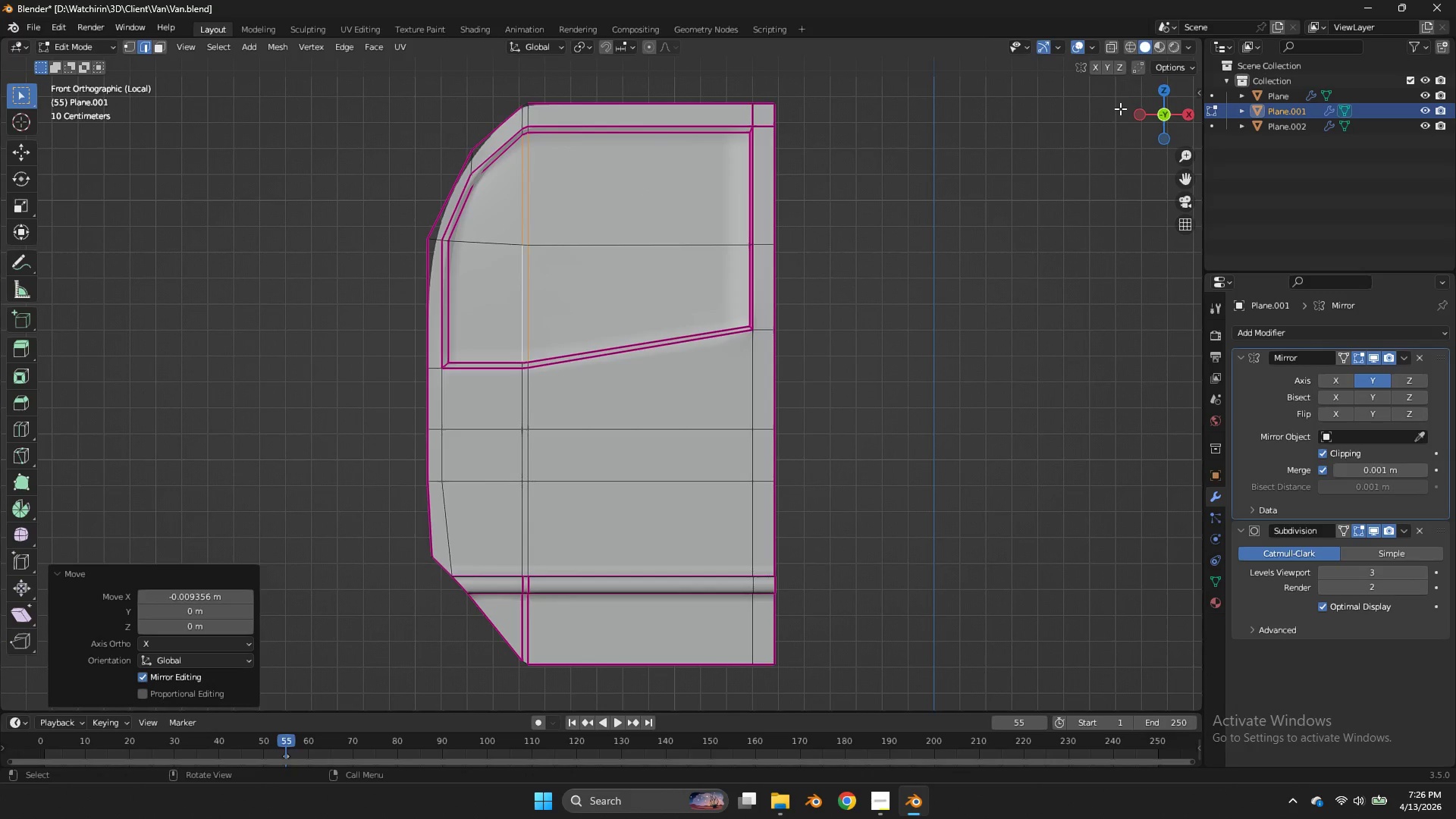 
double_click([551, 253])
 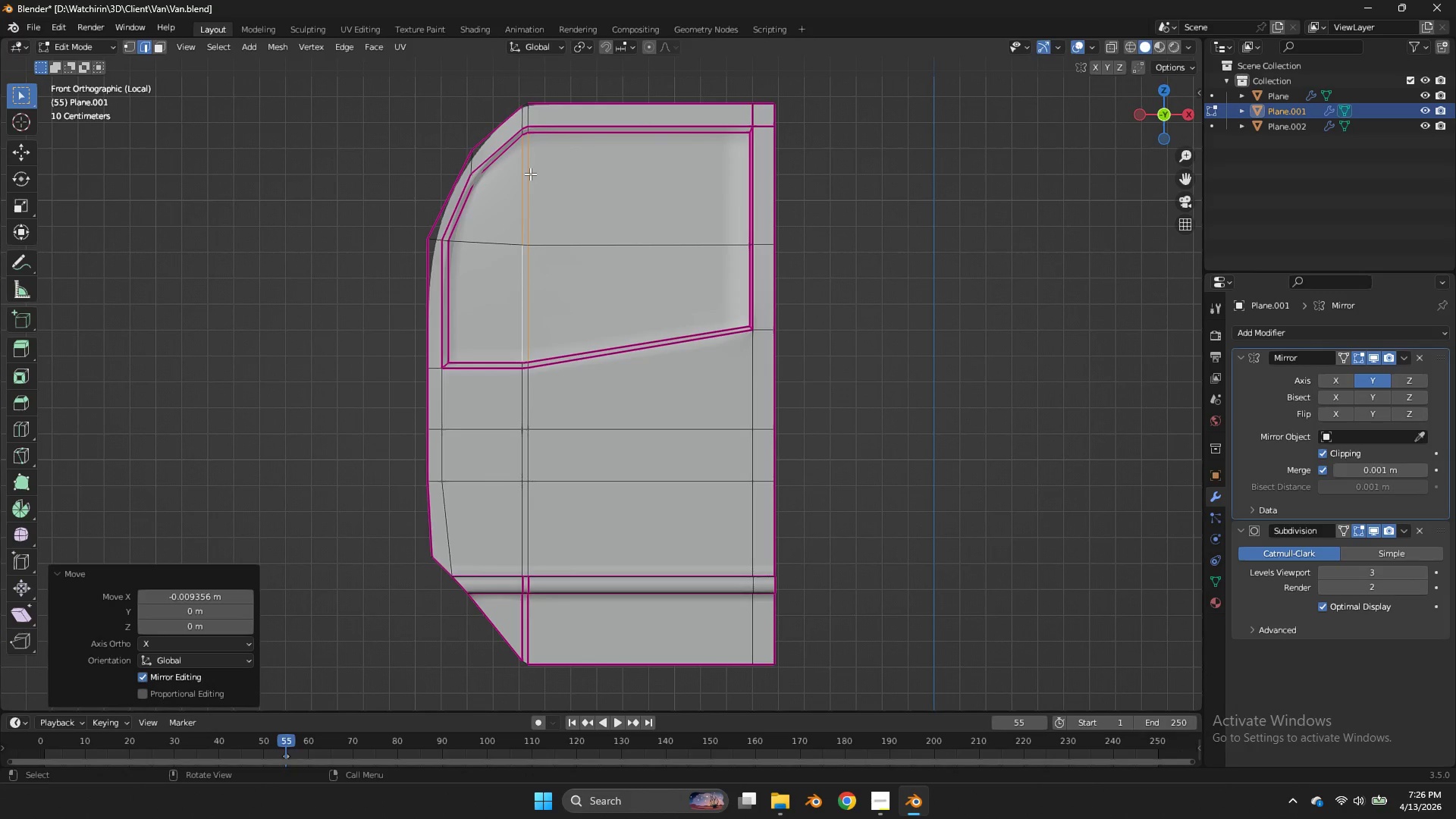 
wait(5.78)
 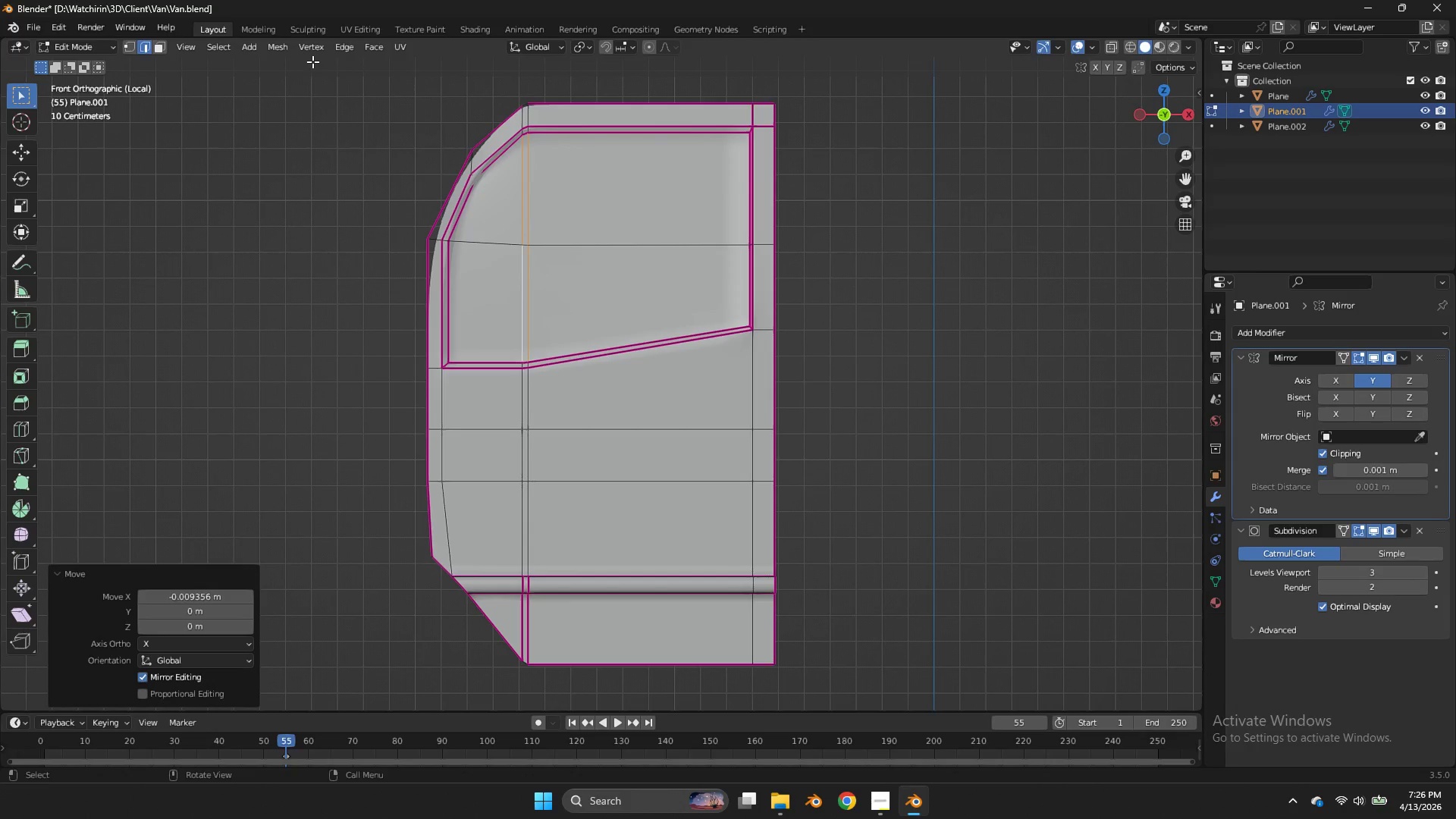 
scroll: coordinate [1120, 108], scroll_direction: up, amount: 4.0
 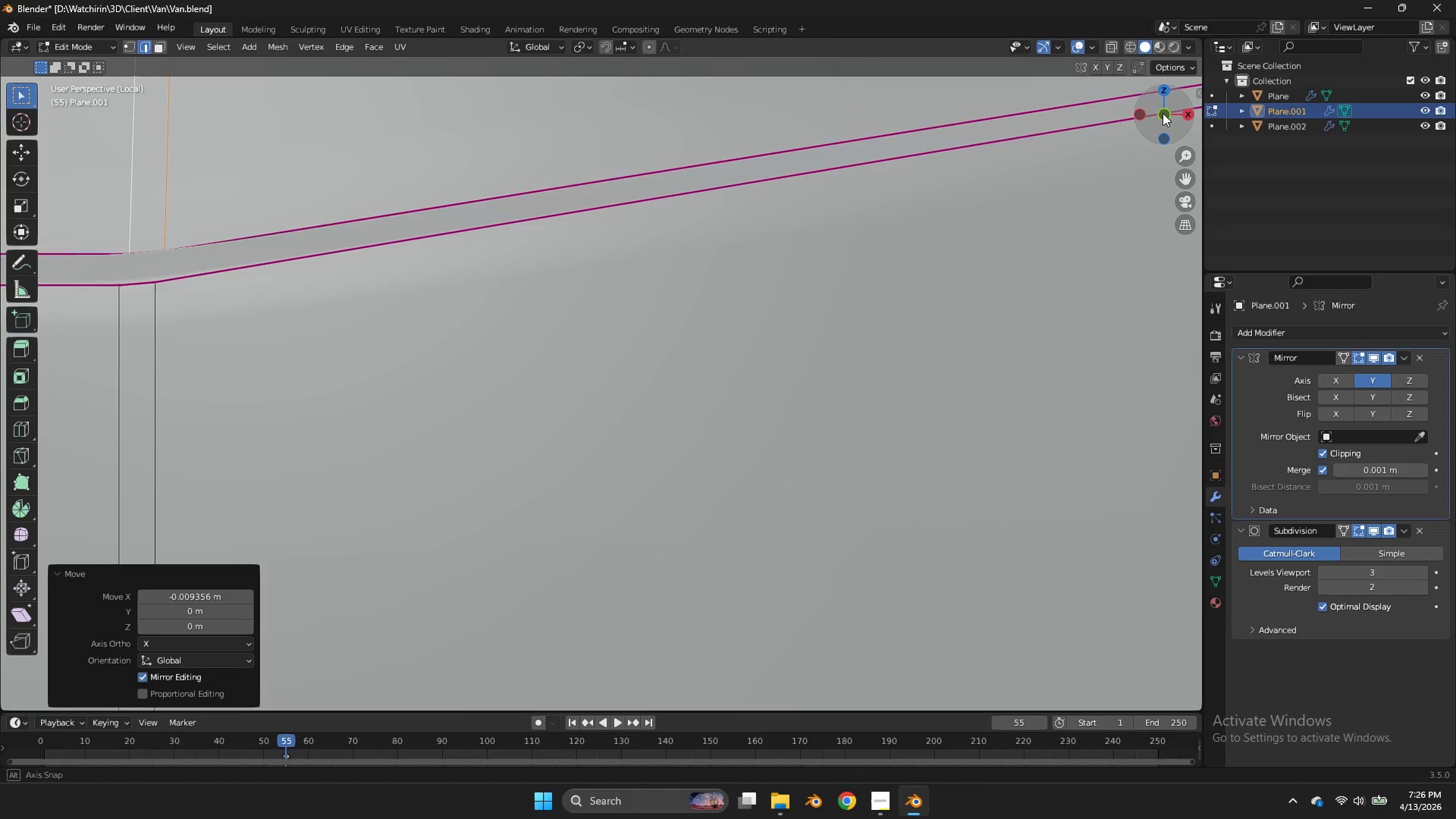 
left_click_drag(start_coordinate=[1158, 113], to_coordinate=[61, 147])
 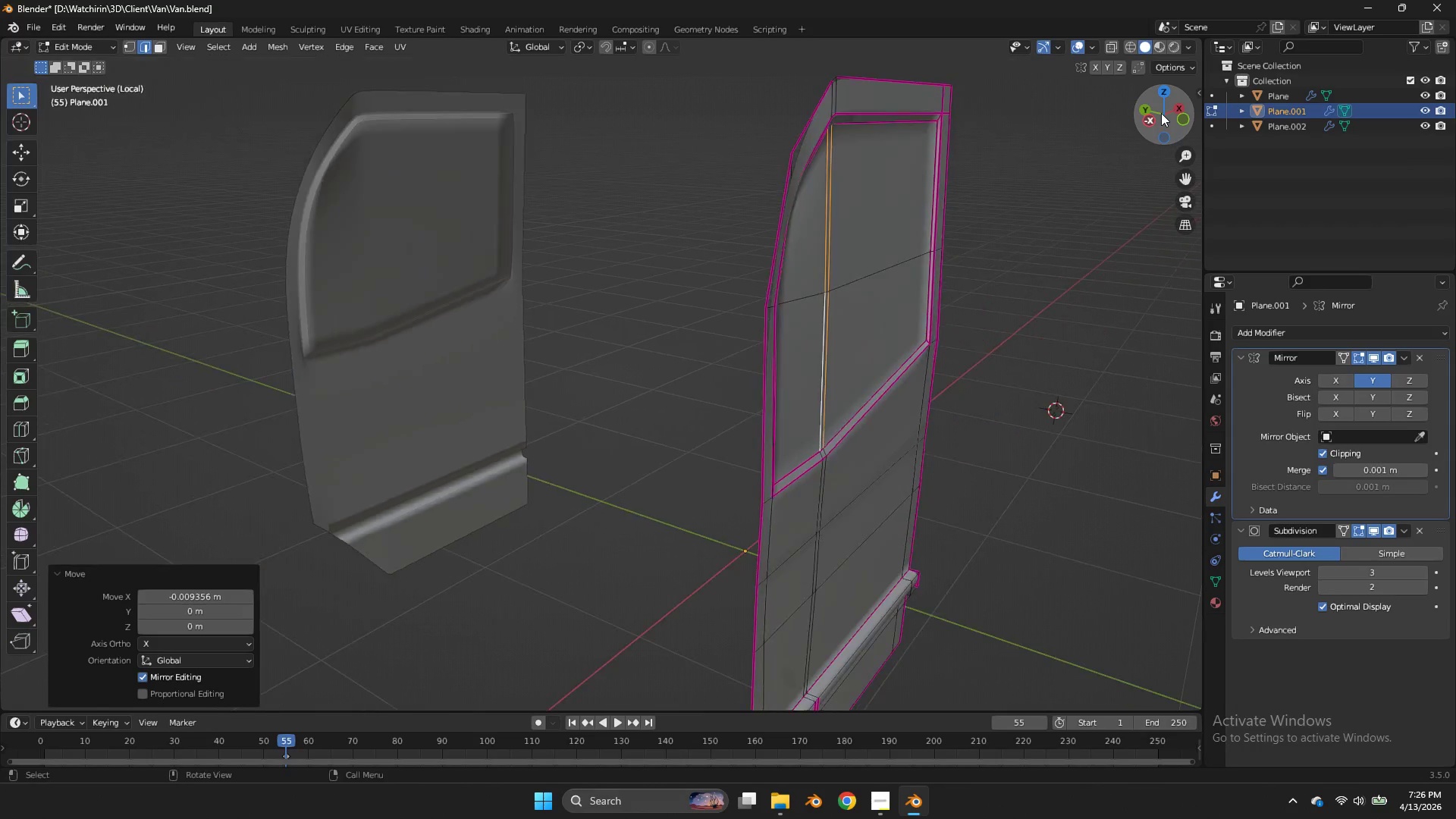 
left_click_drag(start_coordinate=[1154, 113], to_coordinate=[1115, 123])
 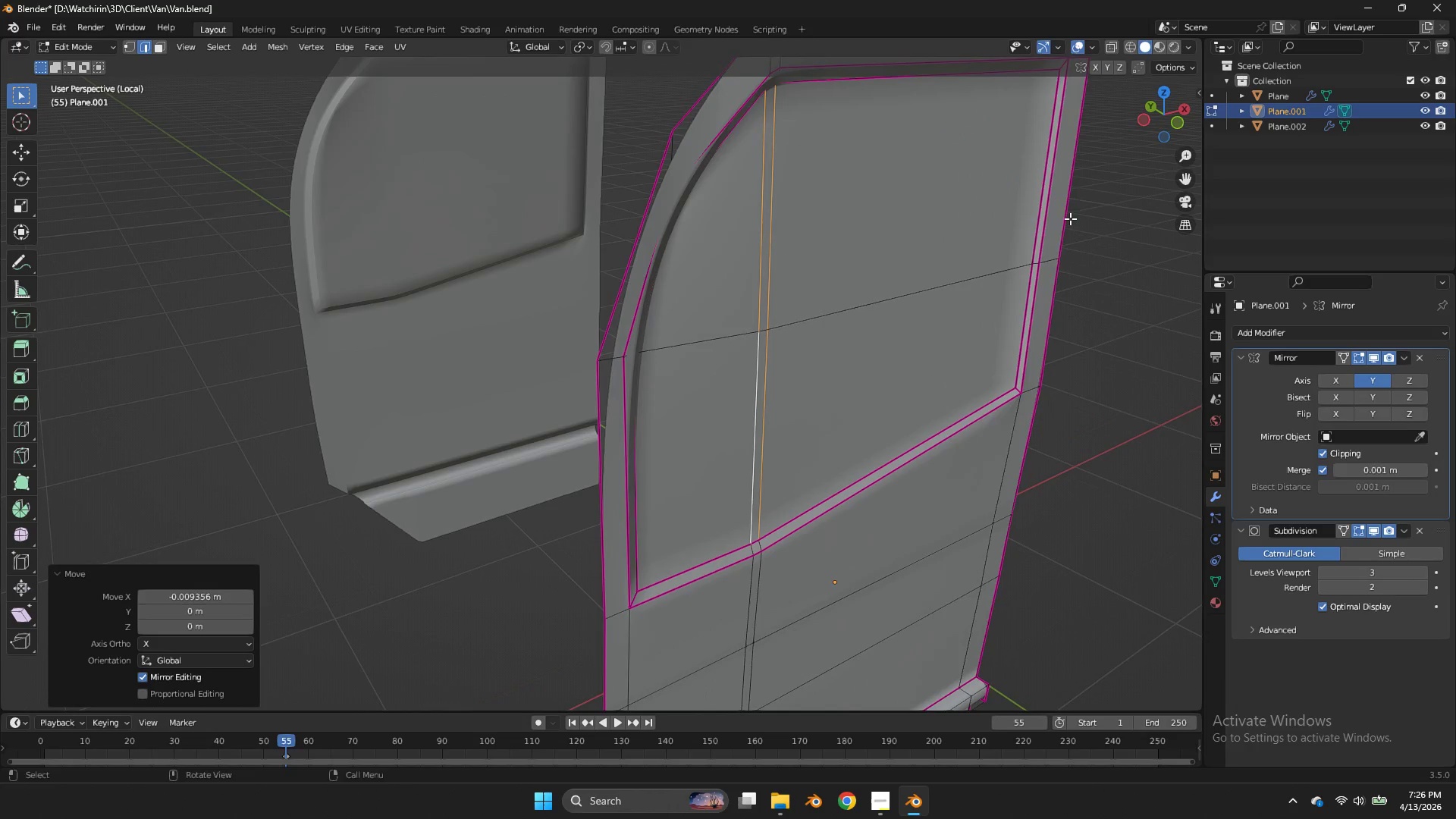 
scroll: coordinate [1161, 113], scroll_direction: down, amount: 4.0
 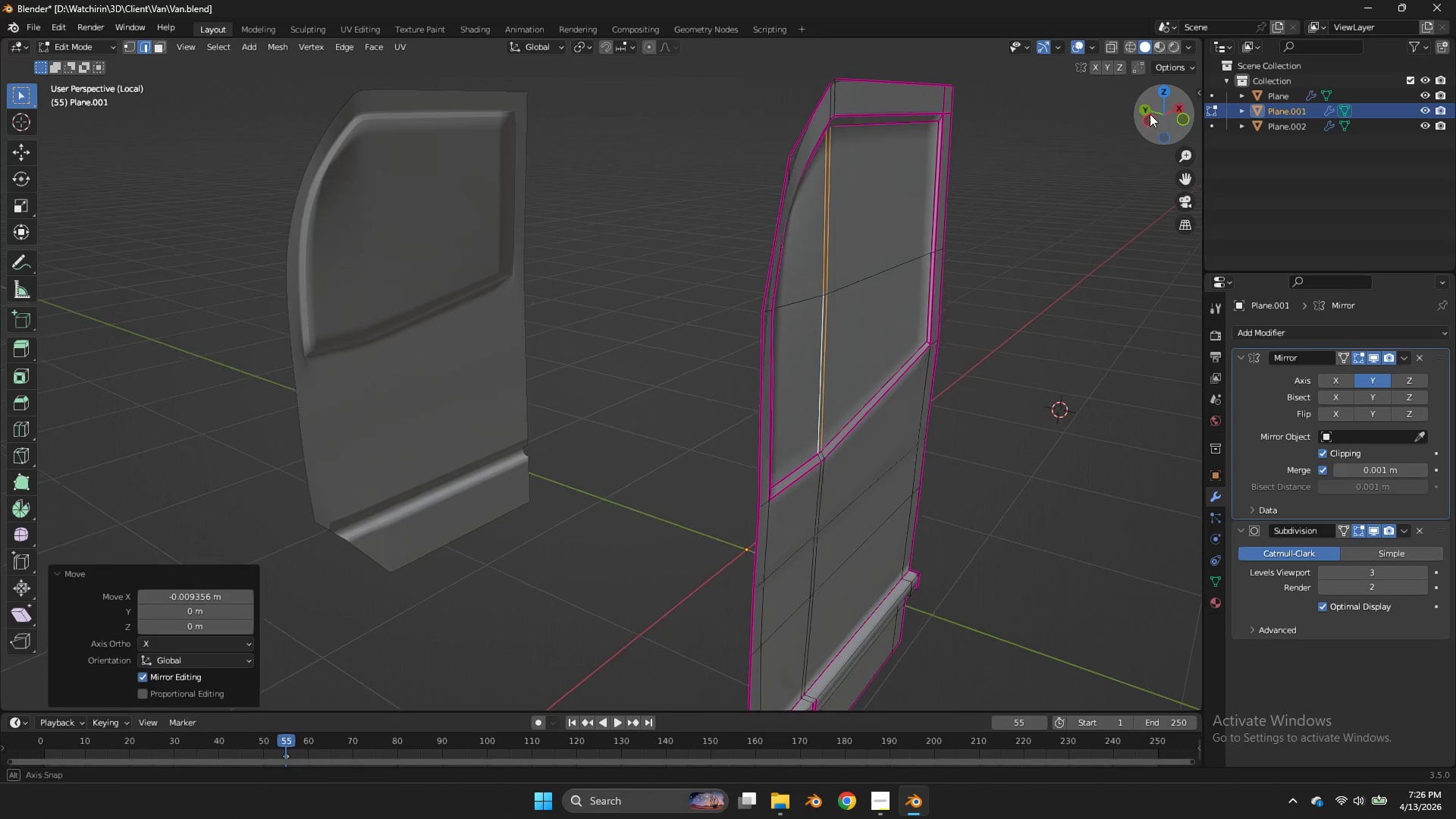 
scroll: coordinate [1072, 219], scroll_direction: up, amount: 1.0
 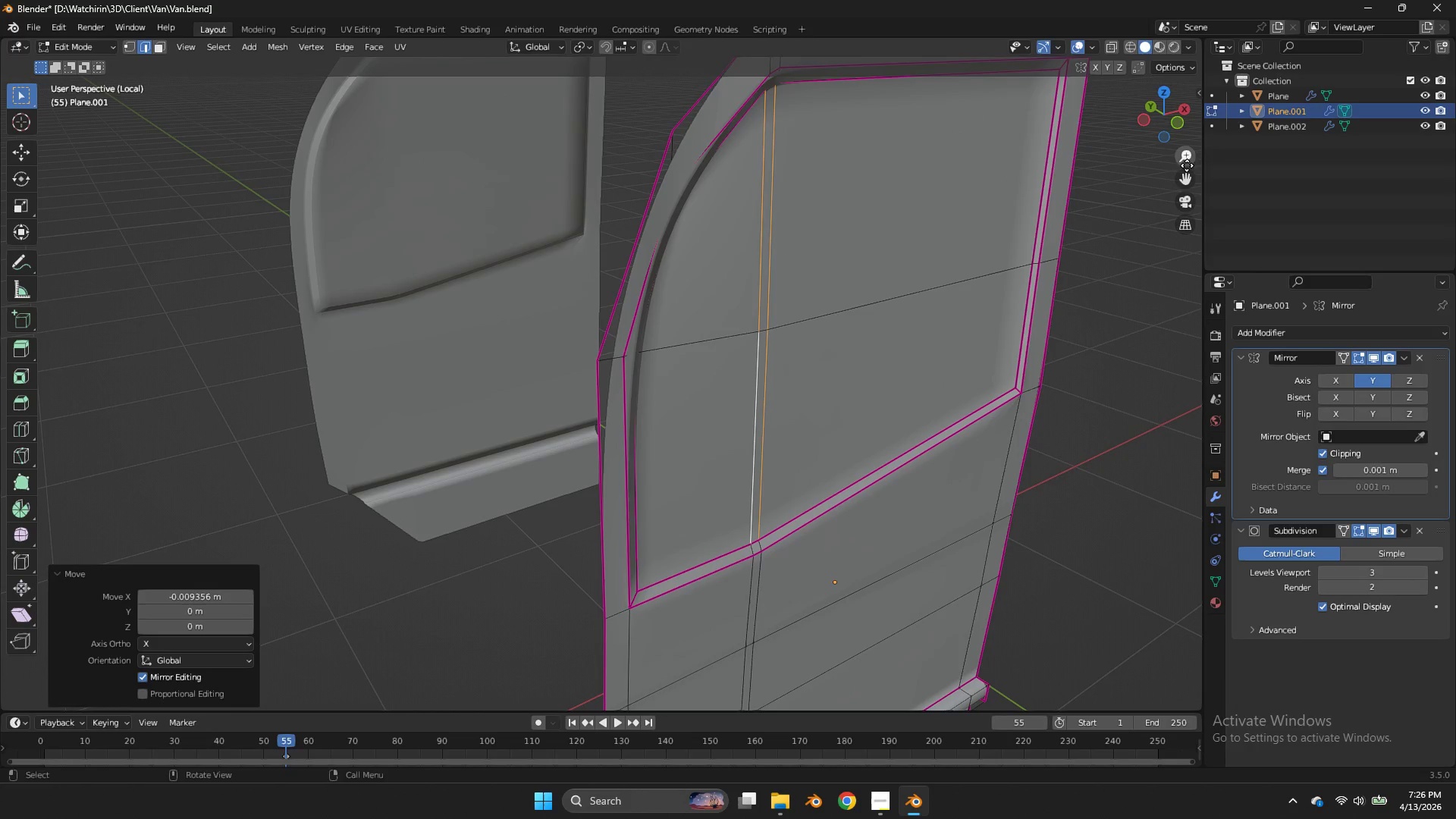 
left_click_drag(start_coordinate=[1185, 176], to_coordinate=[1155, 193])
 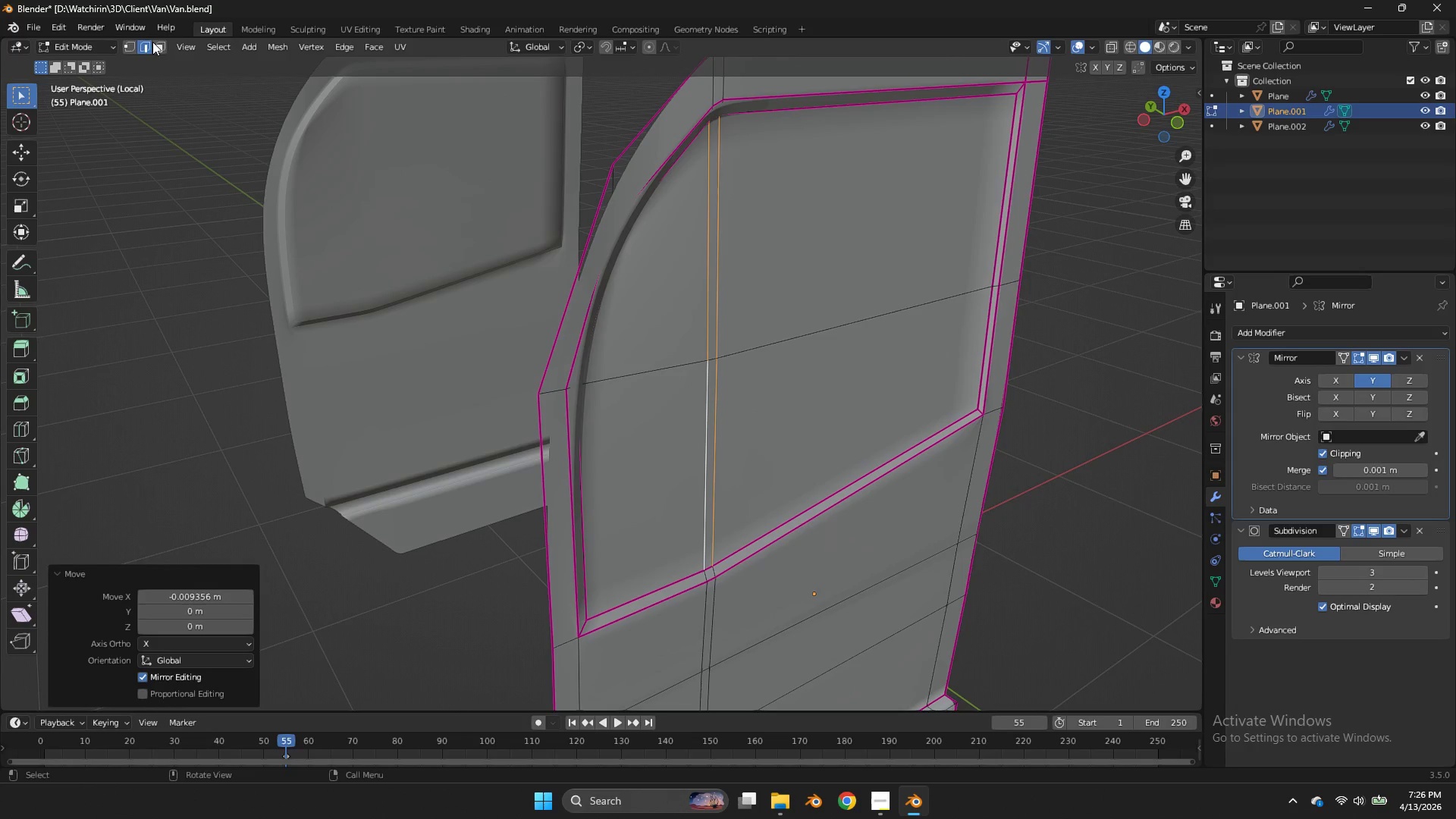 
double_click([153, 44])
 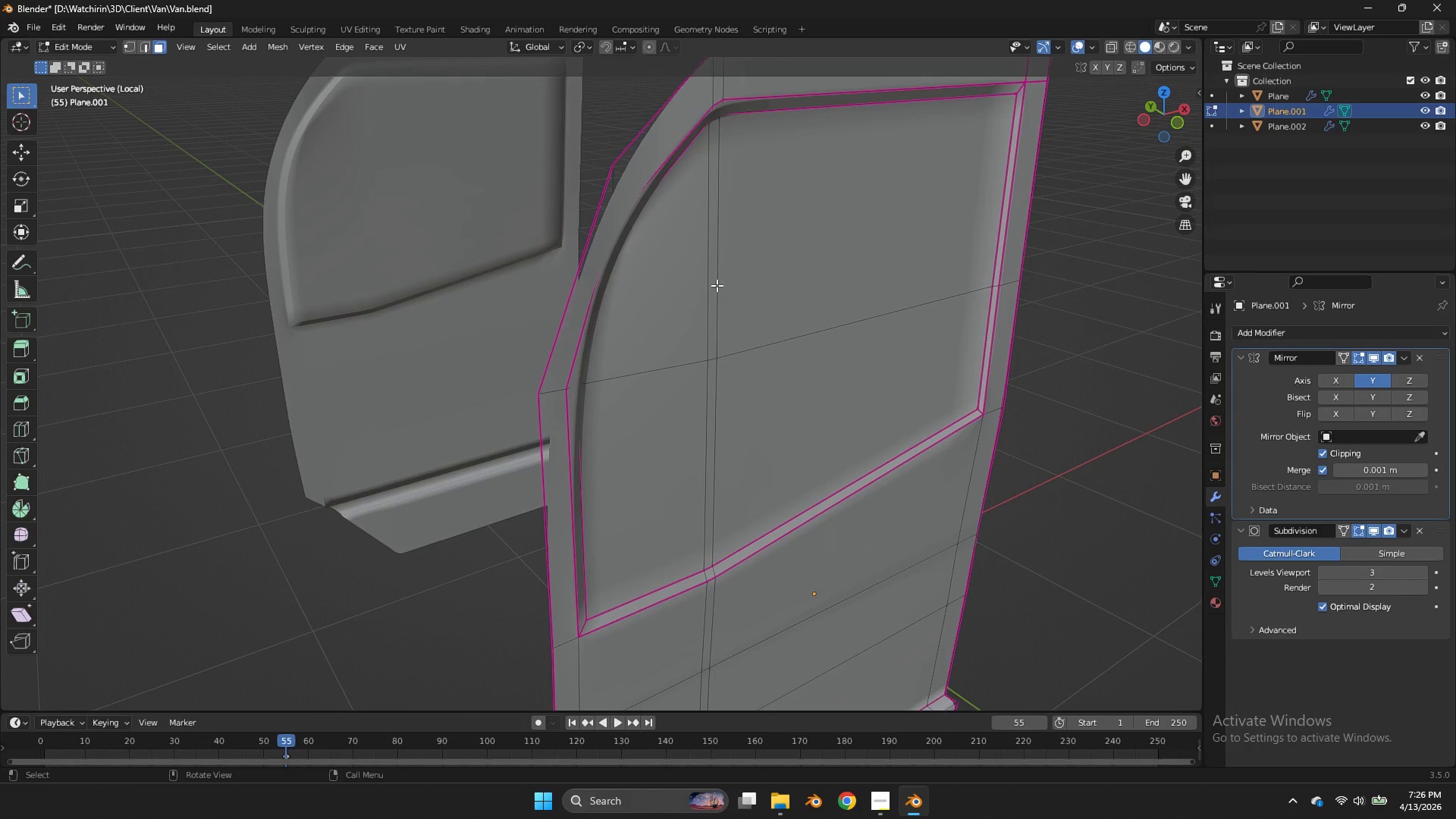 
double_click([717, 285])
 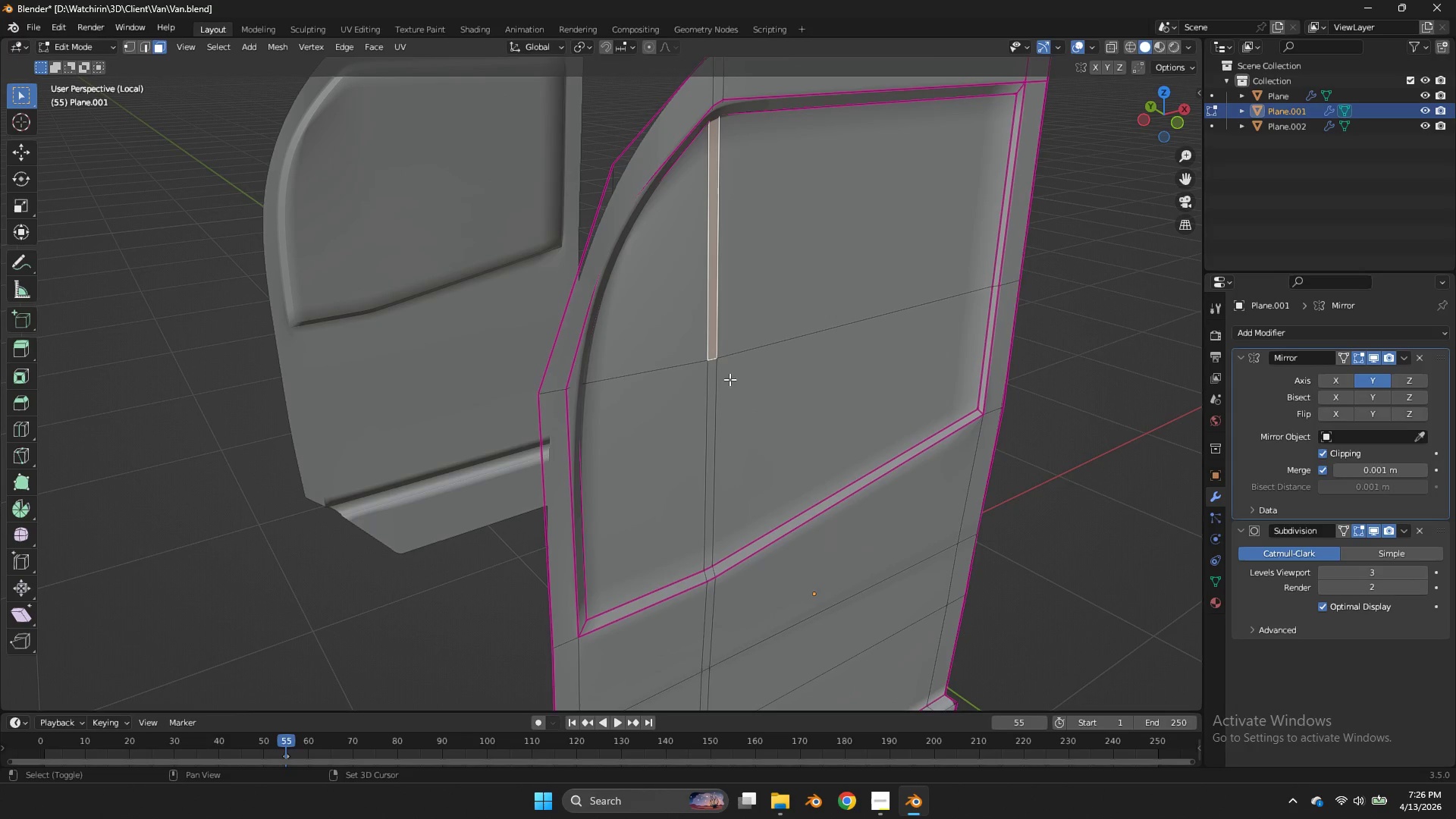 
hold_key(key=ShiftLeft, duration=1.28)
double_click([715, 381])
 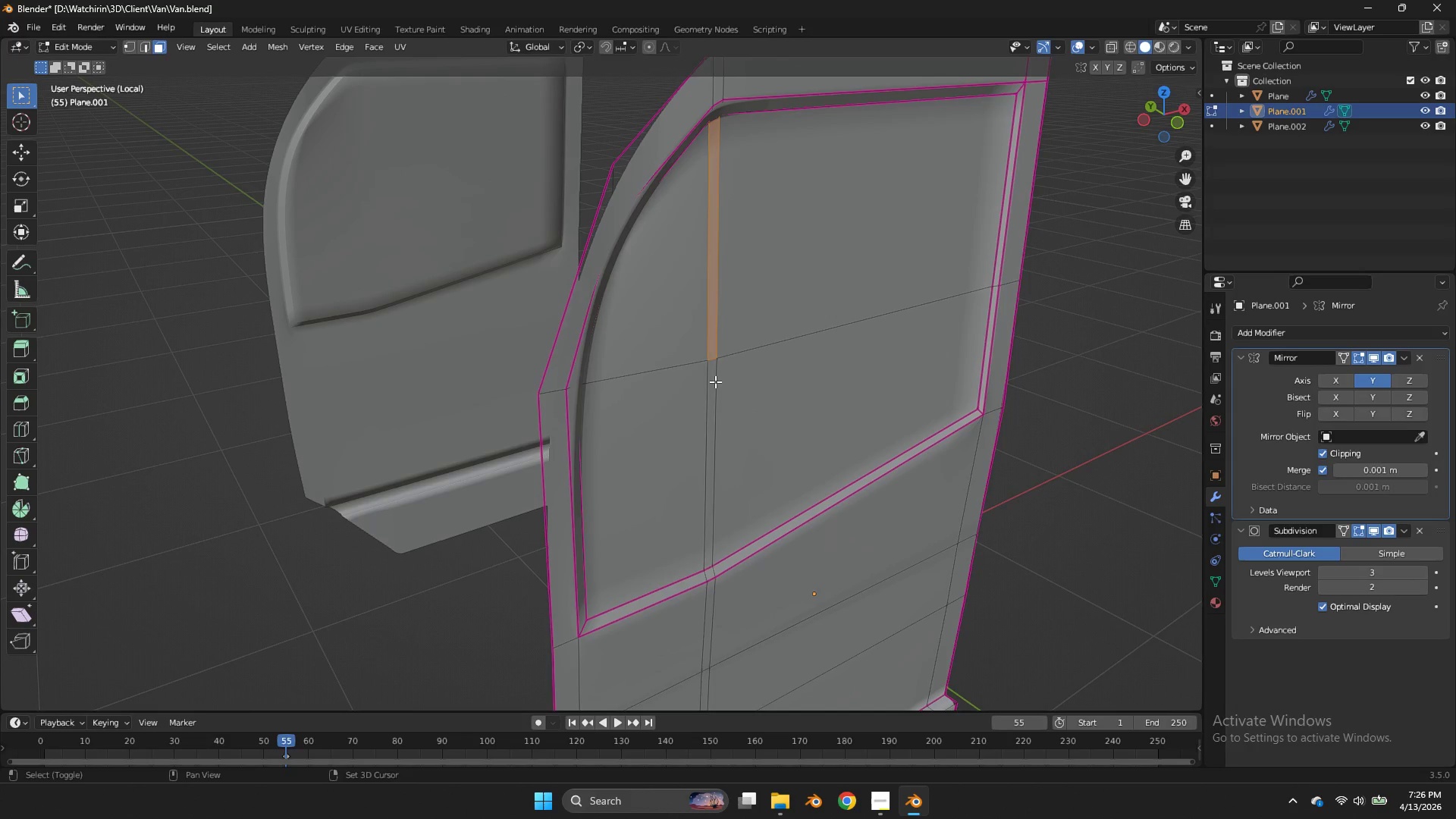 
triple_click([715, 381])
 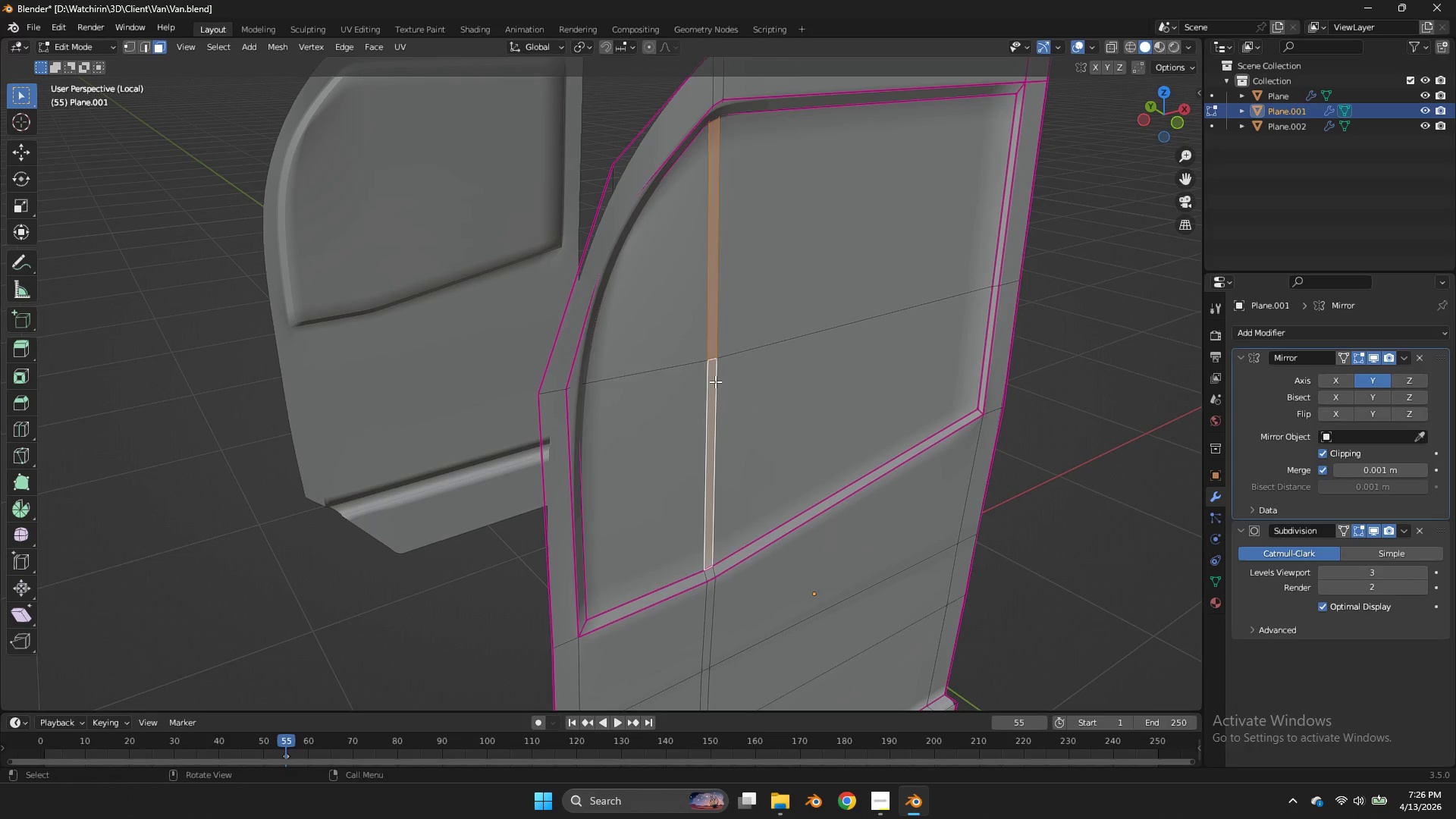 
key(X)
 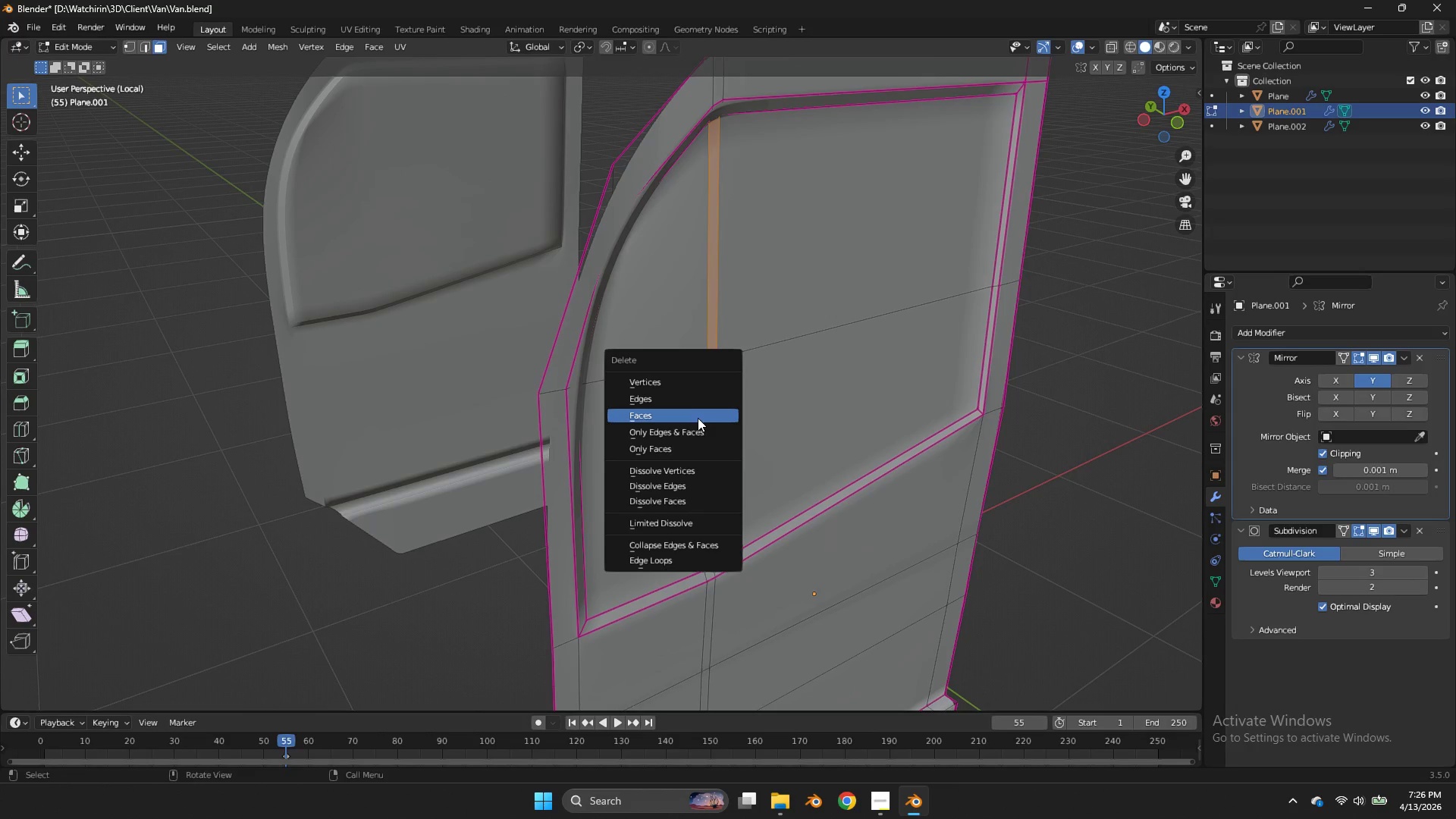 
double_click([698, 418])
 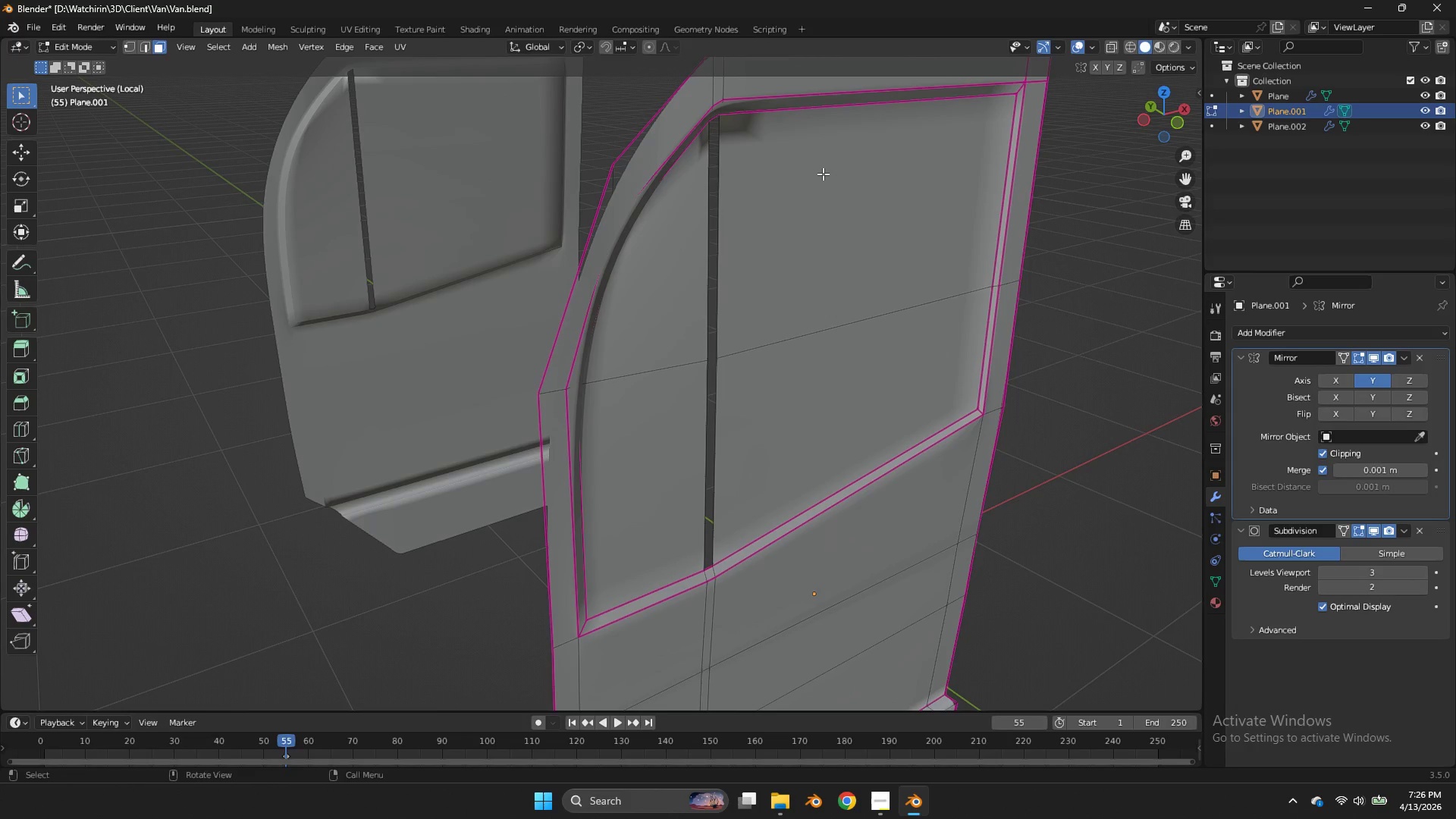 
left_click([698, 418])
 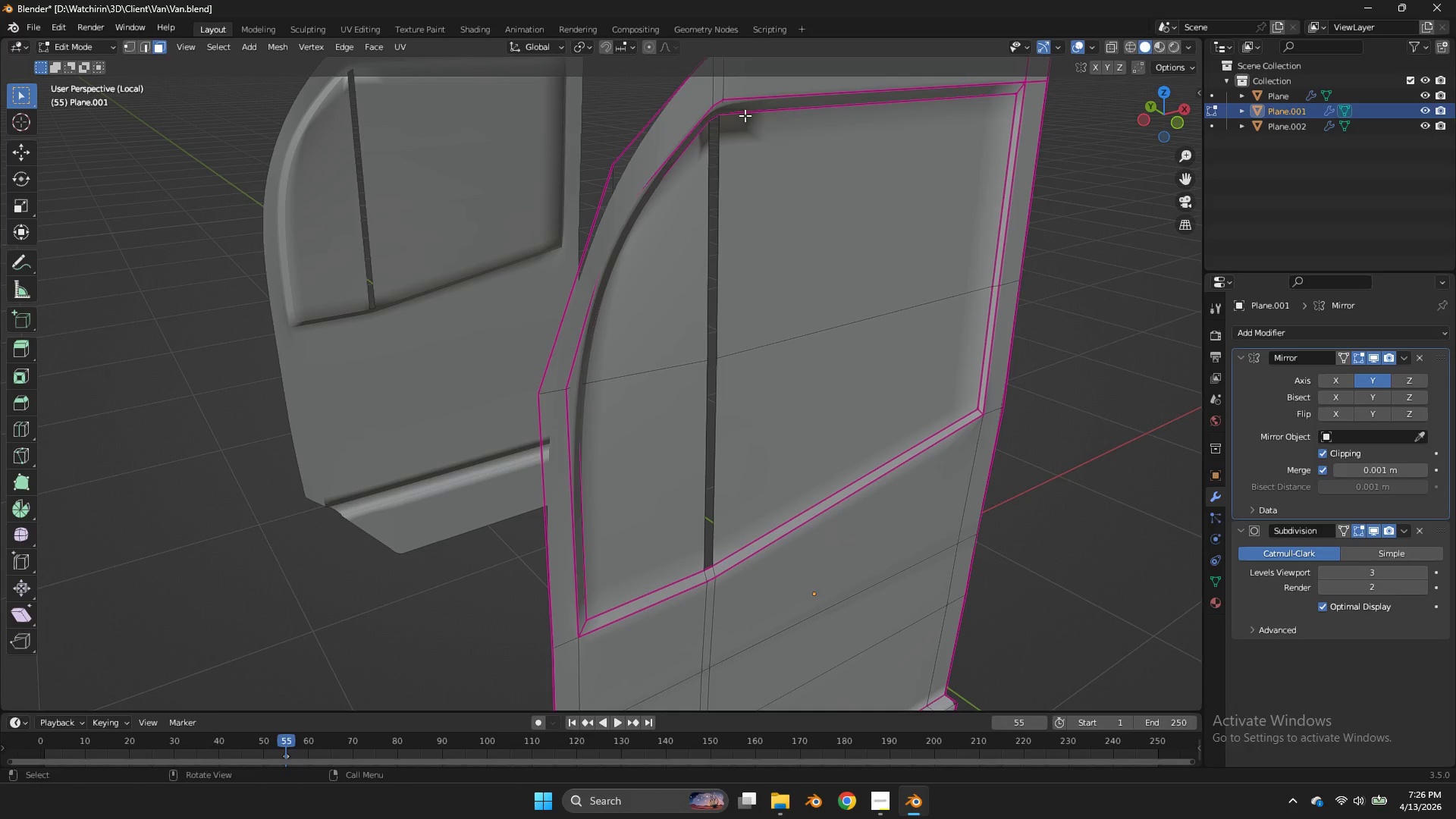 
left_click([718, 112])
 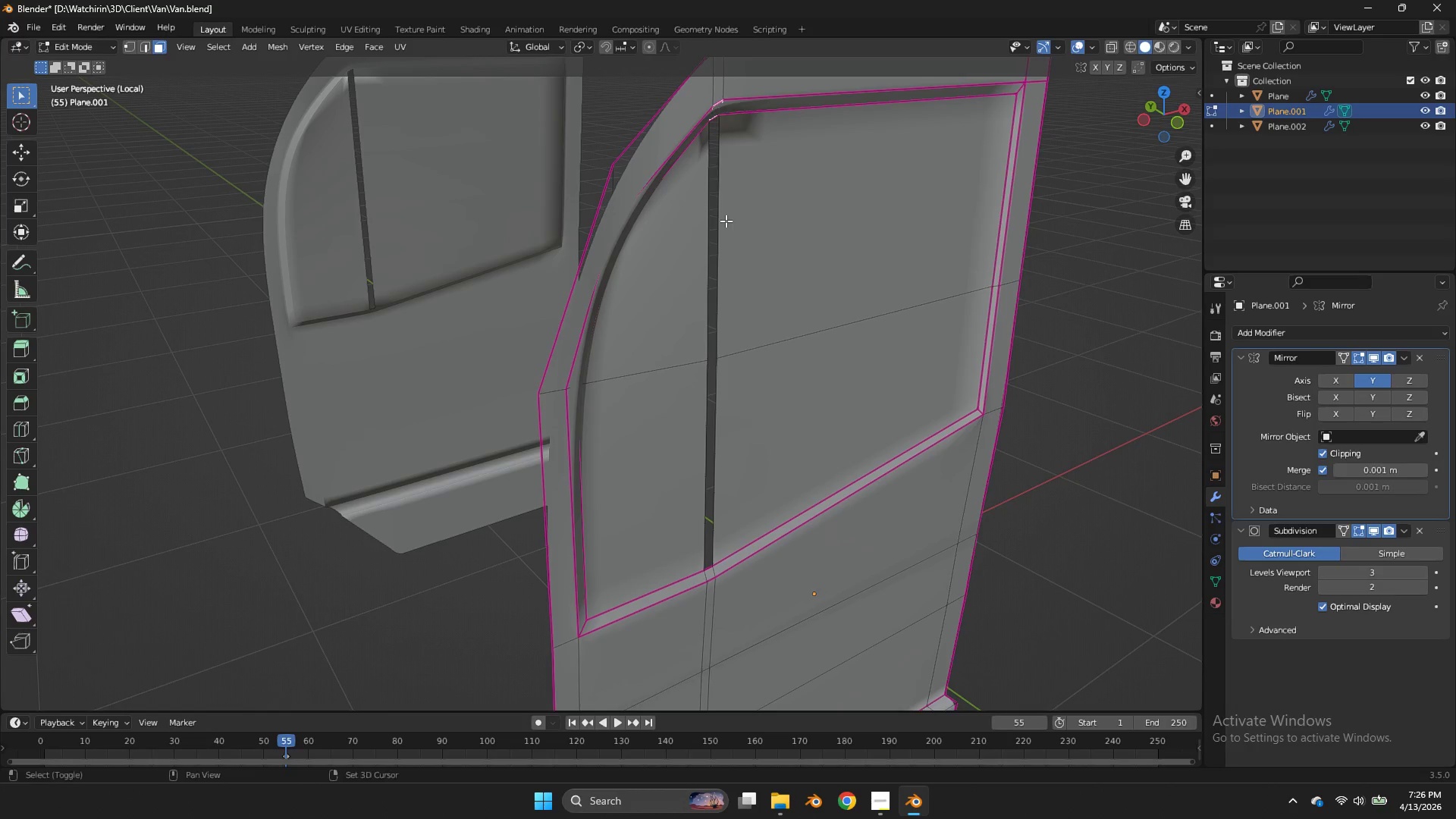 
hold_key(key=ShiftLeft, duration=1.38)
double_click([711, 571])
 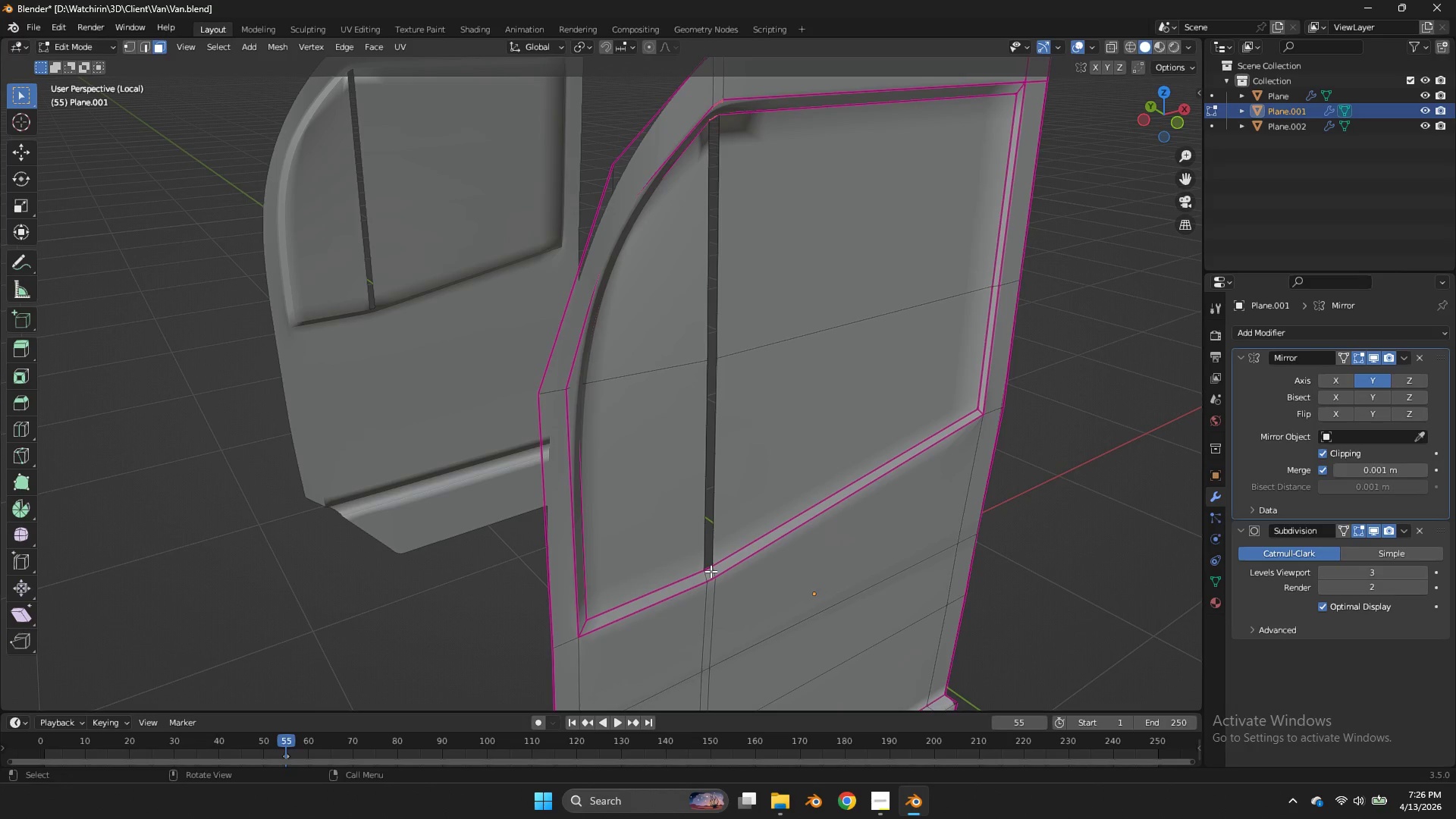 
hold_key(key=ShiftLeft, duration=0.61)
left_click([711, 573])
 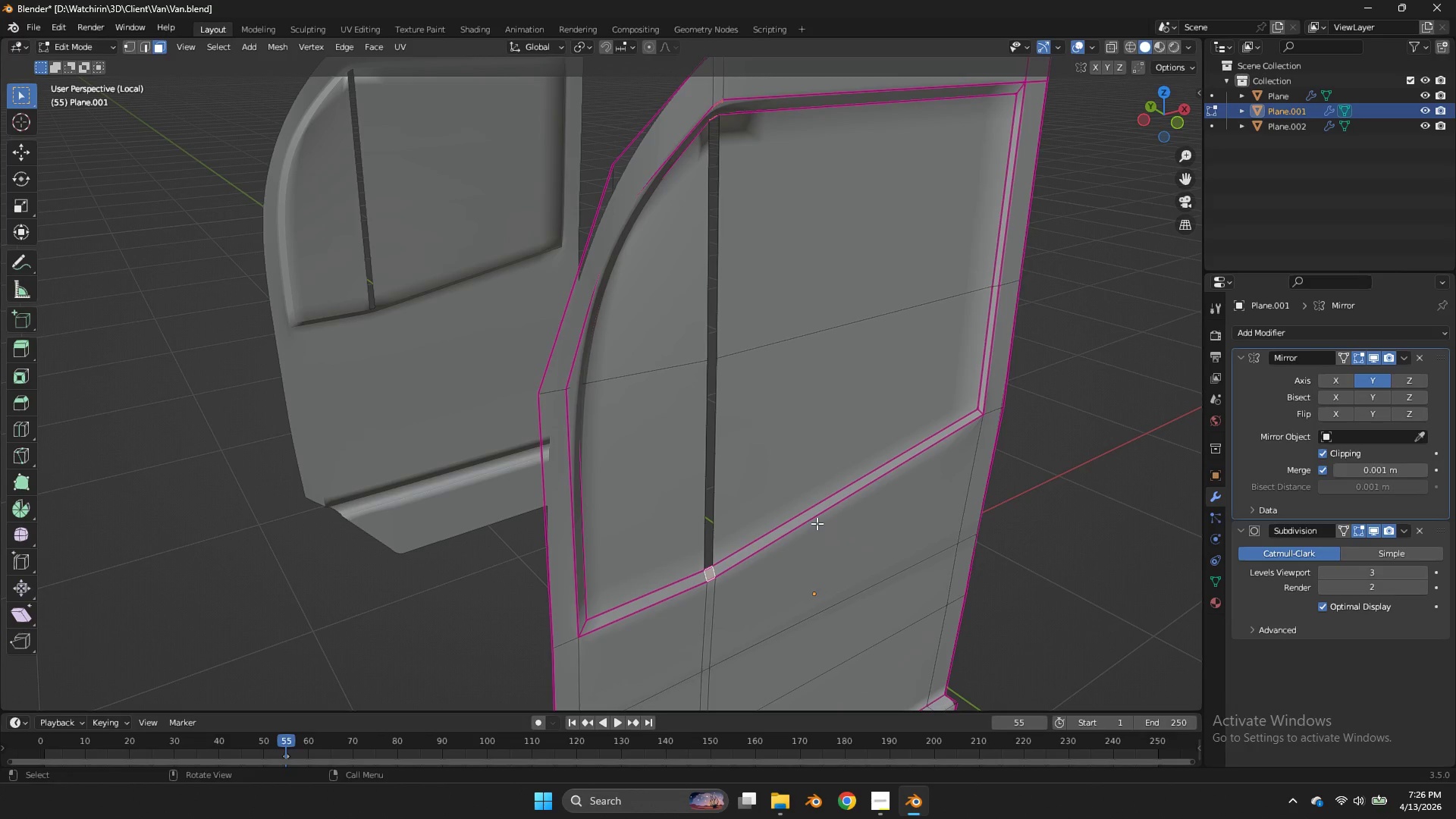 
key(Control+E)
 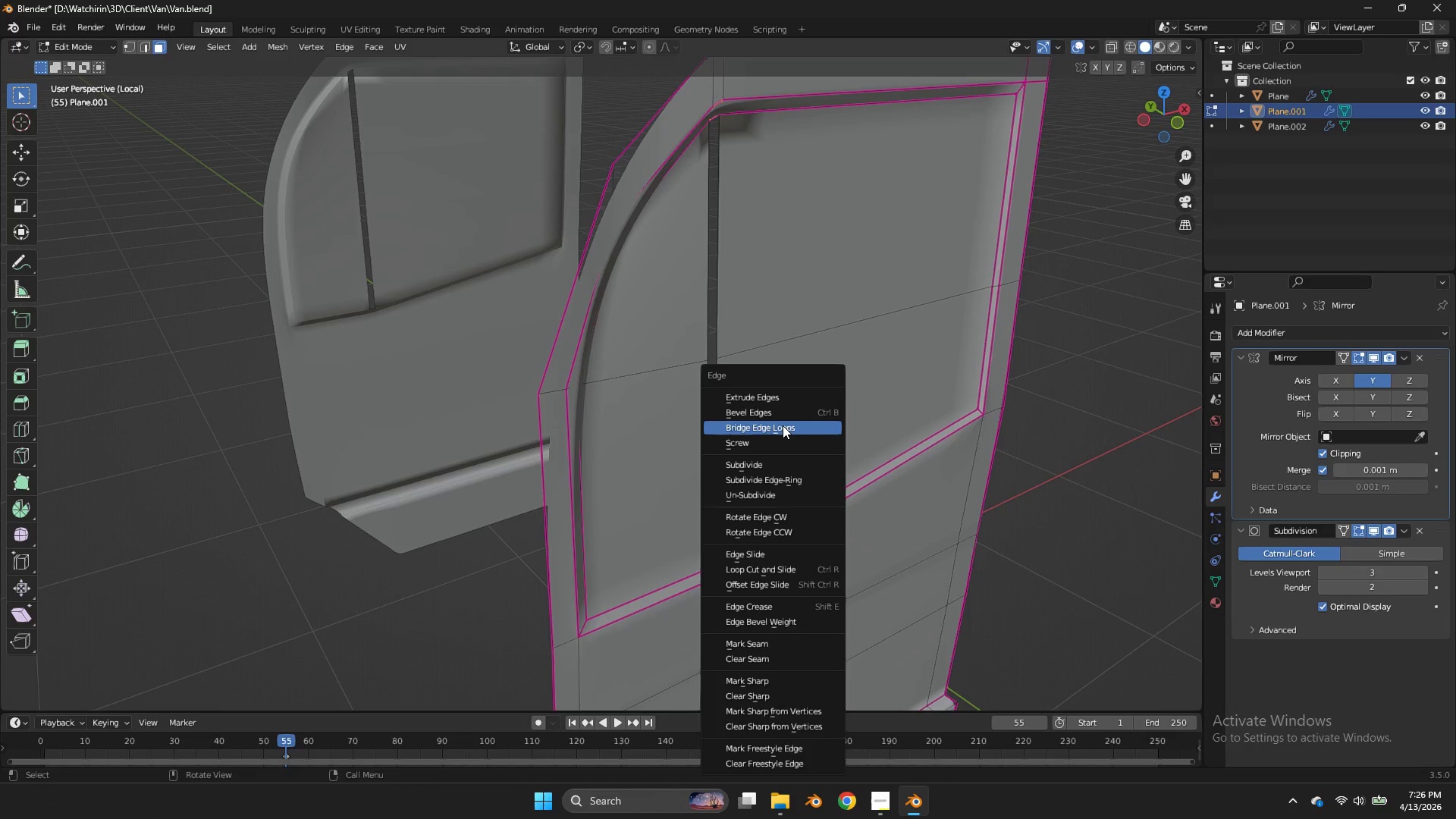 
left_click([782, 425])
 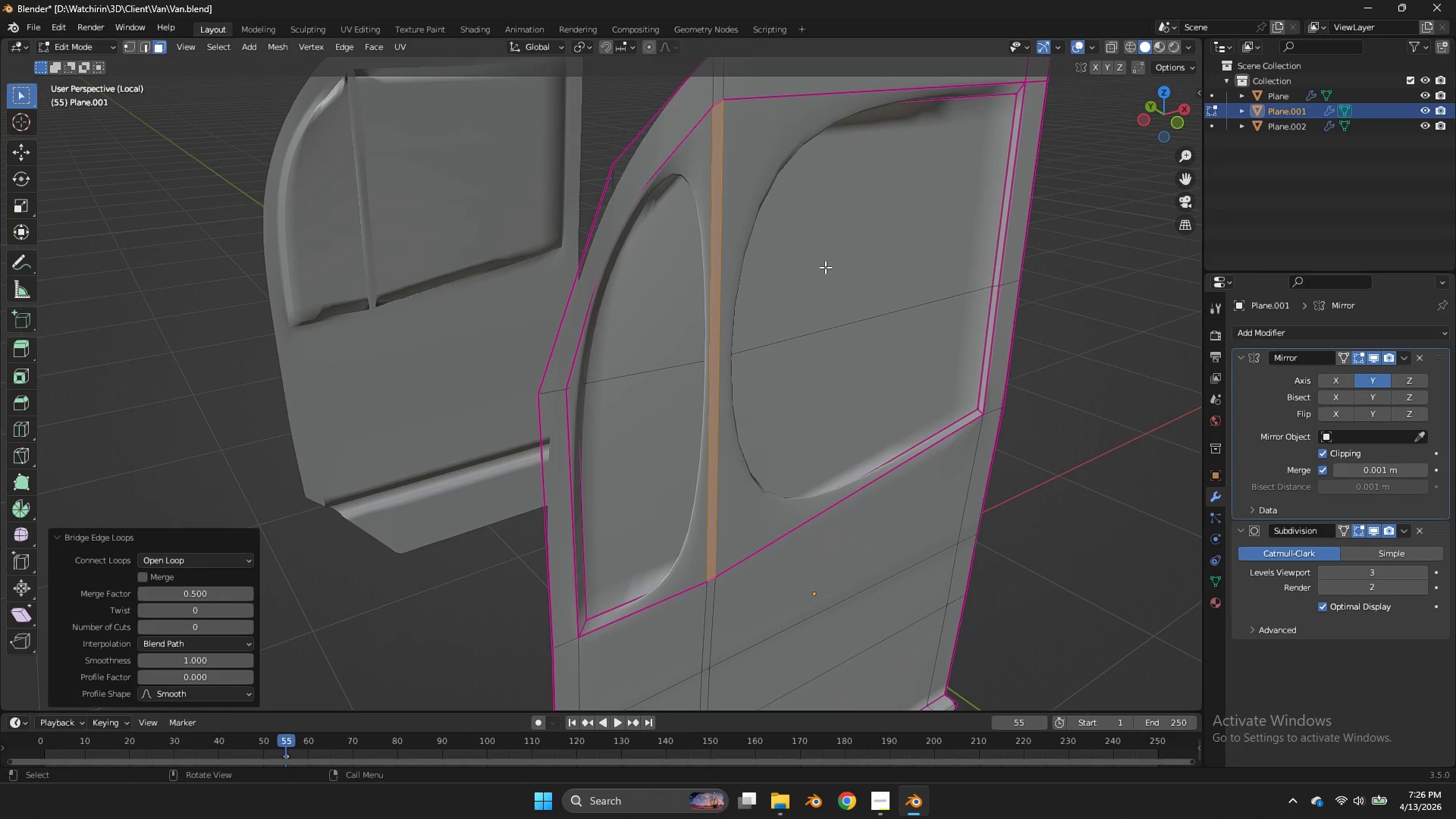 
key(Z)
 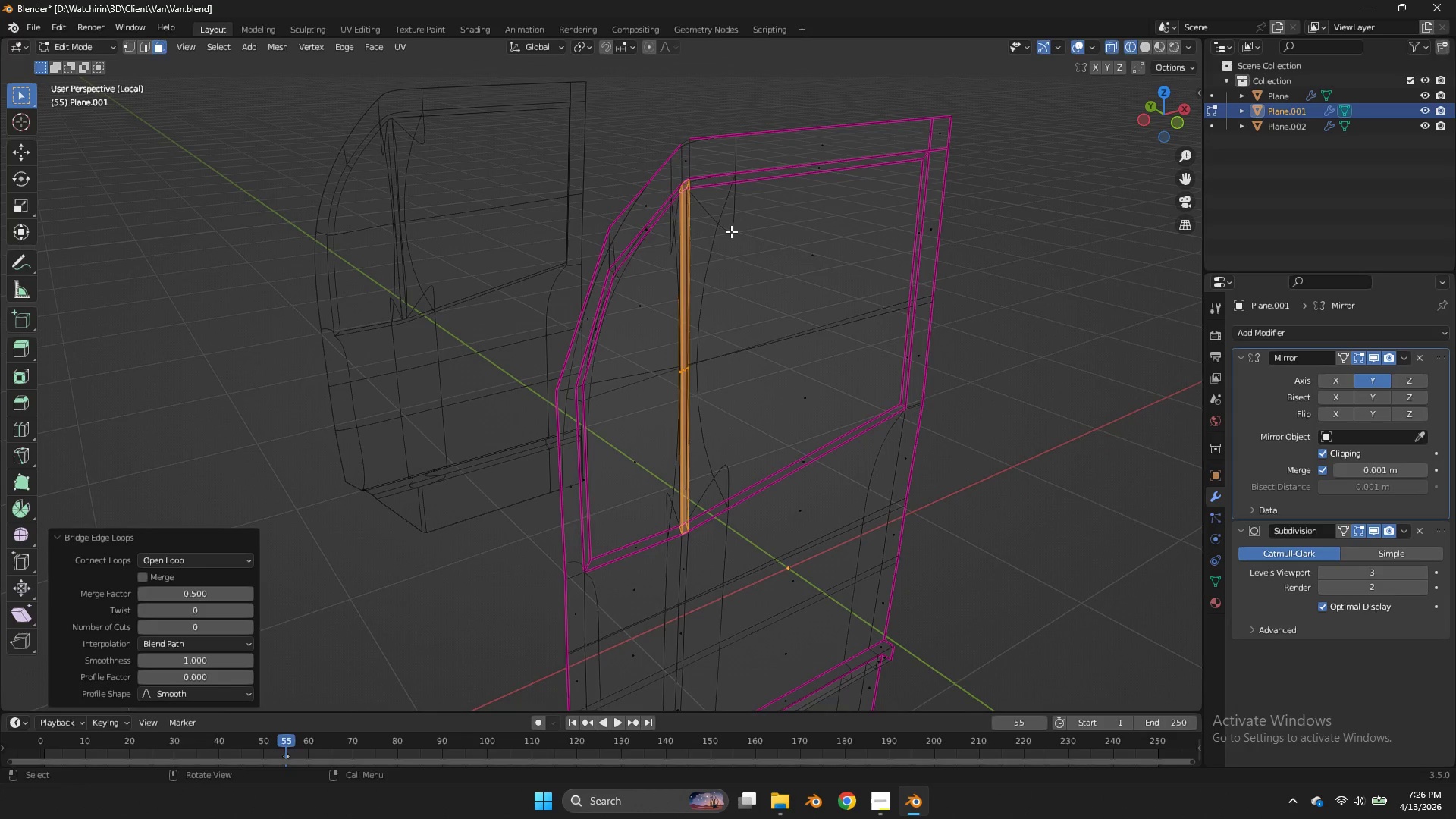 
scroll: coordinate [825, 267], scroll_direction: down, amount: 1.0
 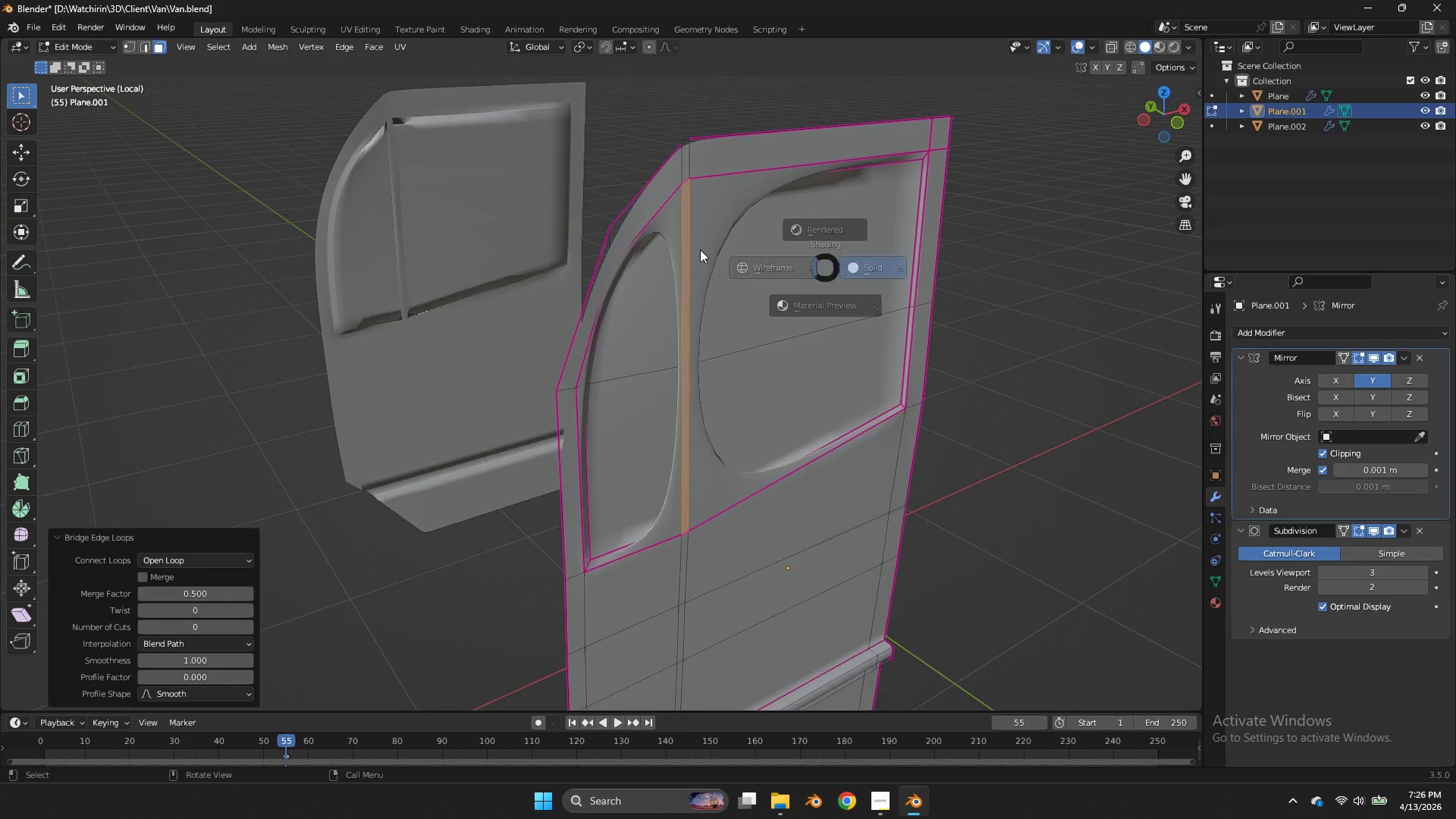 
key(Shift+E)
 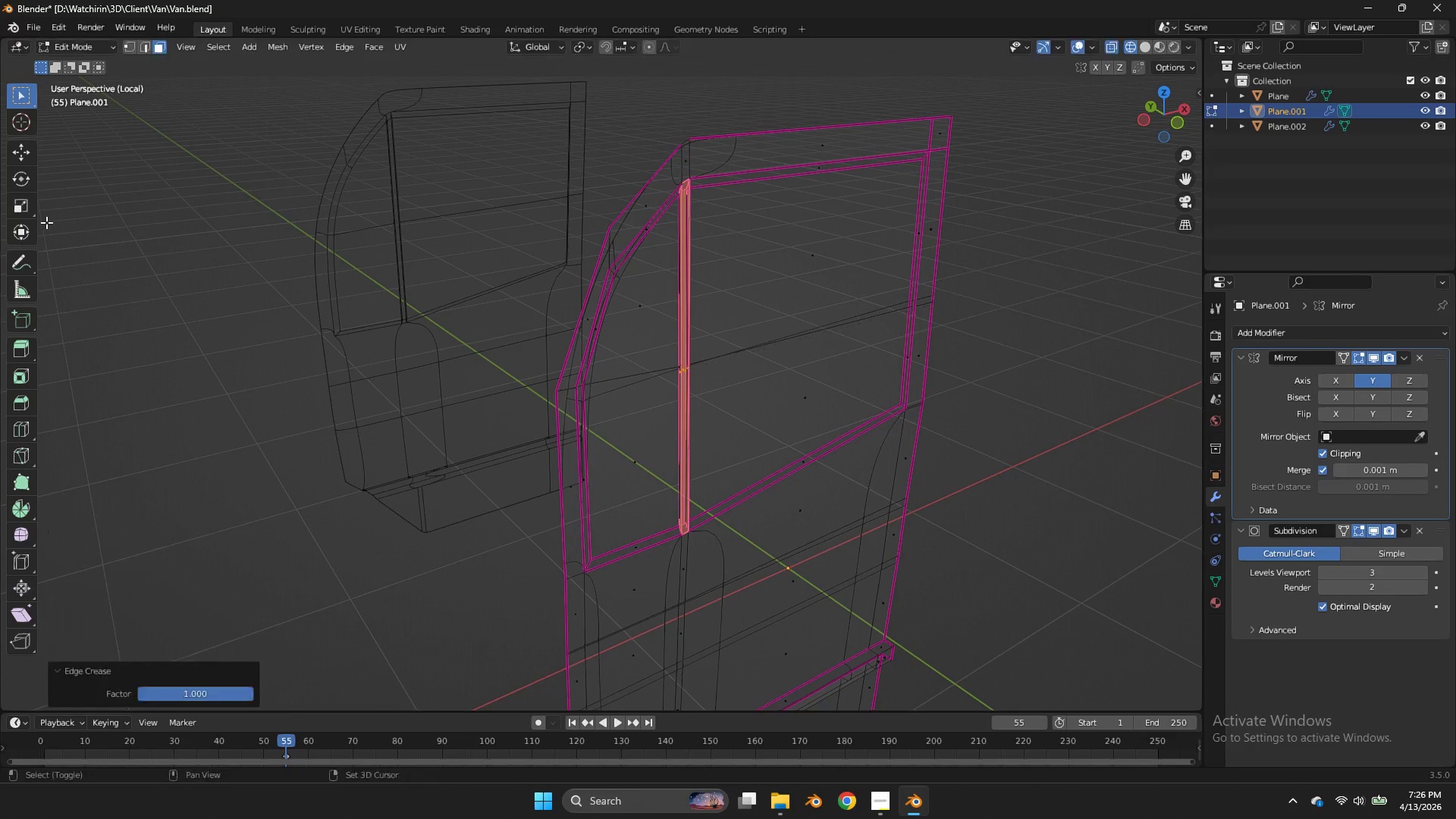 
double_click([46, 222])
 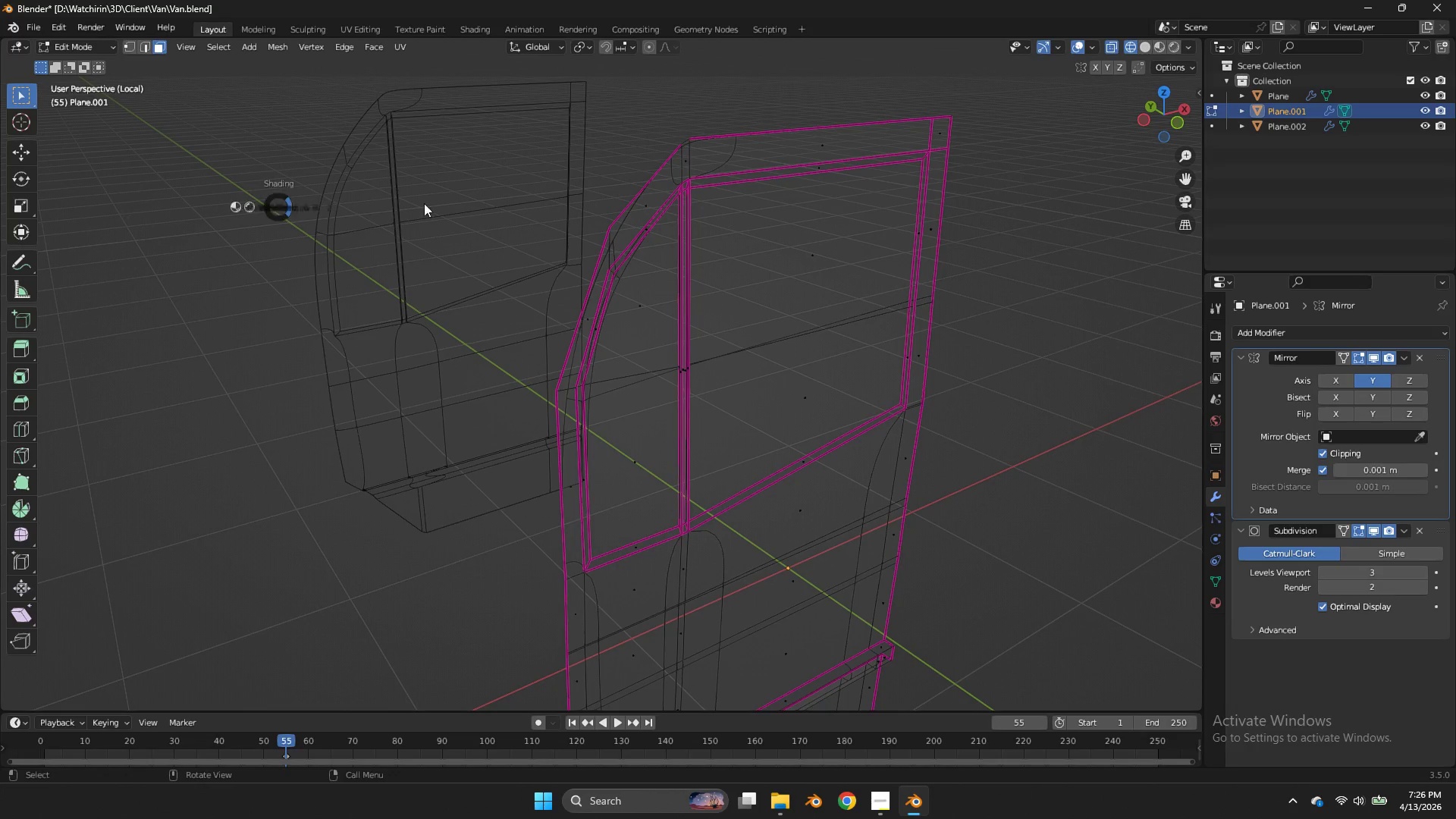 
key(Z)
 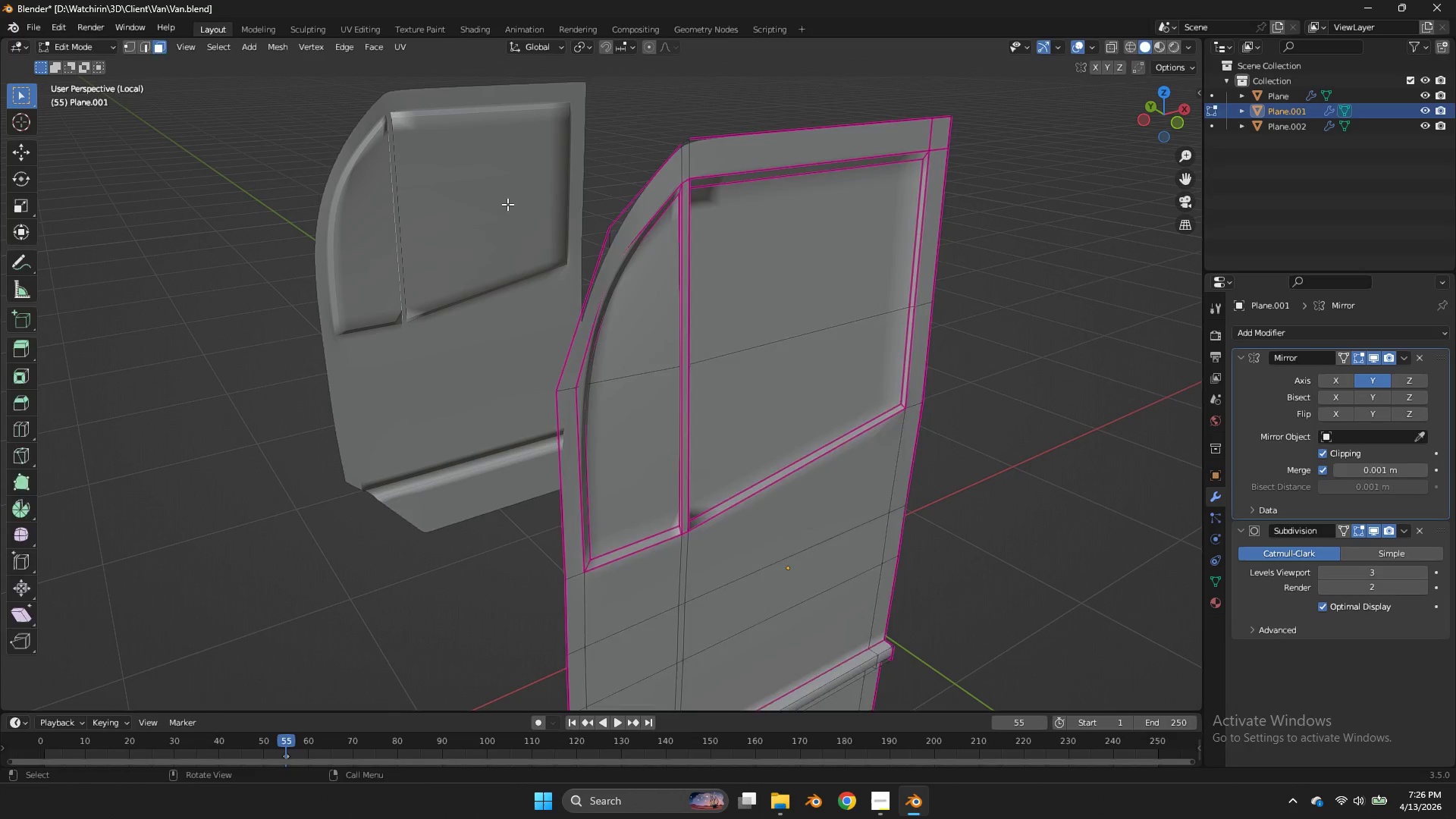 
key(Tab)
 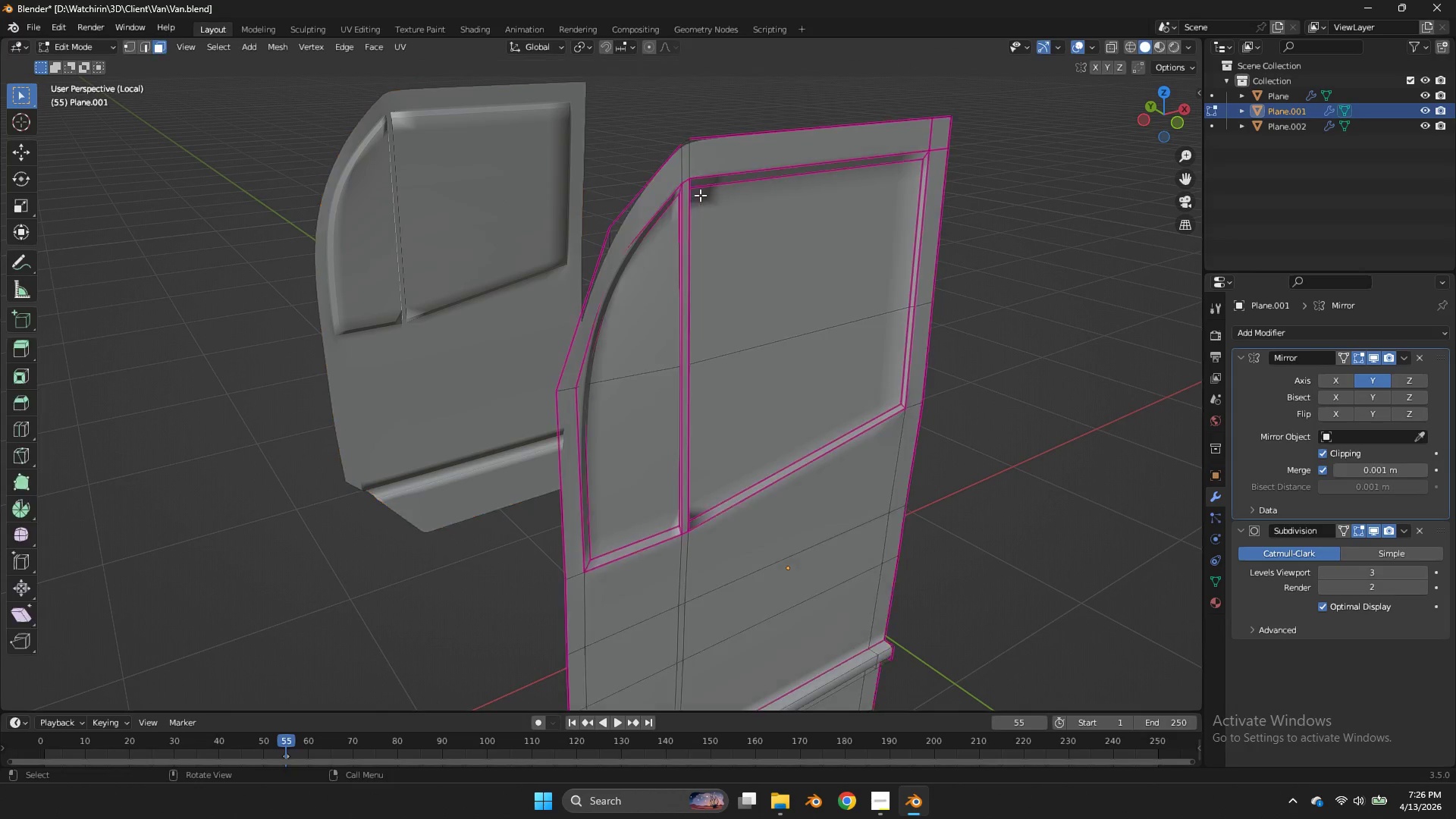 
key(Tab)
 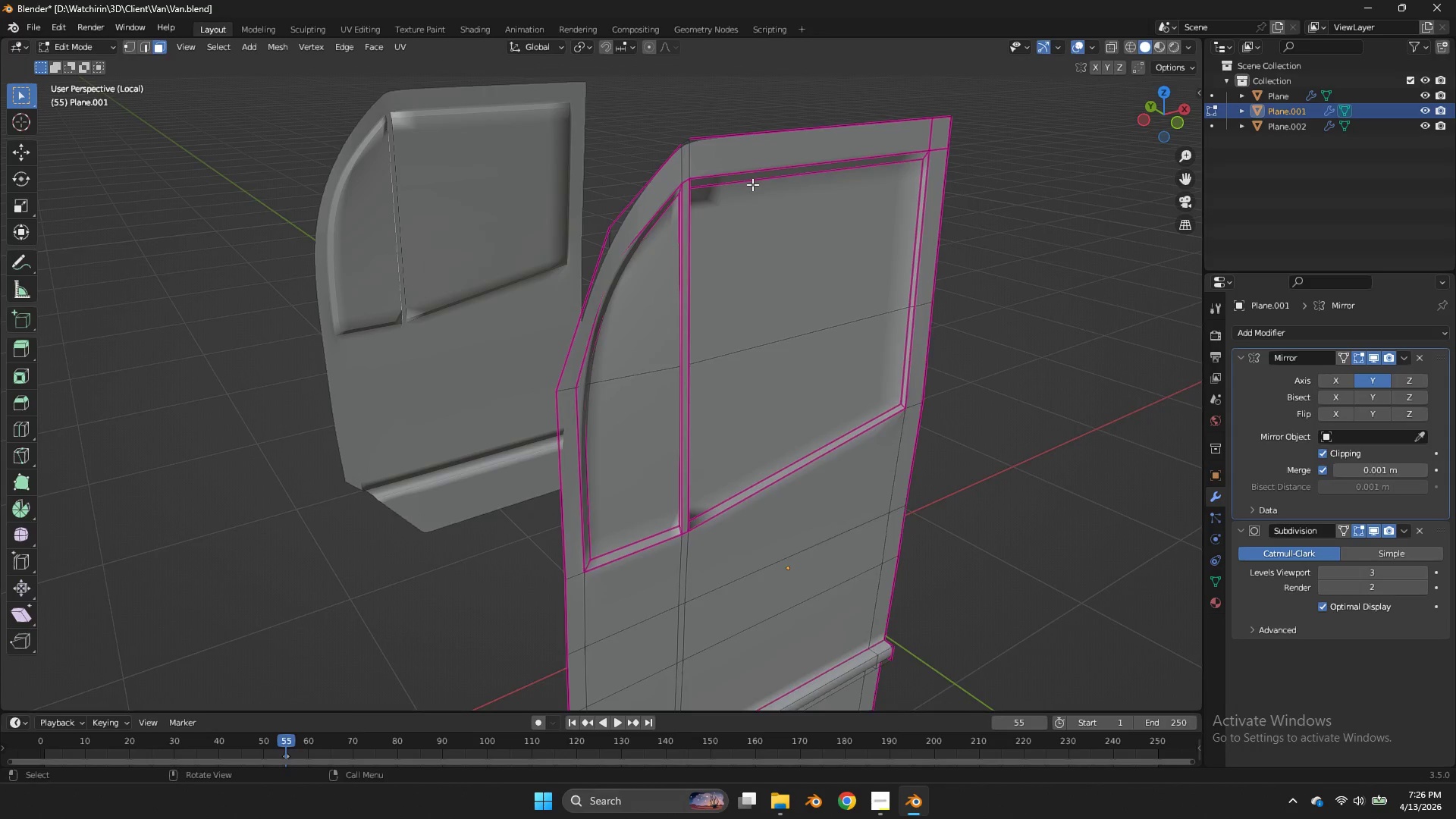 
scroll: coordinate [752, 184], scroll_direction: up, amount: 1.0
 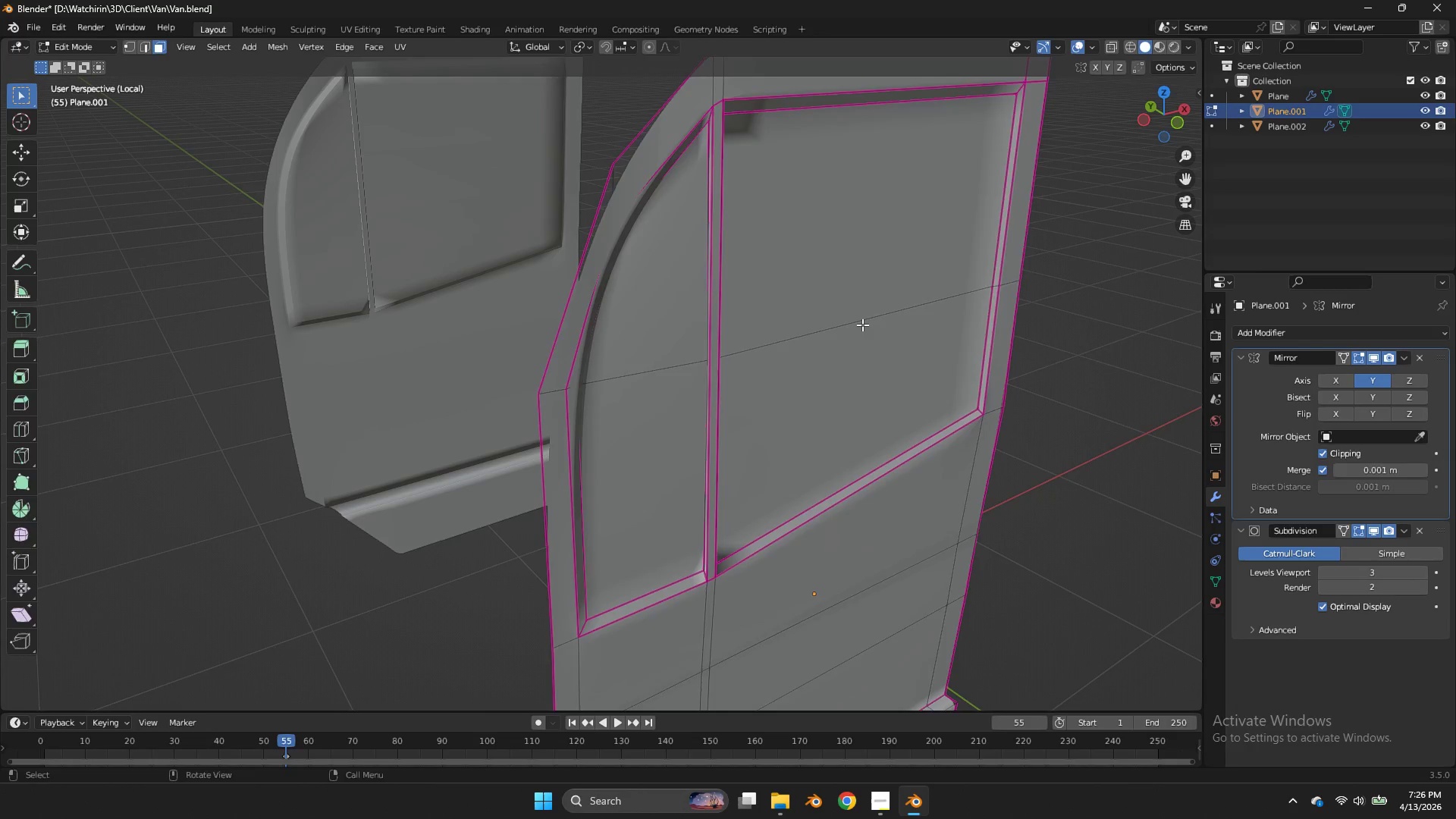 
key(Tab)
 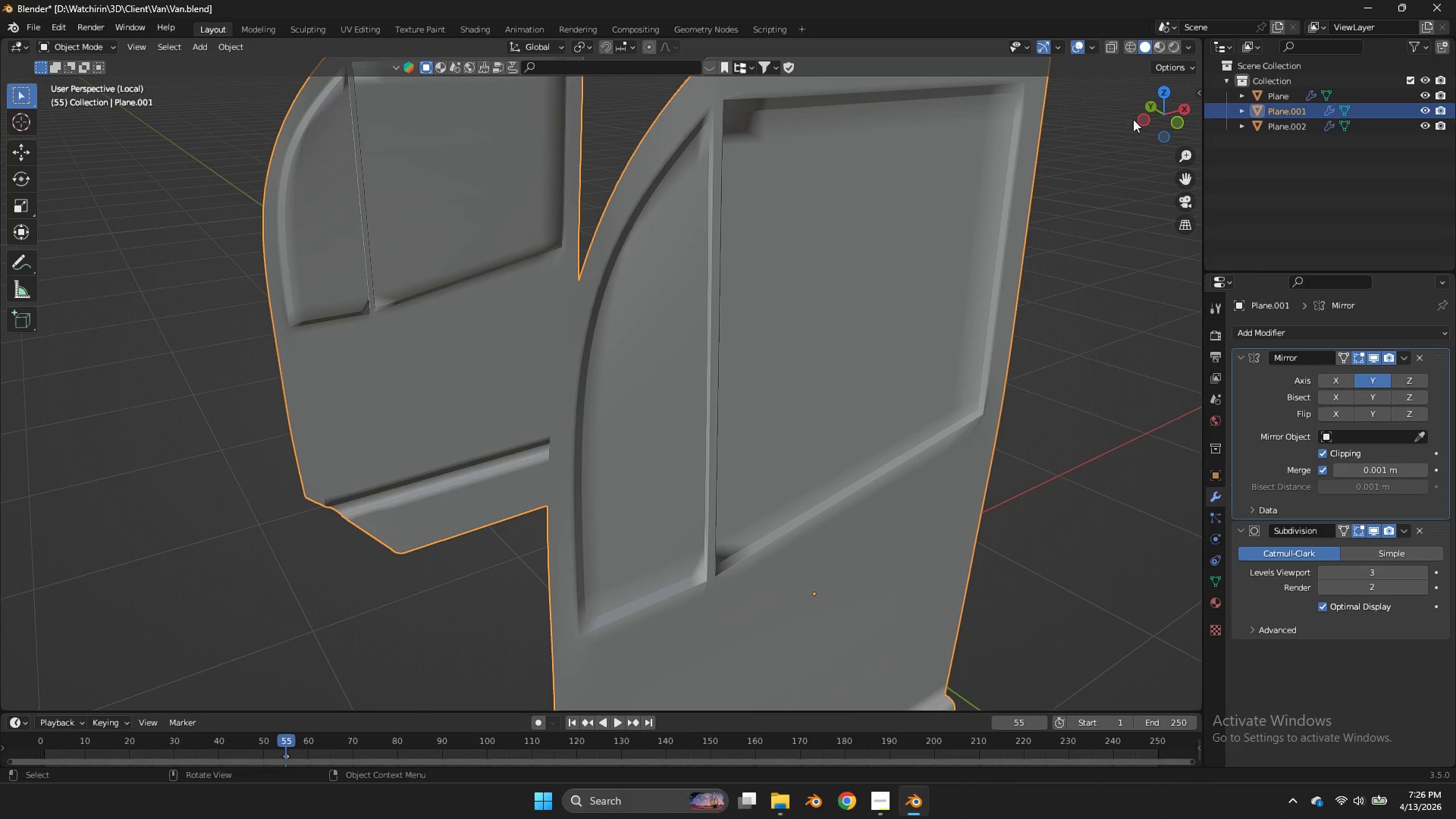 
left_click_drag(start_coordinate=[1147, 117], to_coordinate=[1122, 124])
 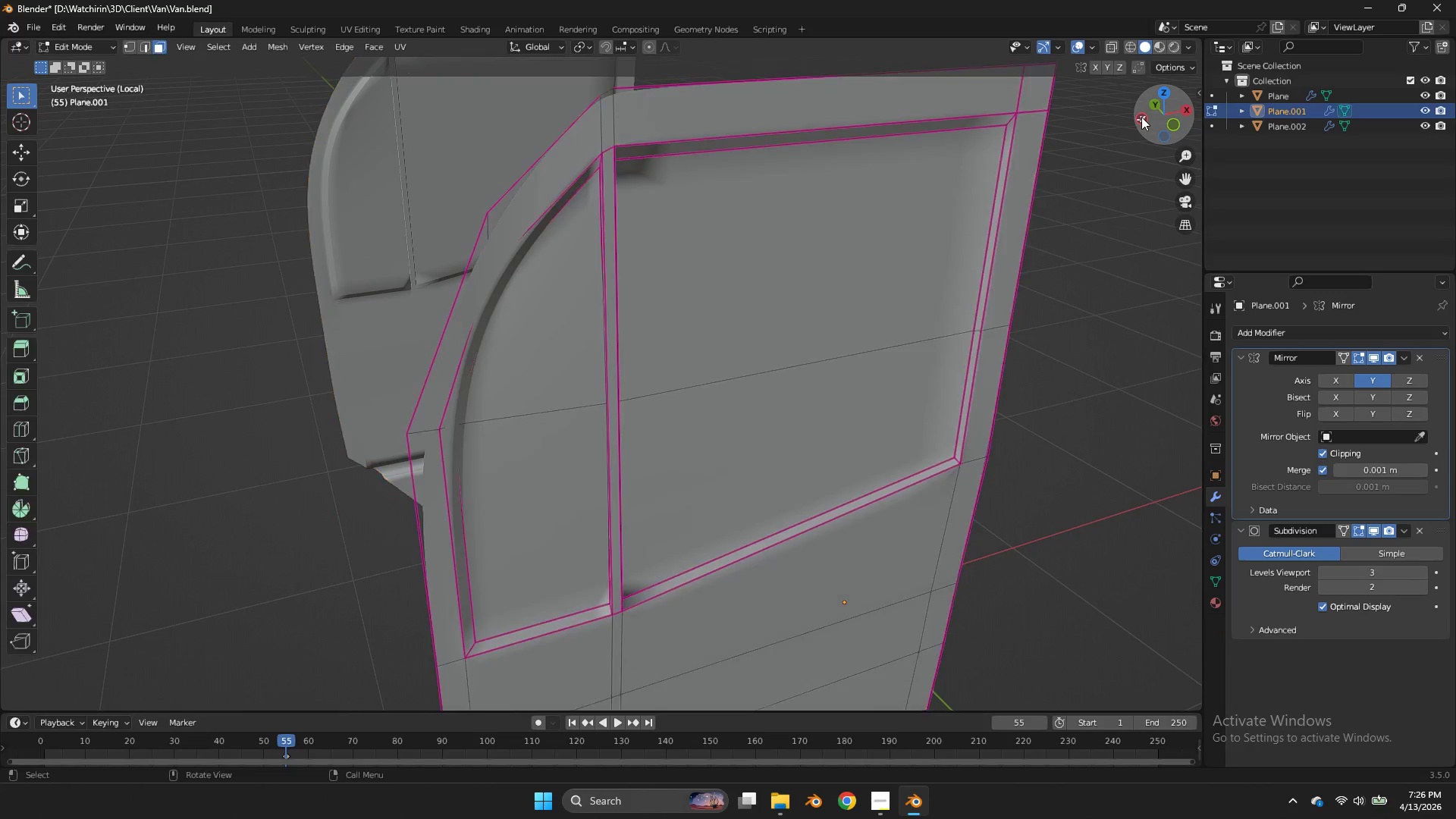 
key(Tab)
 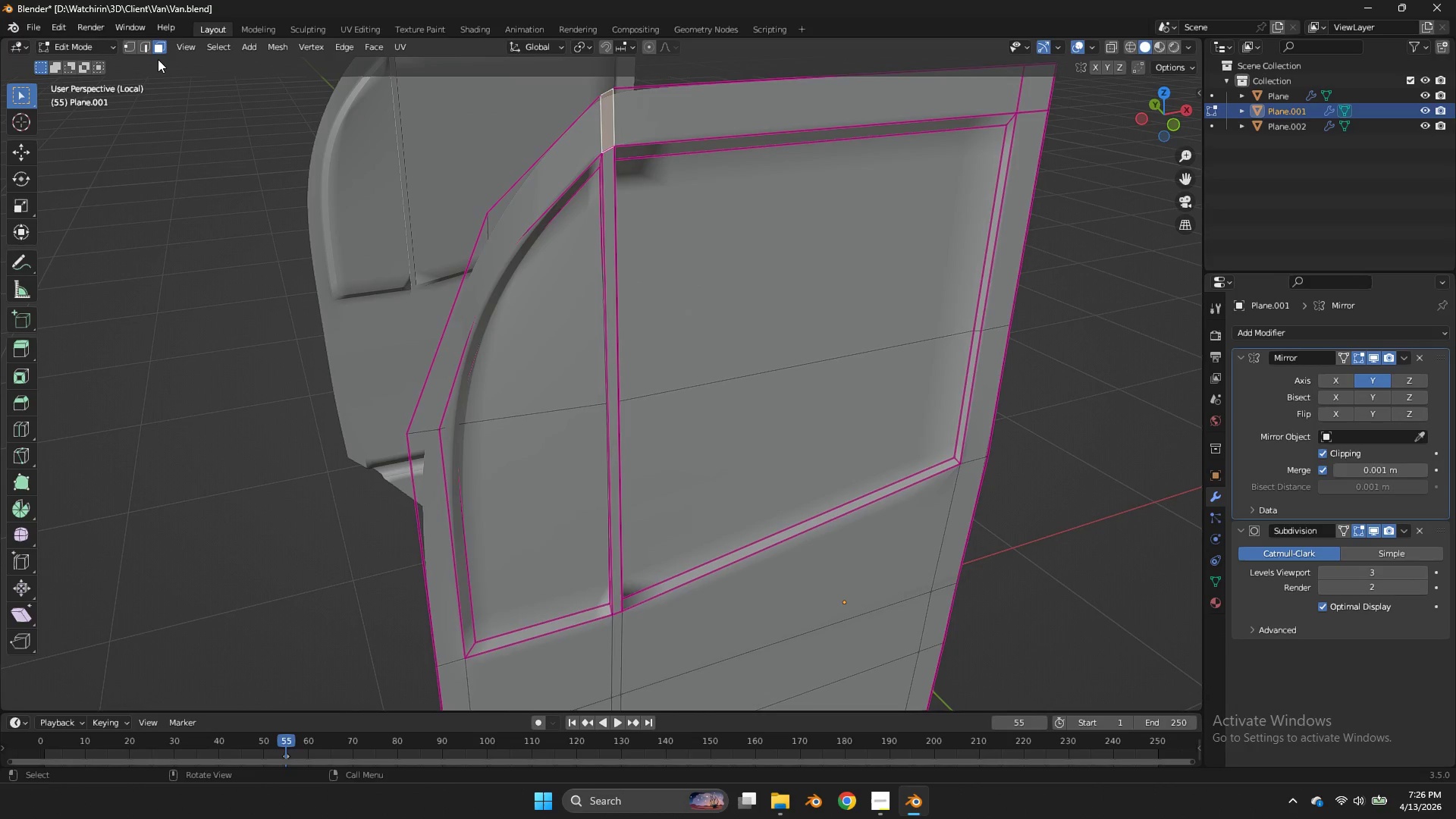 
double_click([147, 39])
 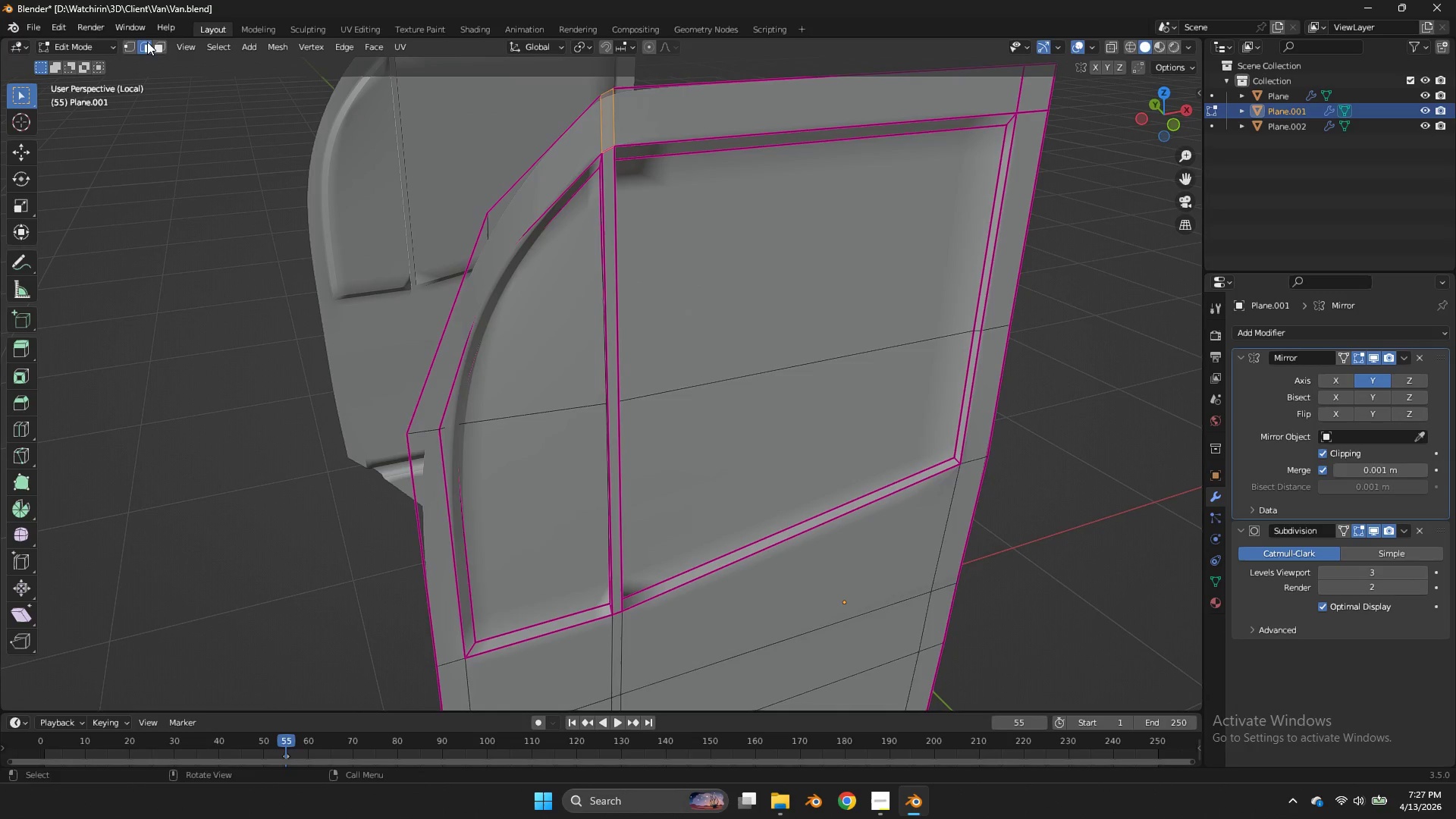 
triple_click([147, 42])
 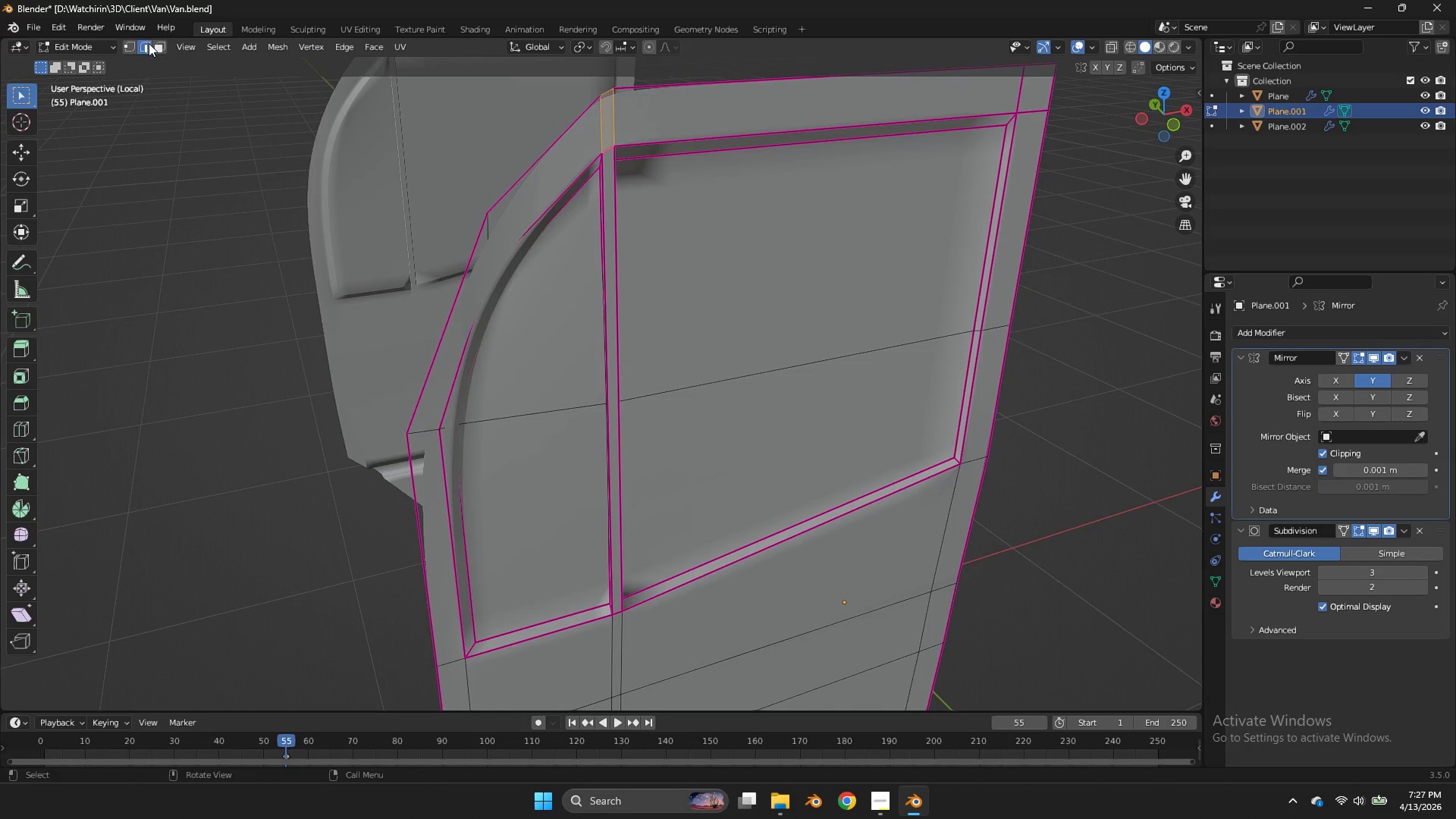 
triple_click([147, 42])
 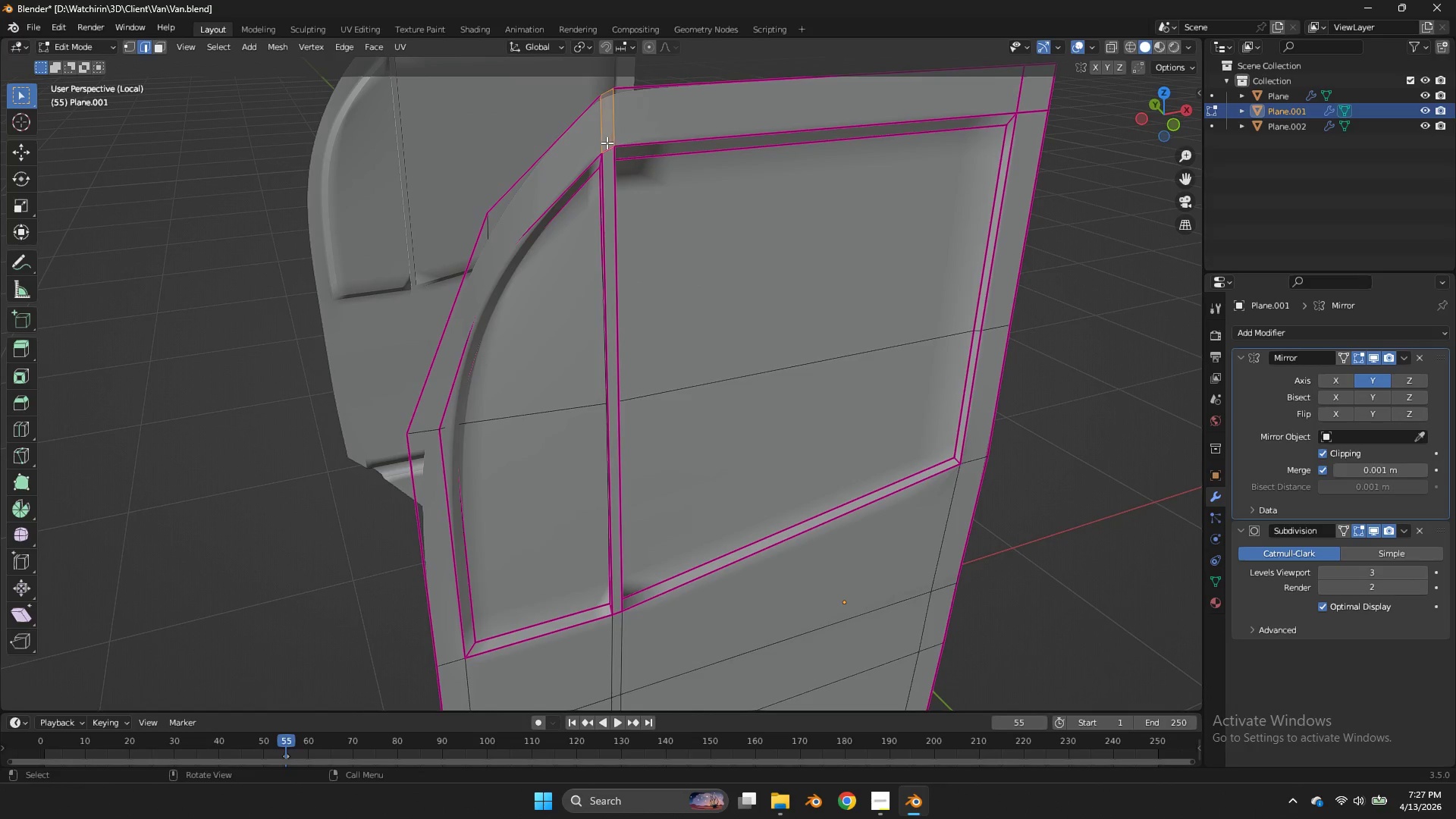 
left_click([607, 146])
 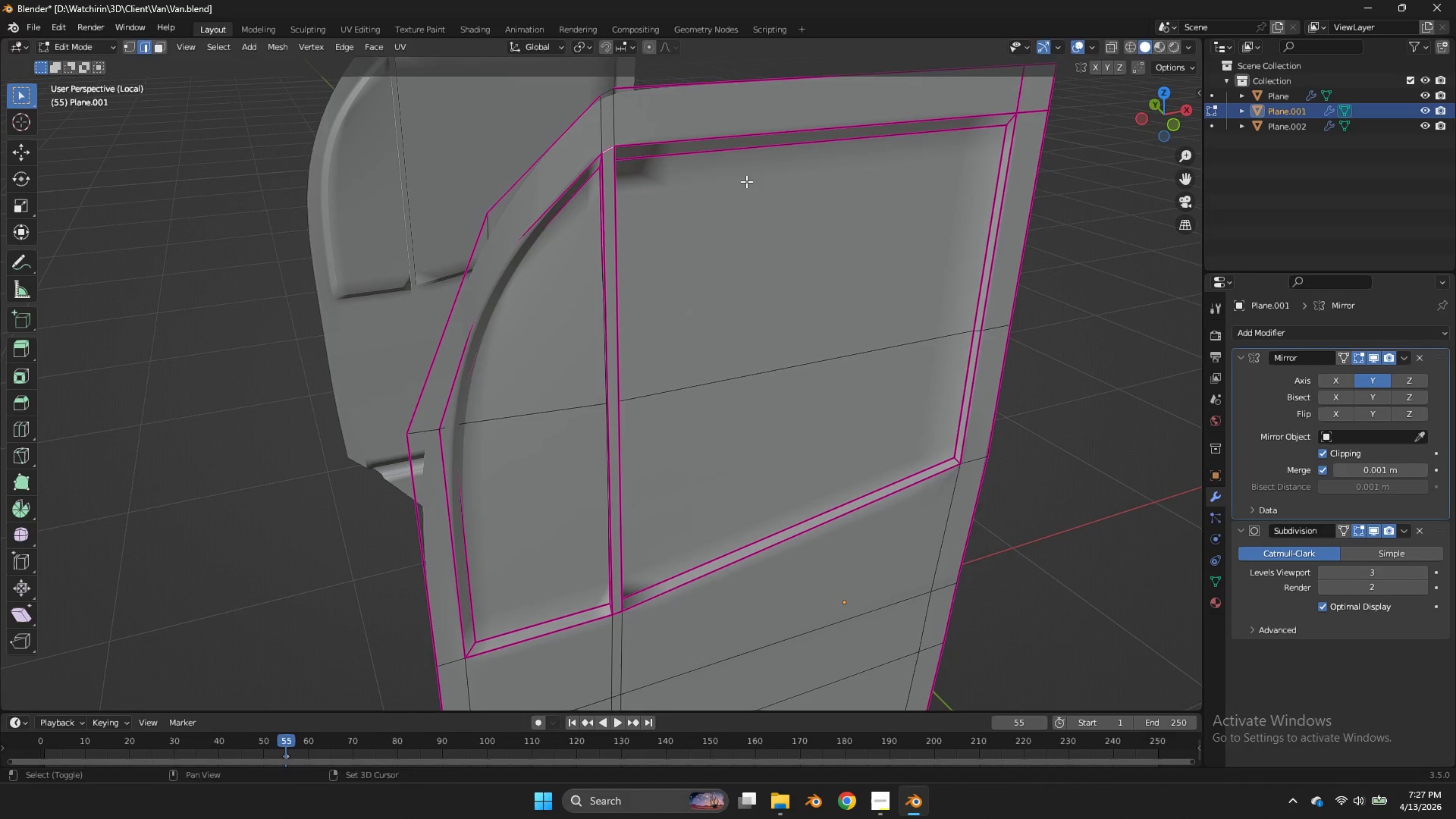 
key(Shift+E)
 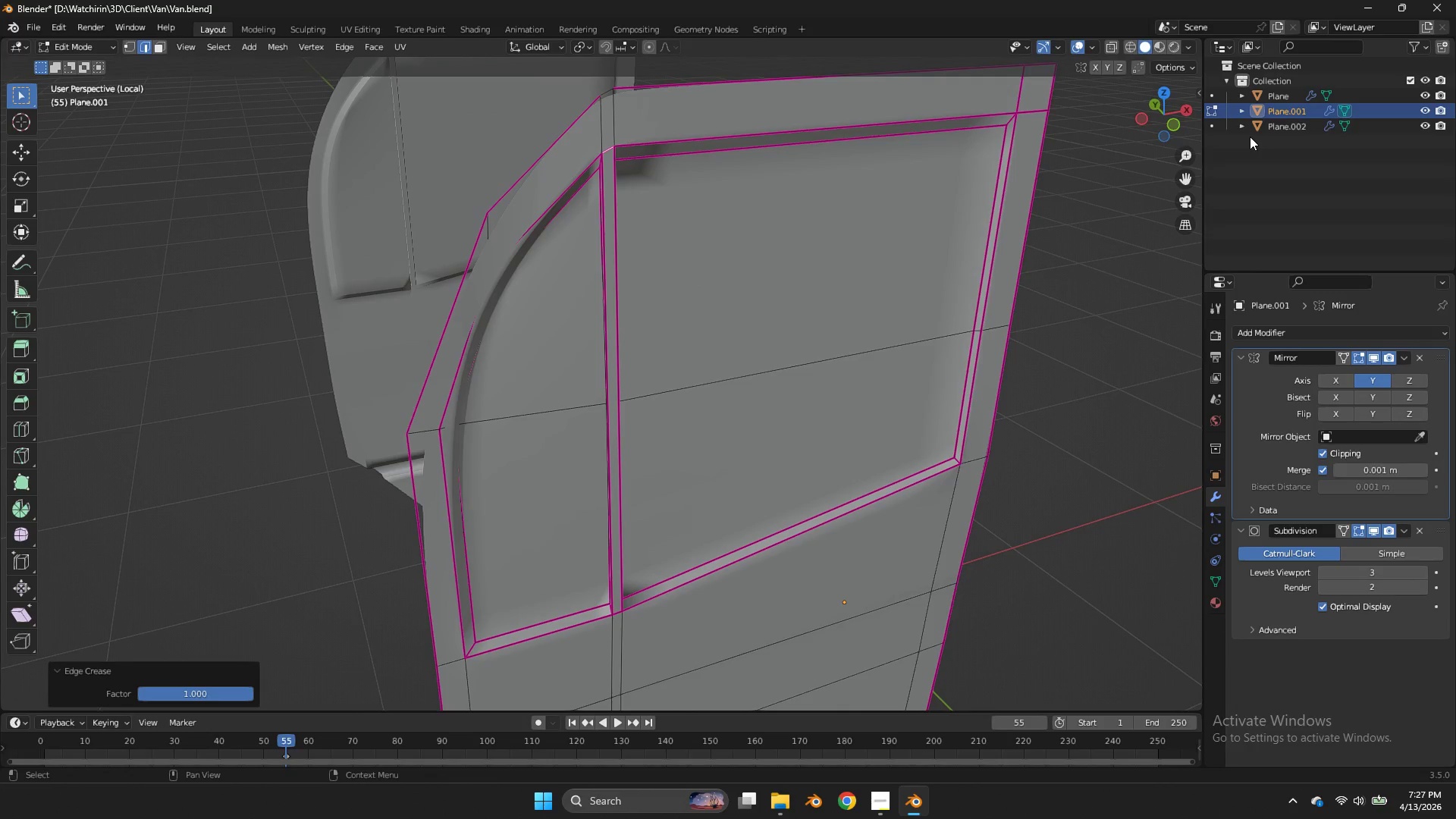 
left_click_drag(start_coordinate=[1182, 121], to_coordinate=[1106, 111])
 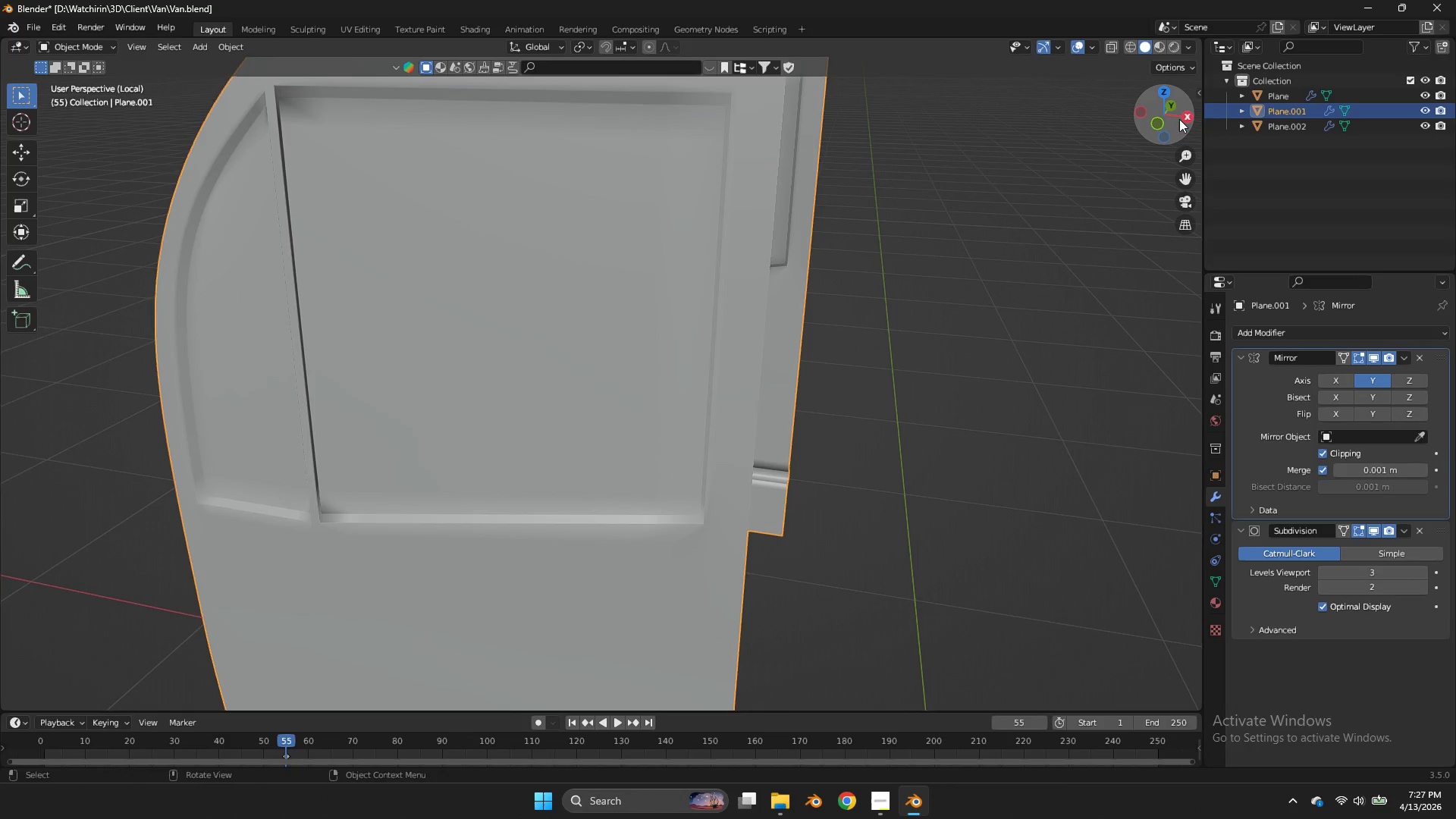 
key(Tab)
 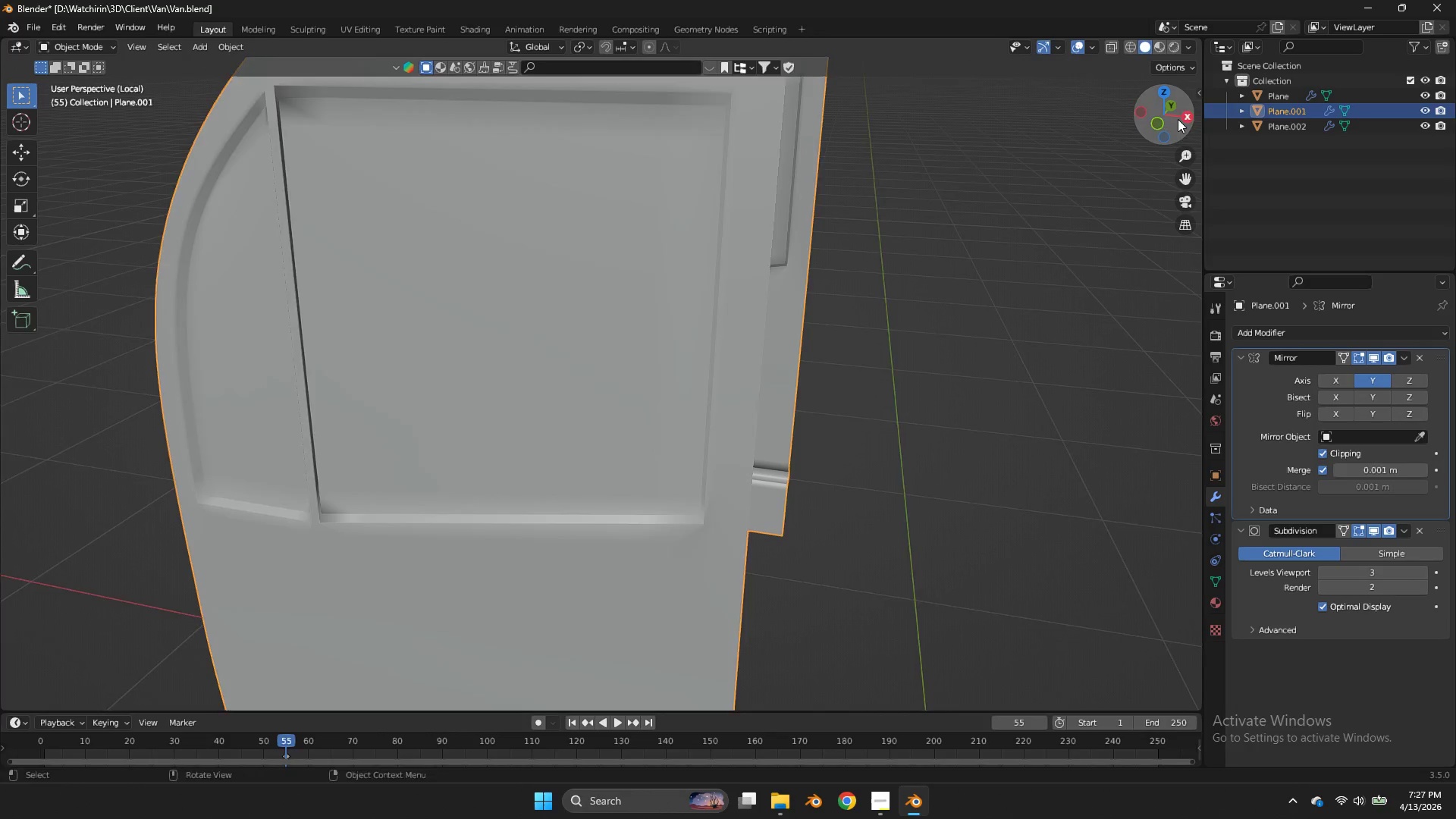 
left_click_drag(start_coordinate=[1179, 119], to_coordinate=[29, 105])
 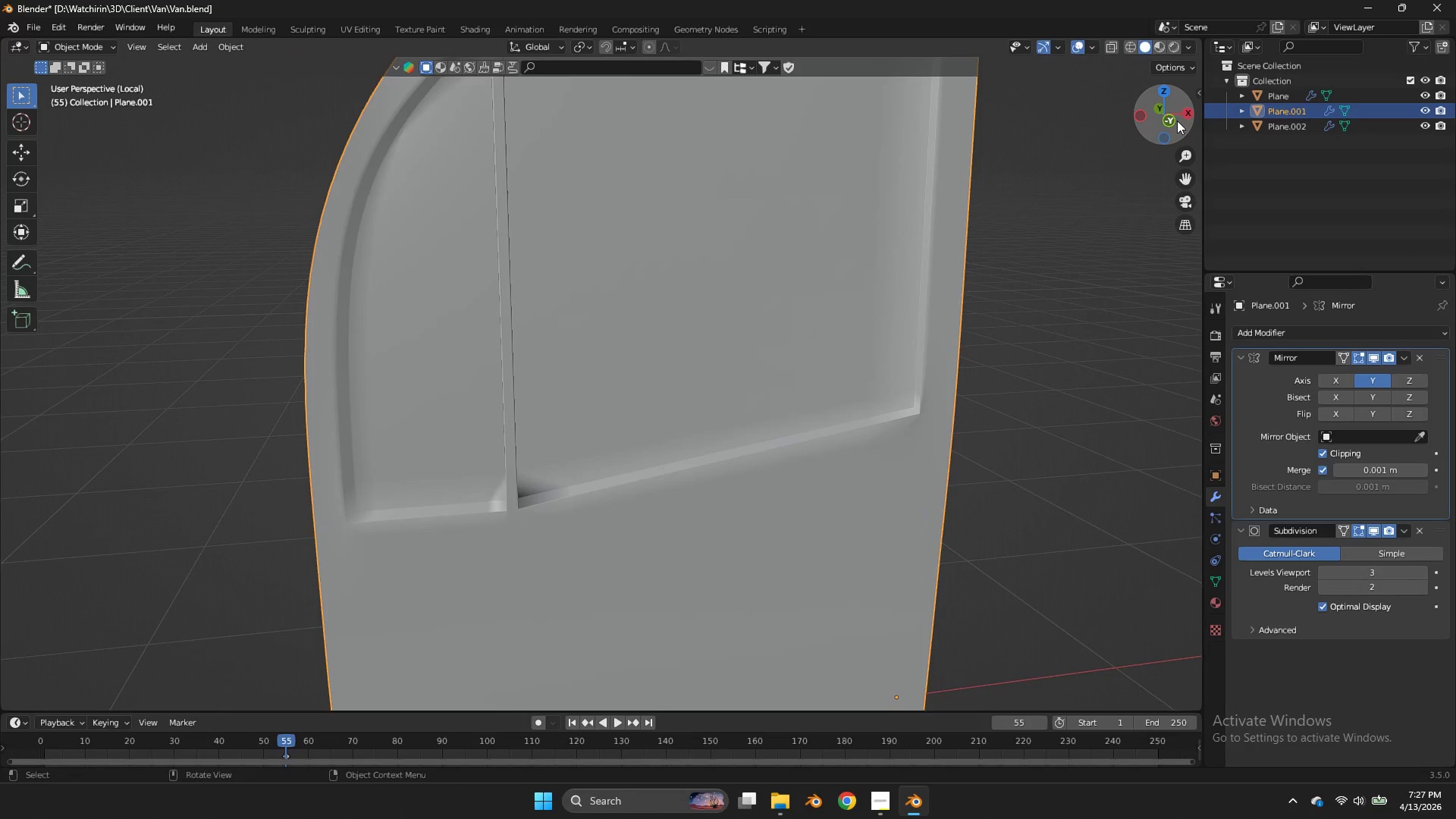 
mouse_move([1153, 133])
 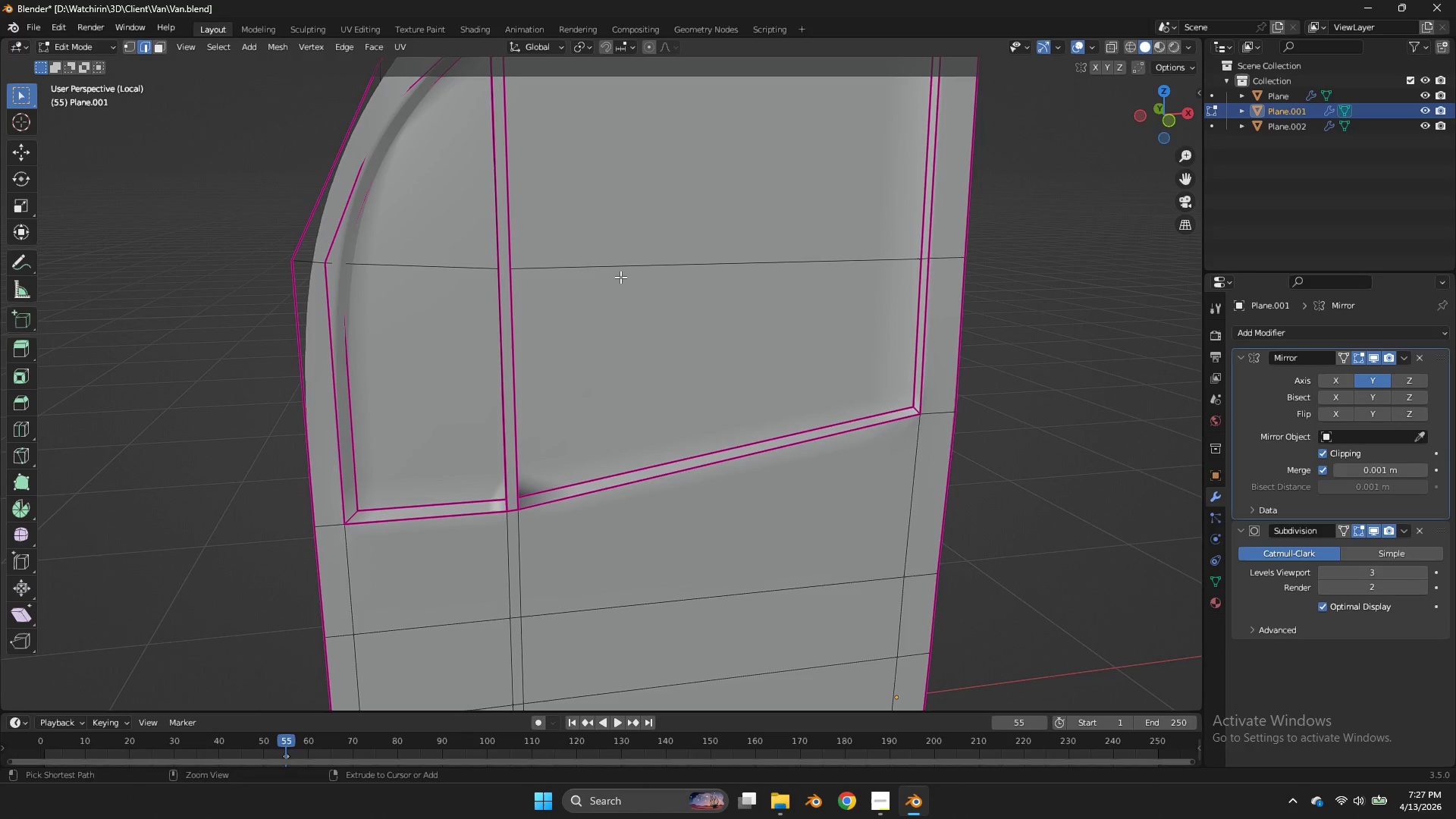 
key(Control+Z)
 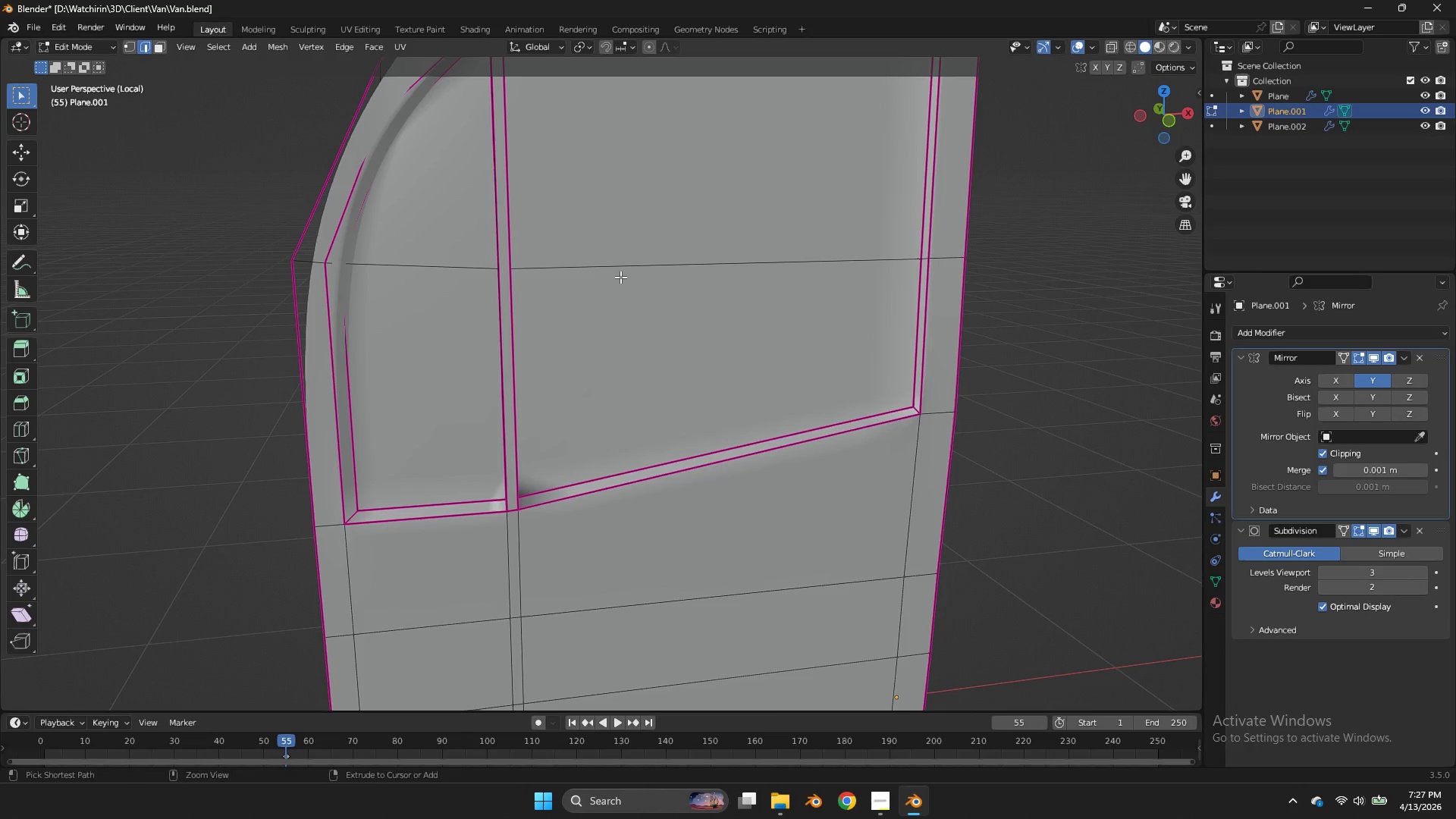 
key(Control+Z)
 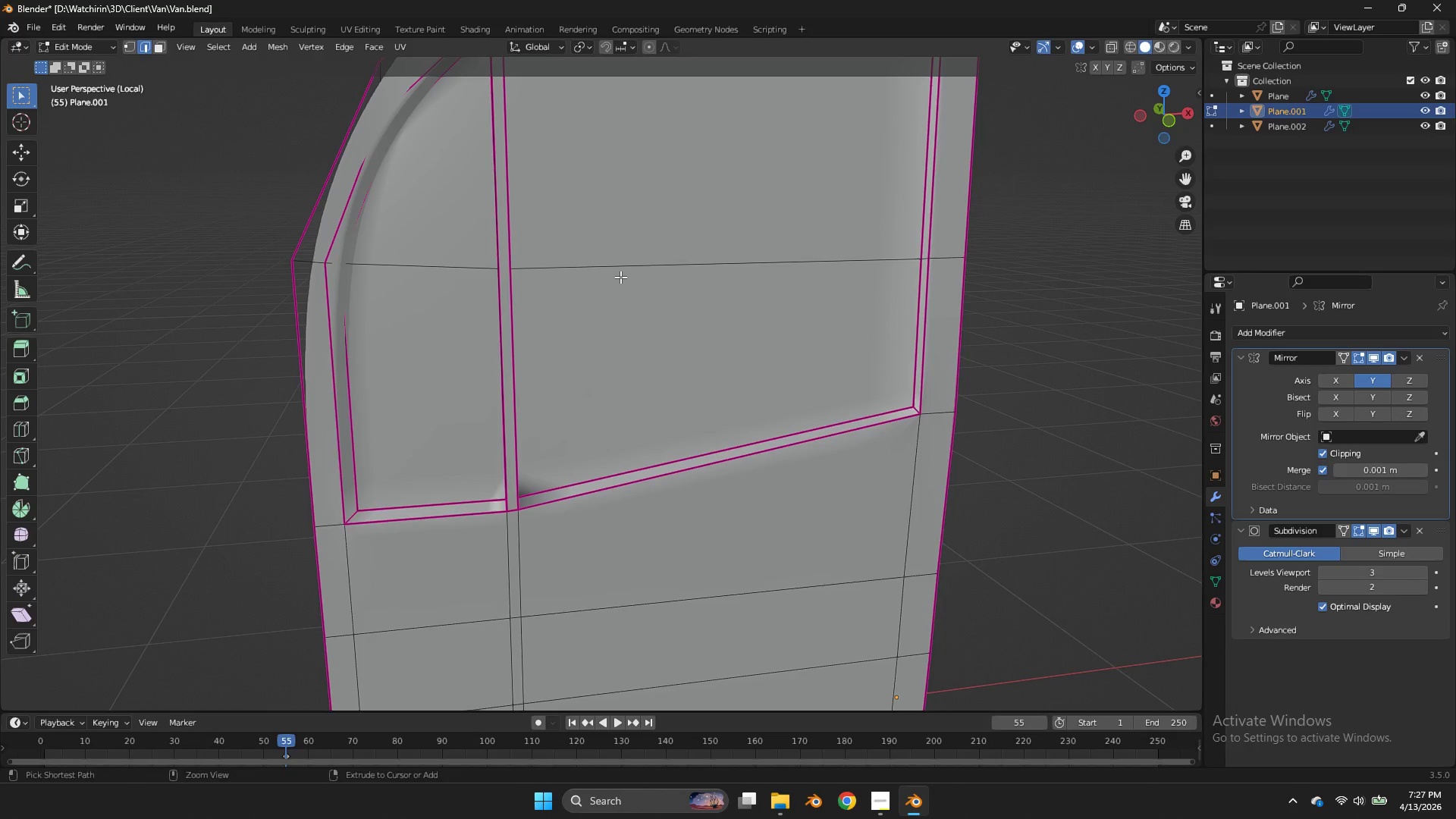 
key(Control+Z)
 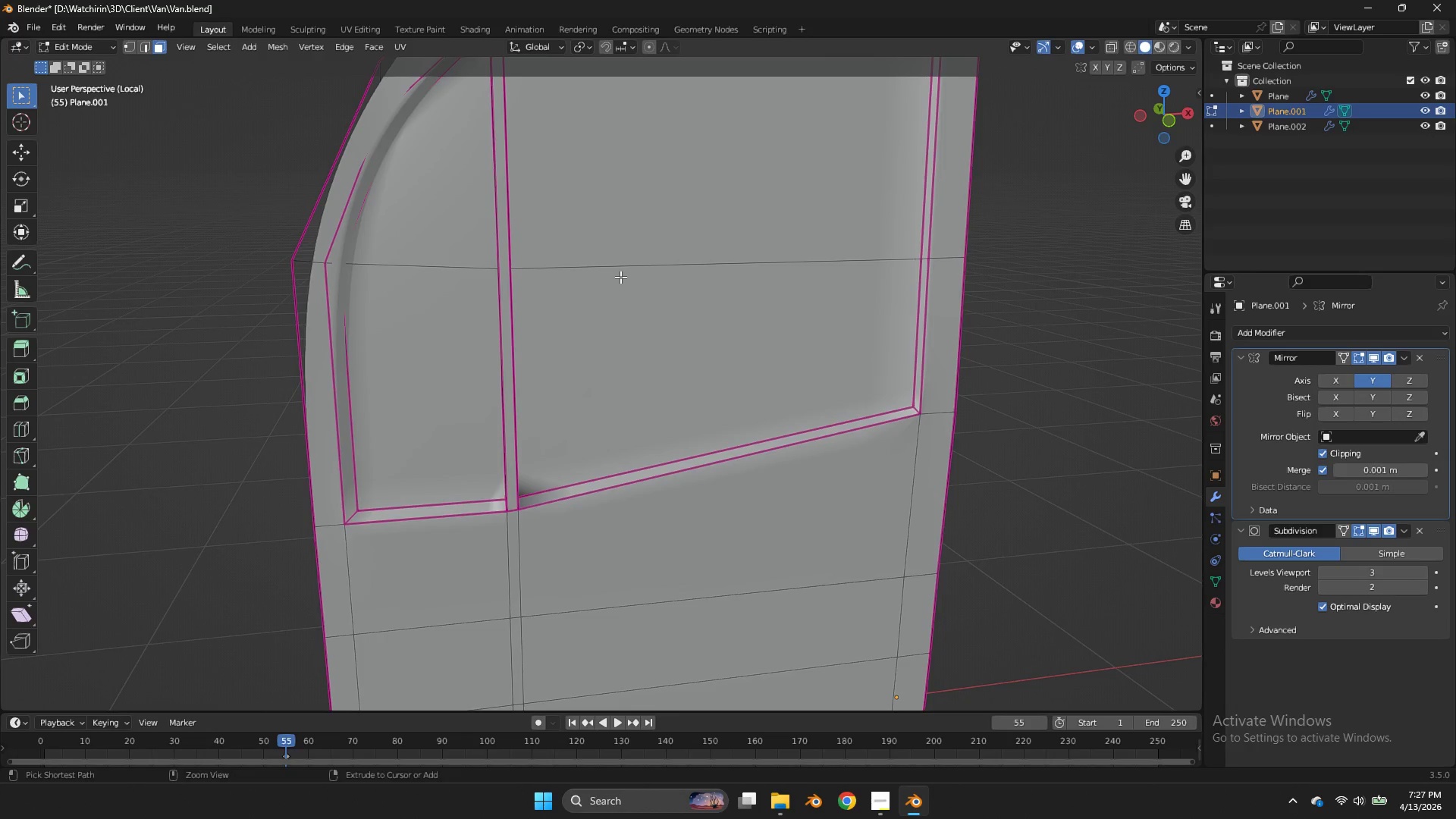 
key(Control+Z)
 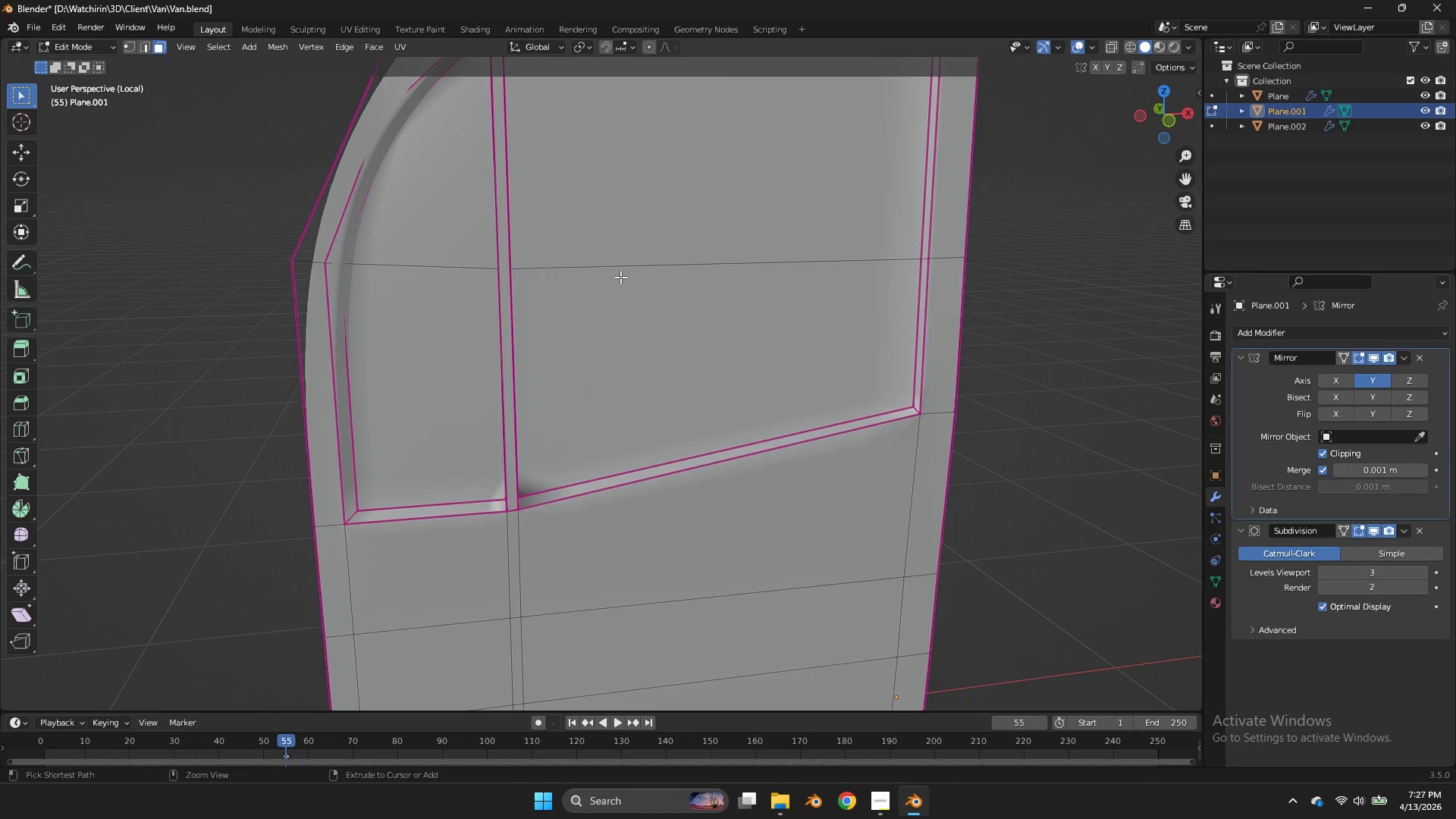 
key(Control+Z)
 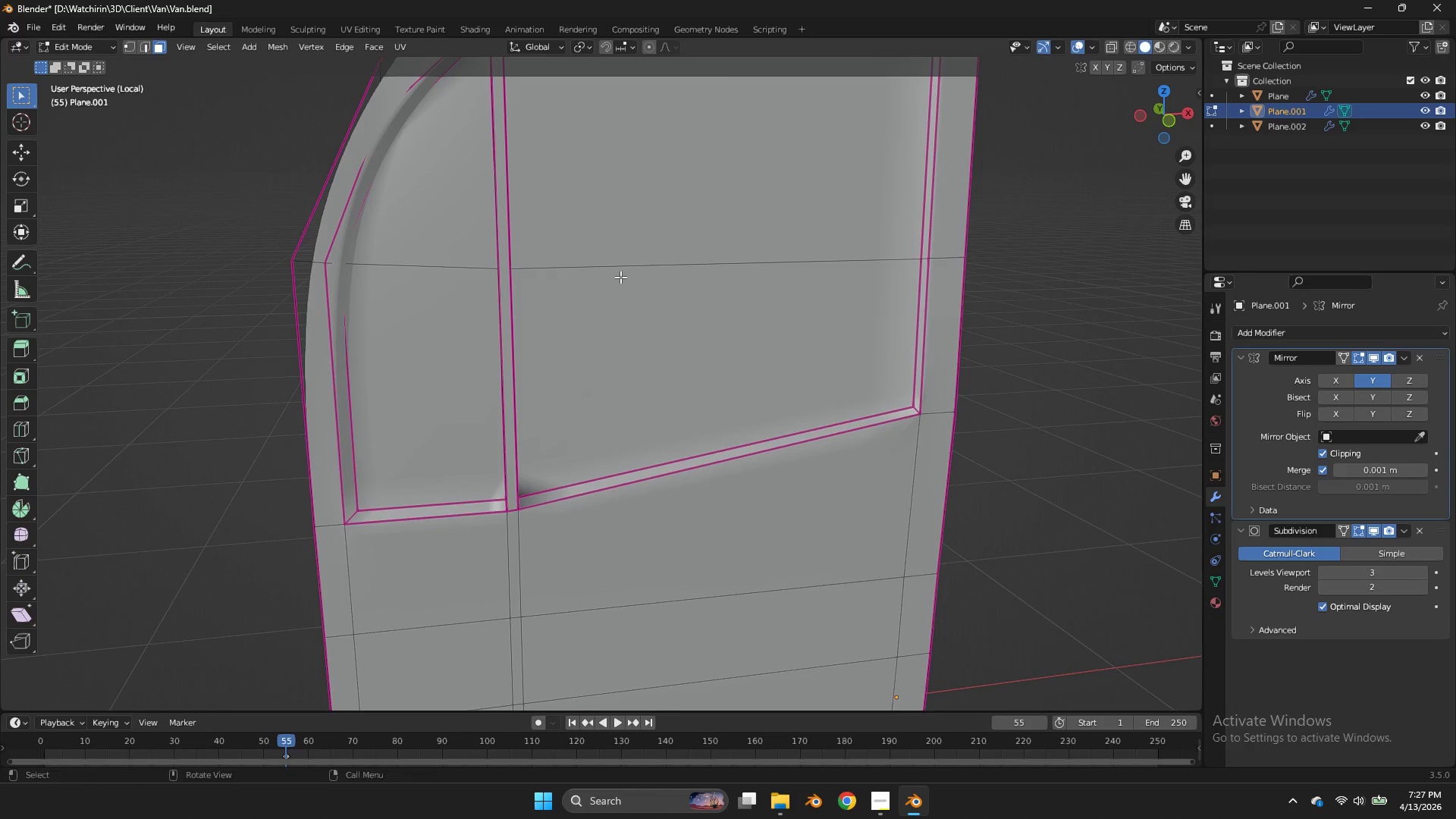 
key(Control+Z)
 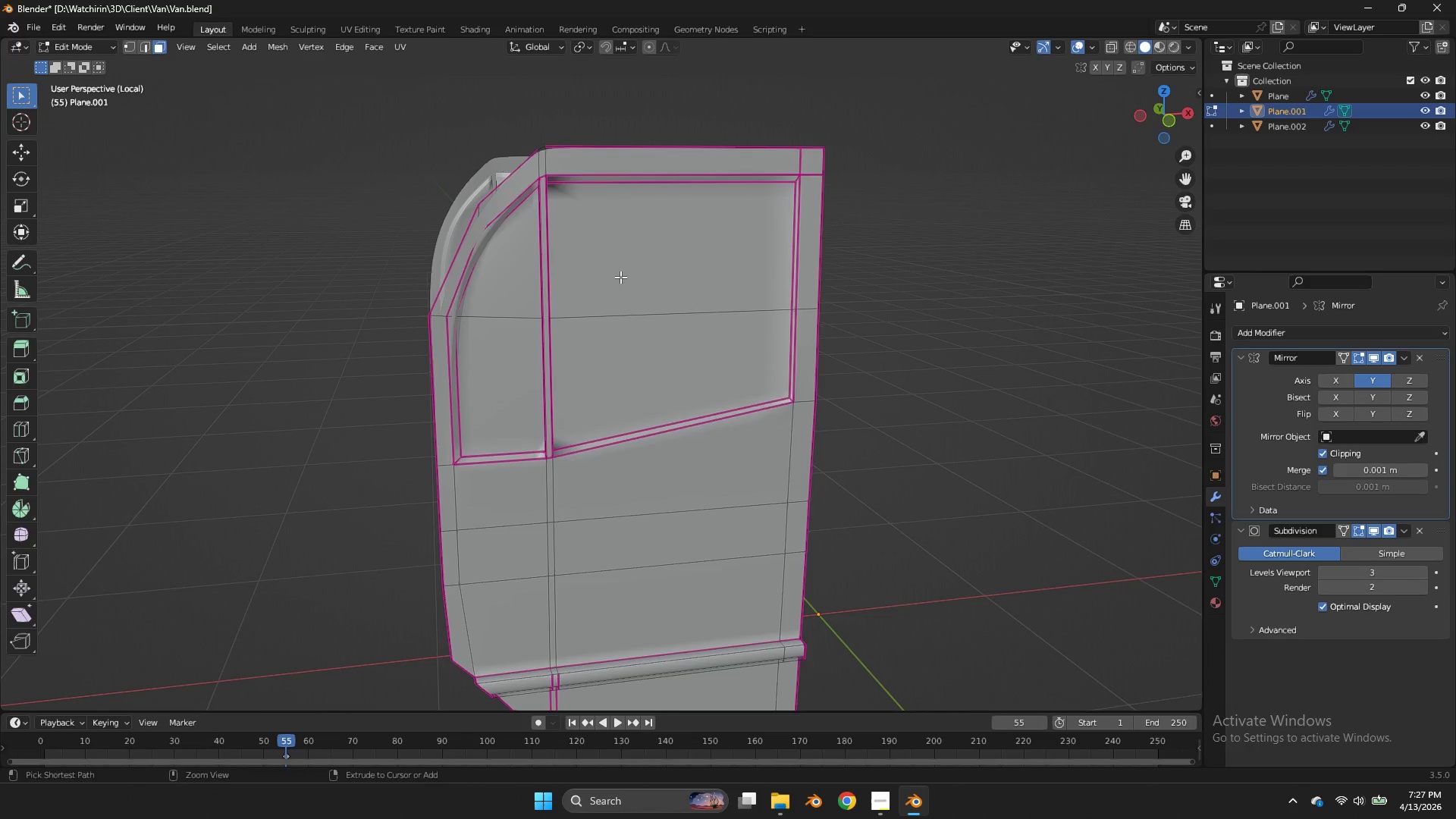 
key(Control+Z)
 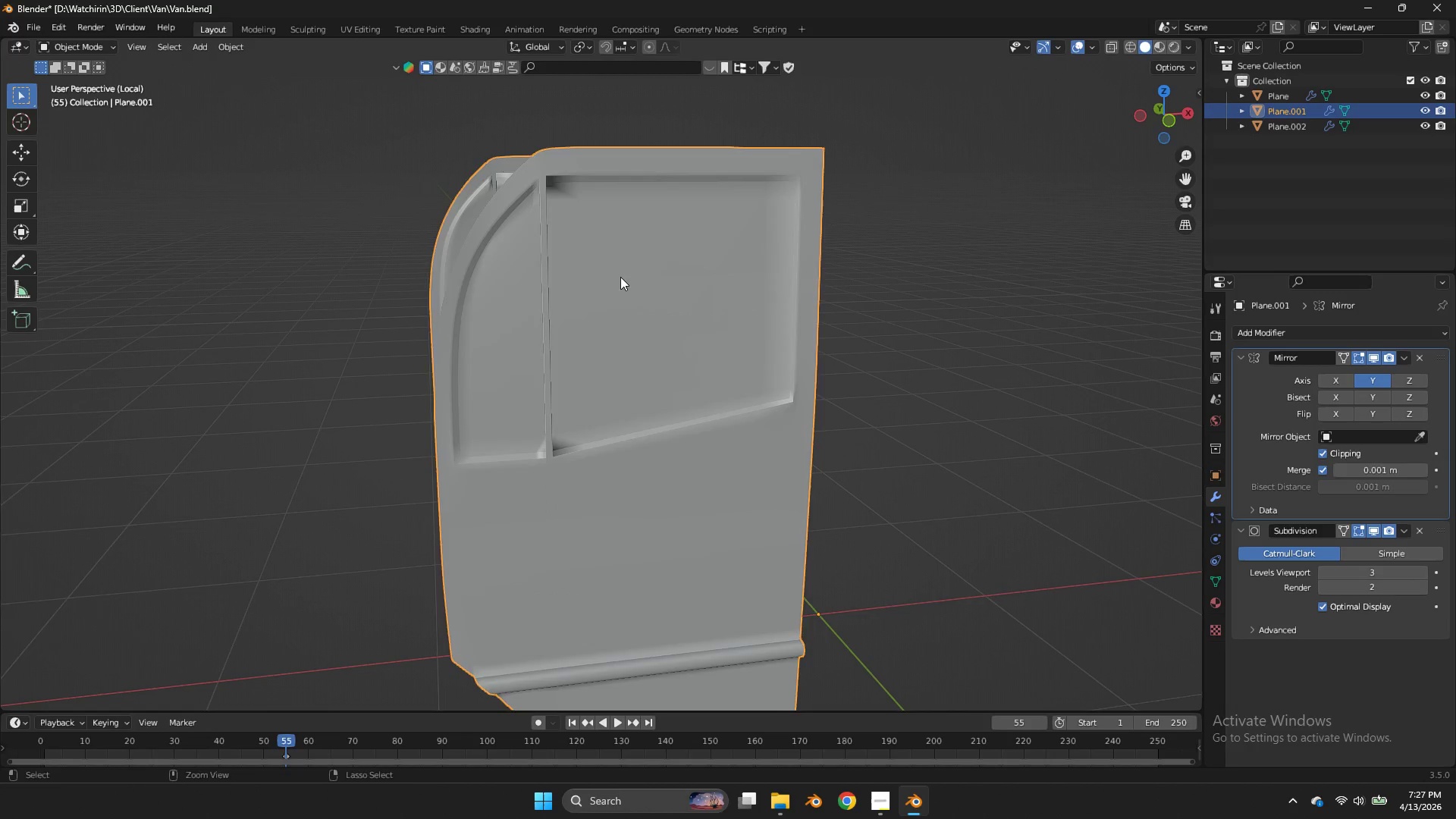 
scroll: coordinate [620, 277], scroll_direction: down, amount: 3.0
 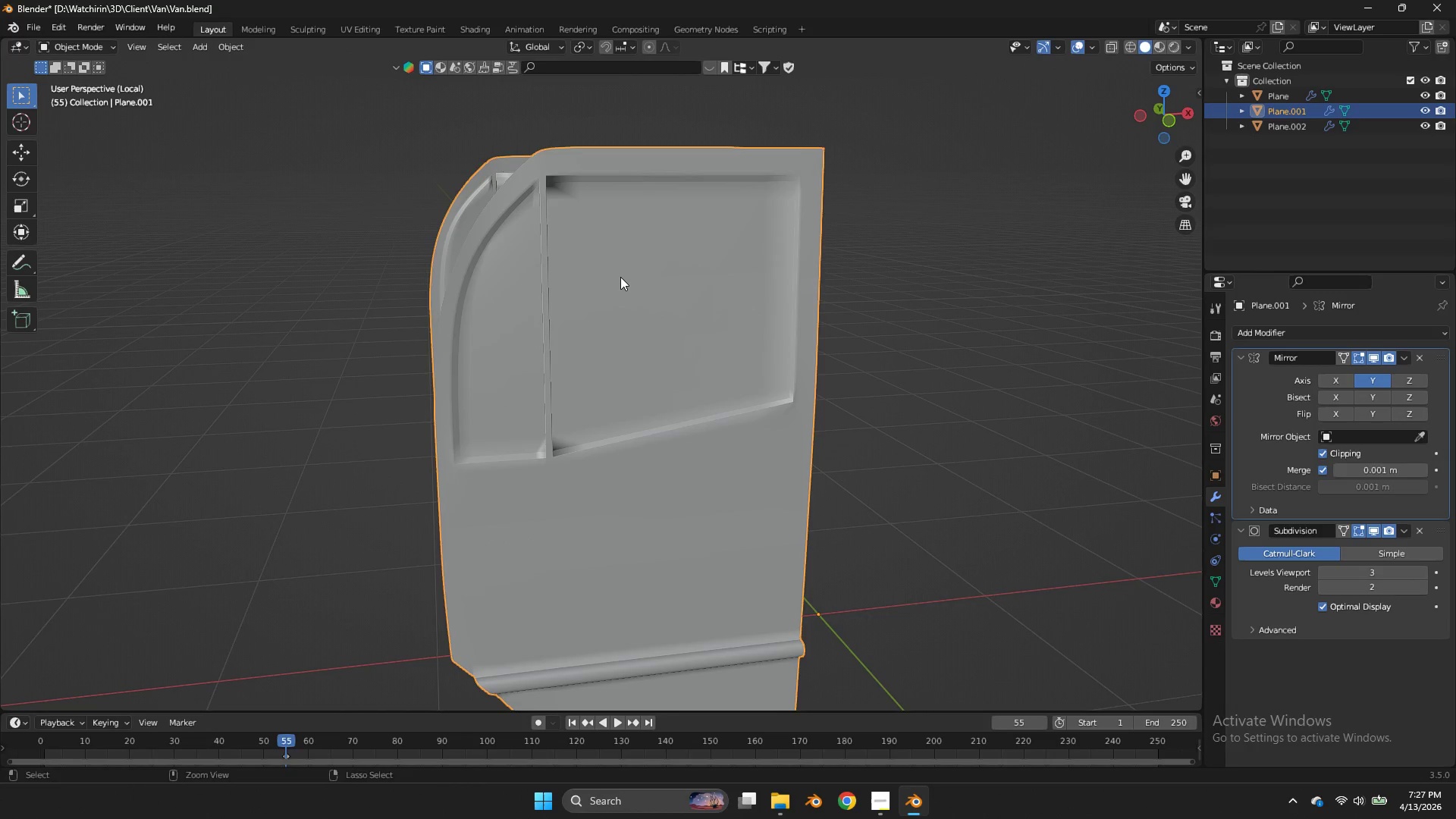 
key(Control+Z)
 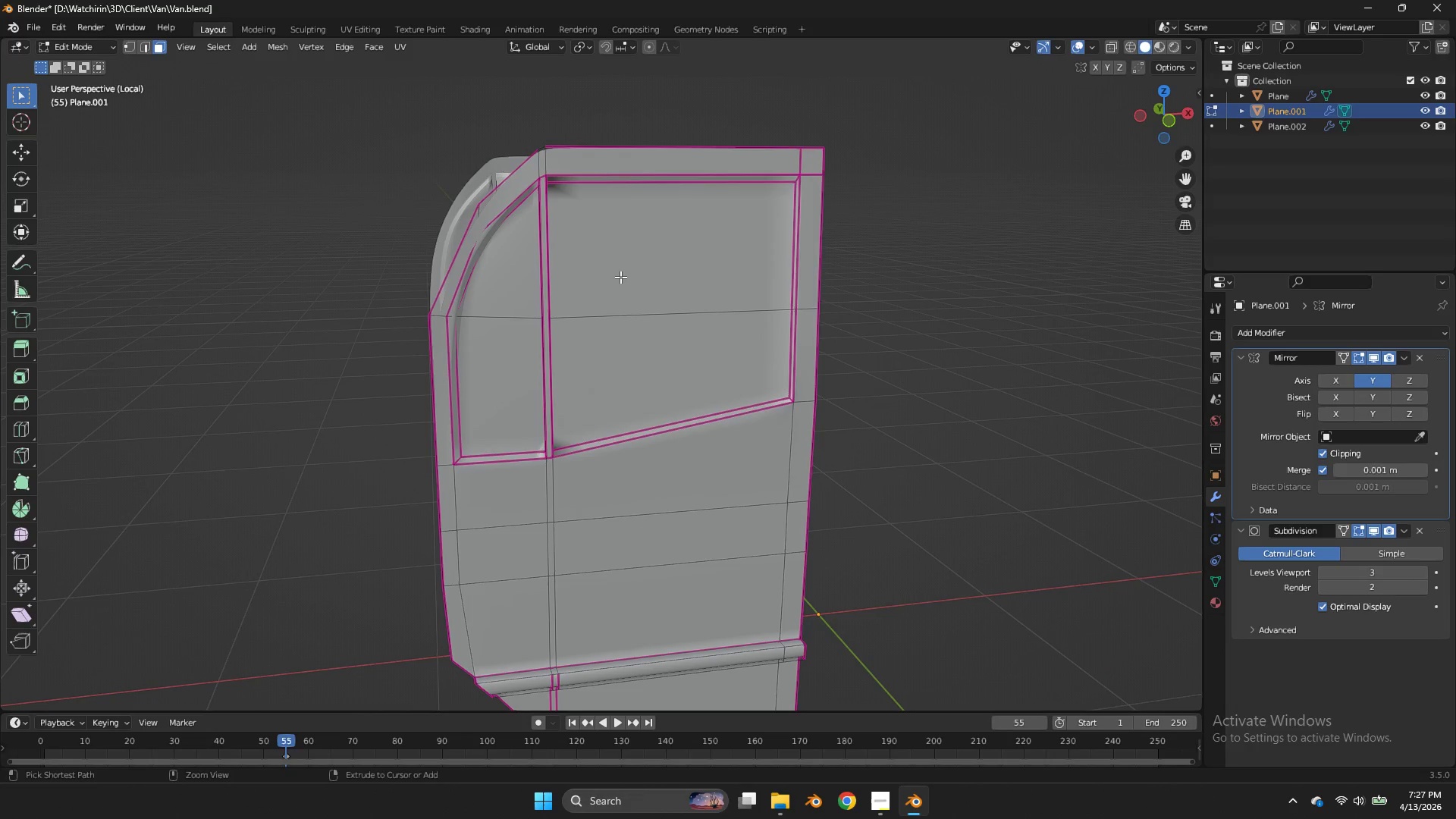 
key(Control+Z)
 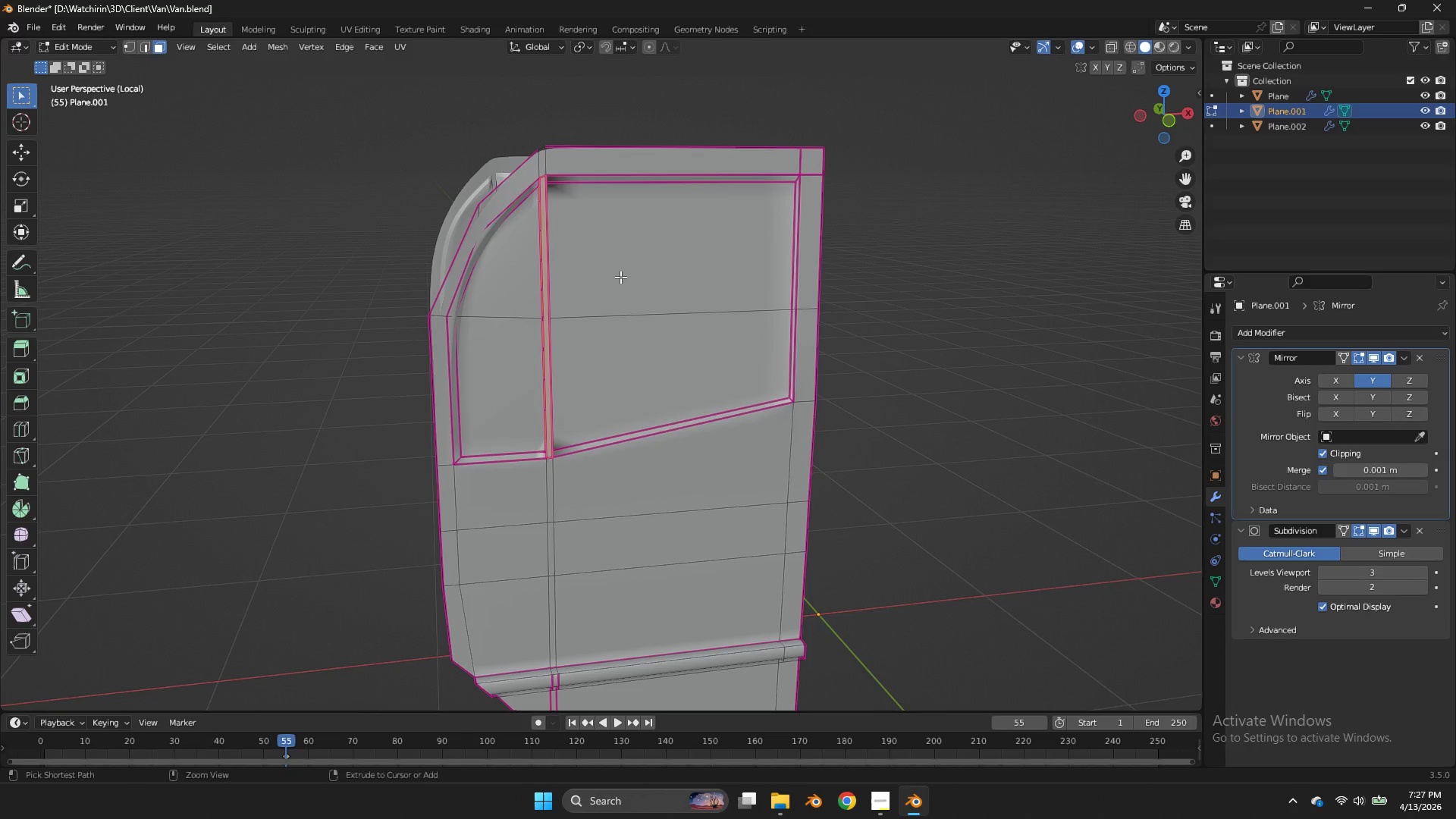 
key(Control+Z)
 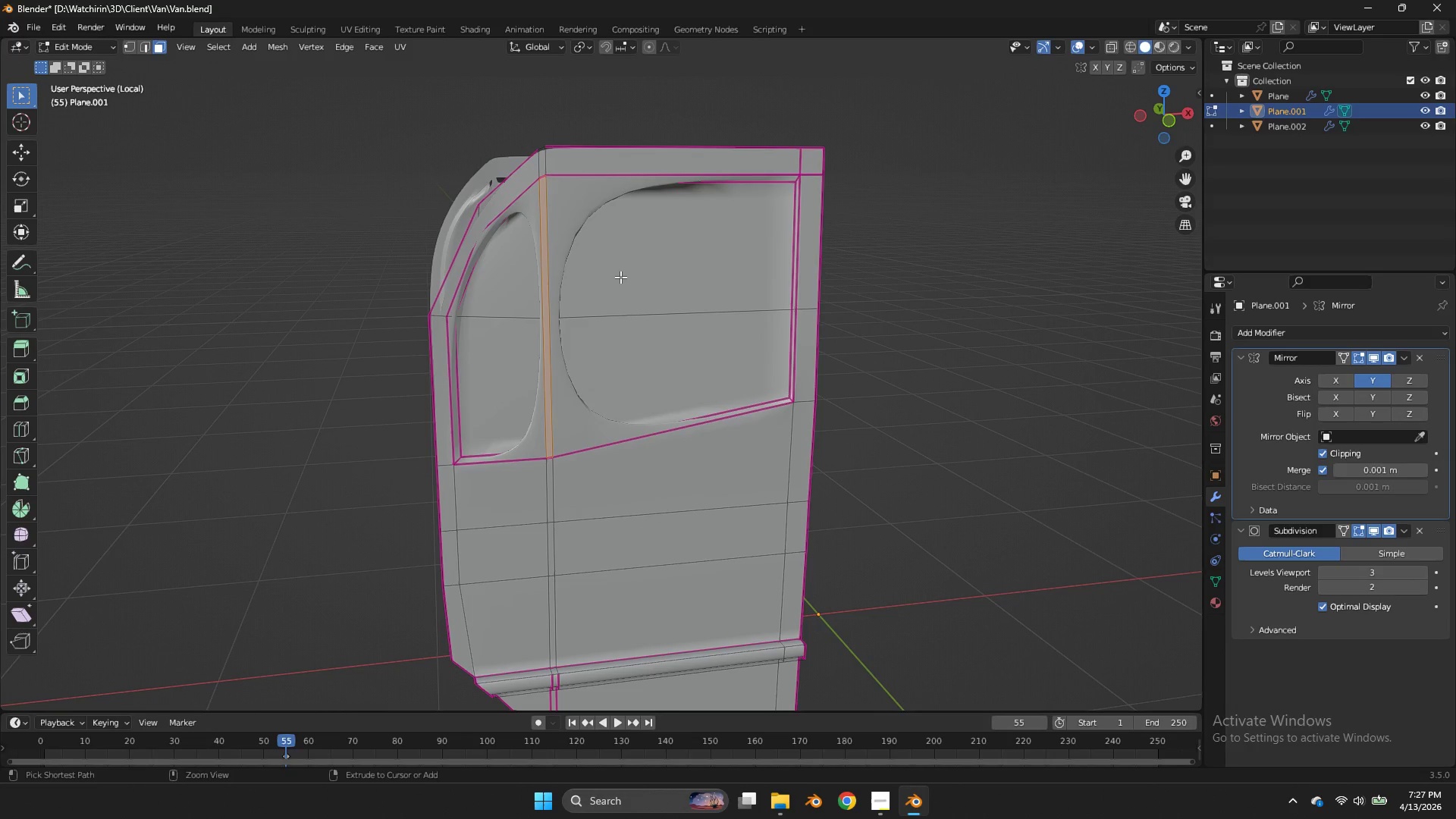 
key(Control+Z)
 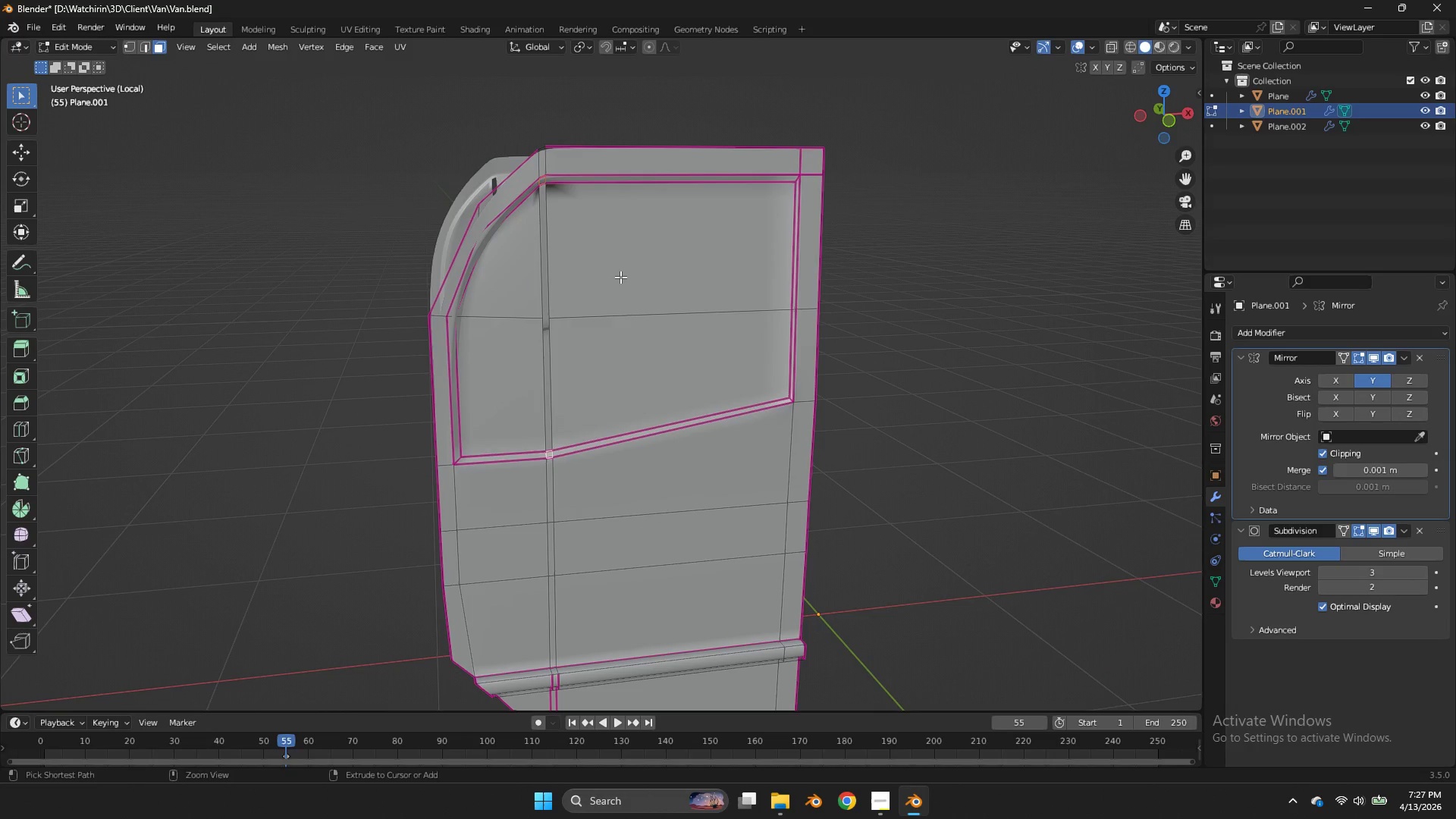 
key(Control+Z)
 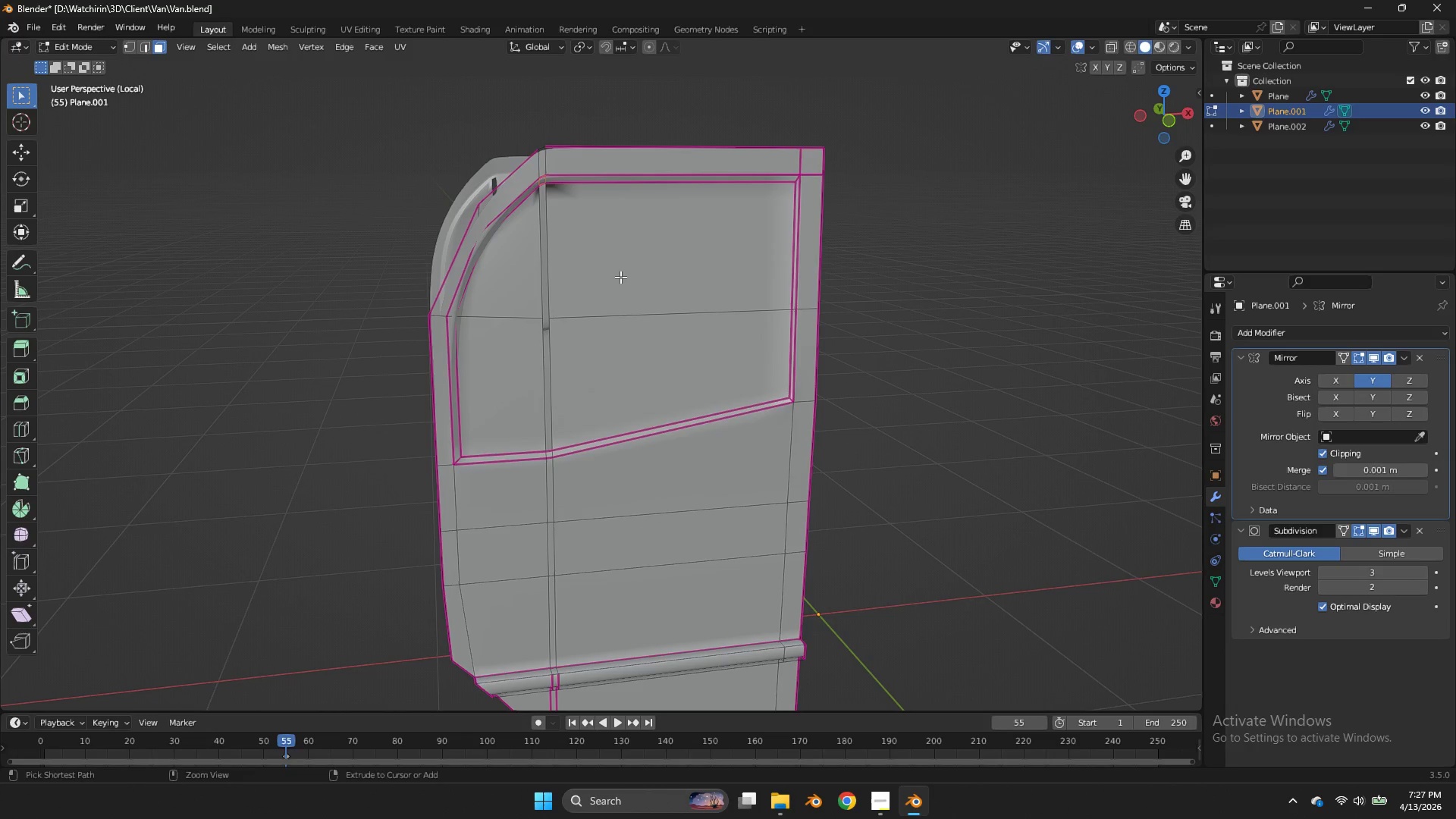 
key(Control+Z)
 